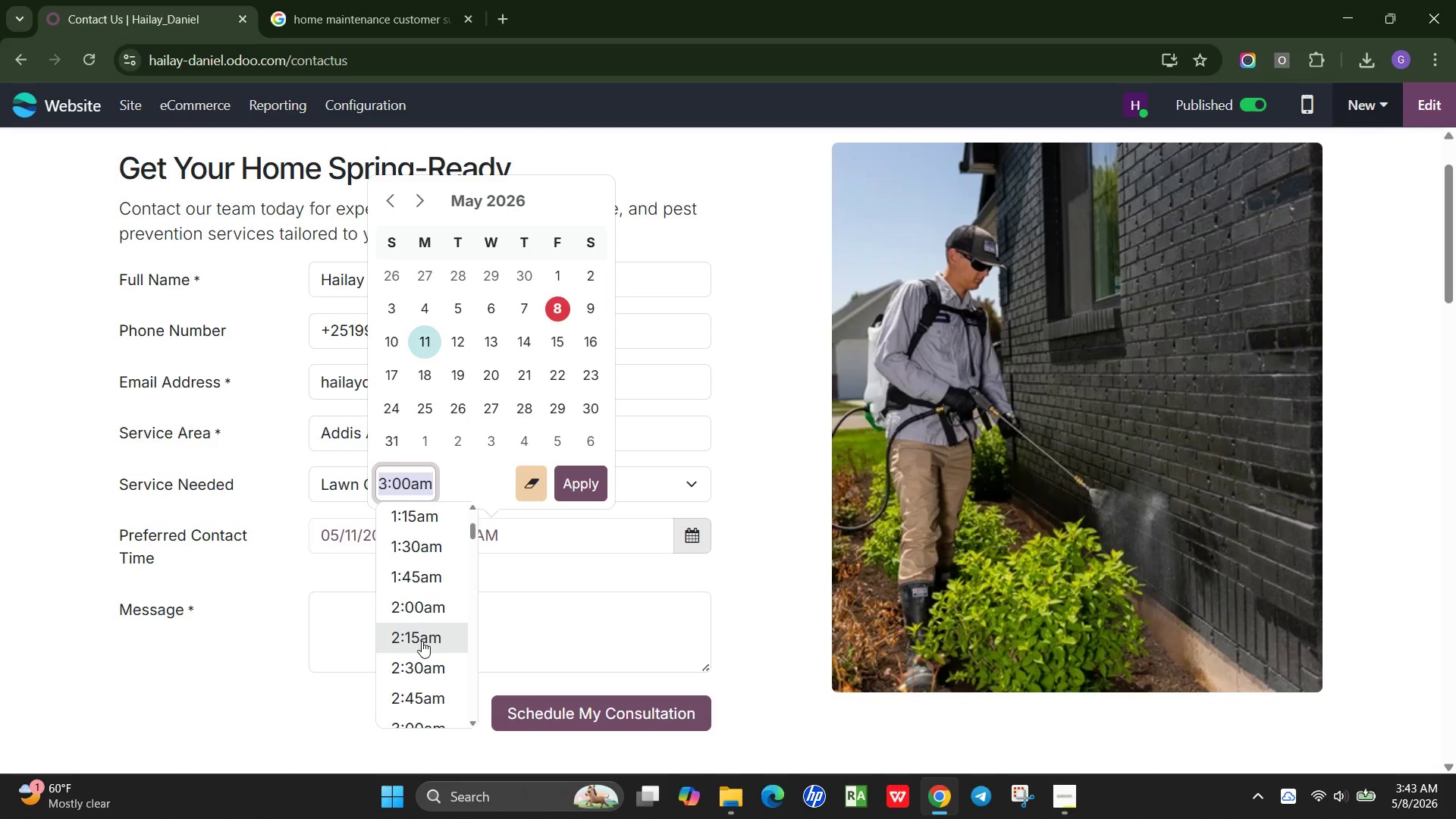 
left_click([425, 664])
 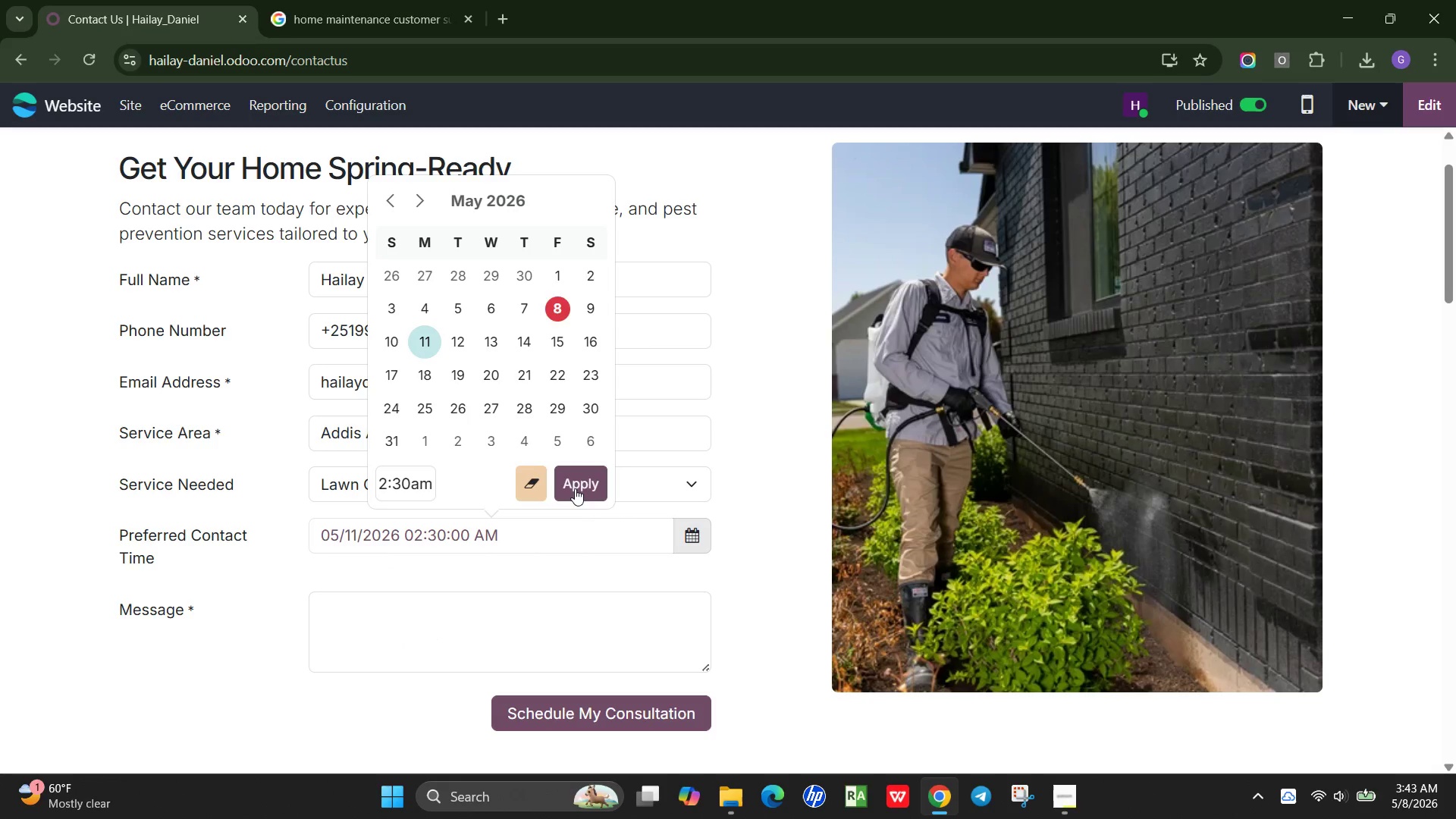 
left_click([570, 484])
 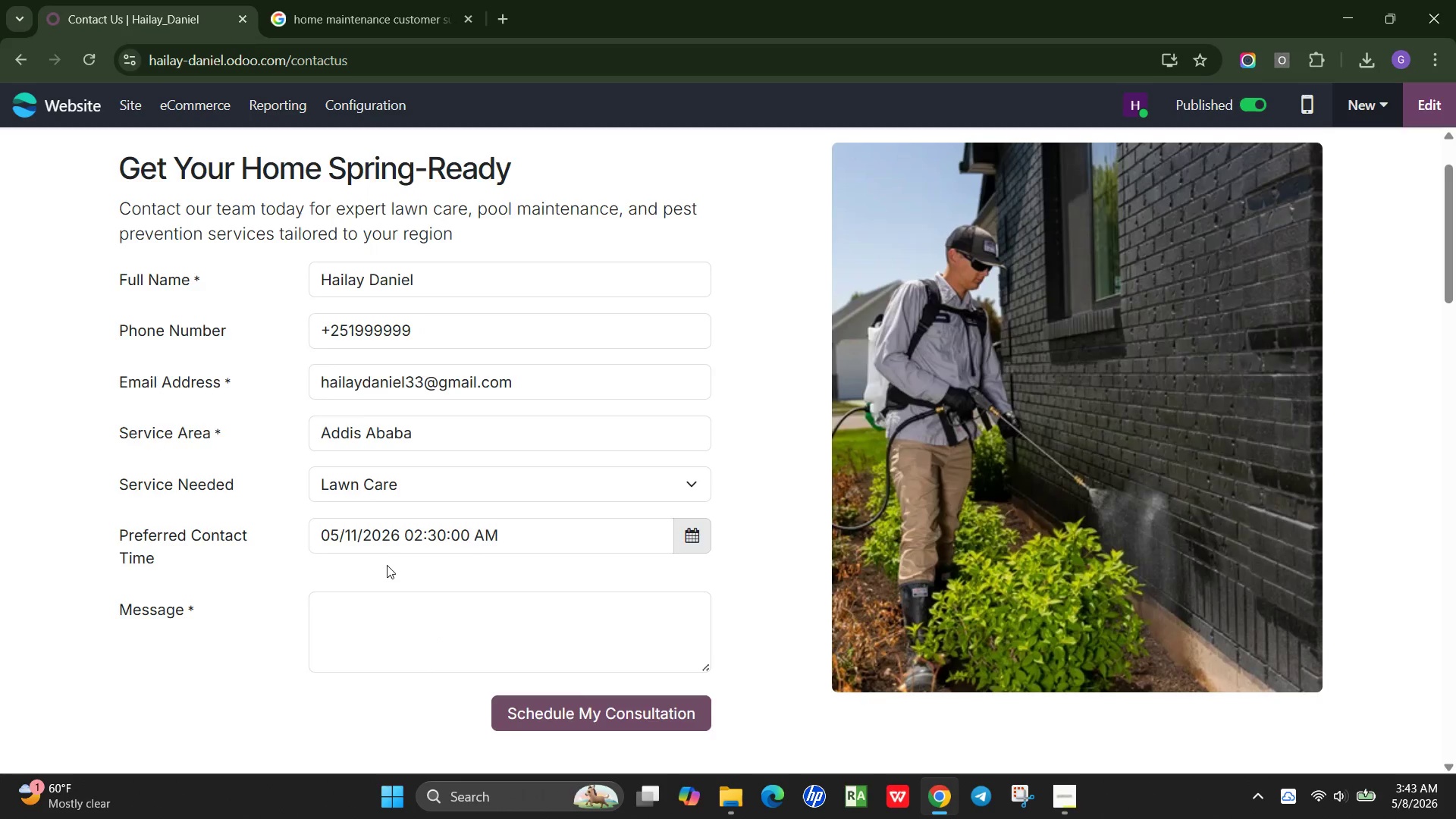 
scroll: coordinate [387, 565], scroll_direction: down, amount: 1.0
 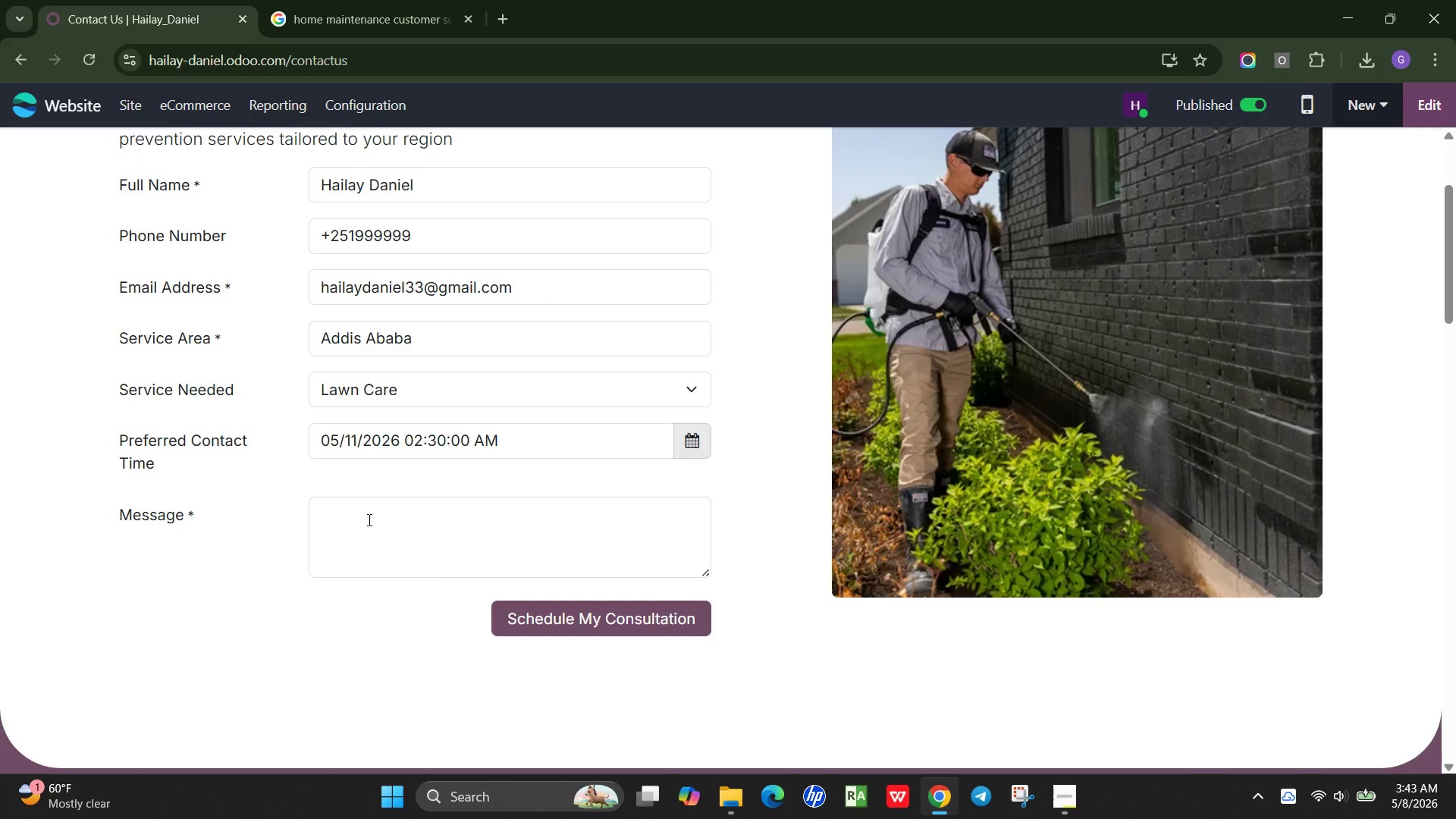 
left_click([368, 519])
 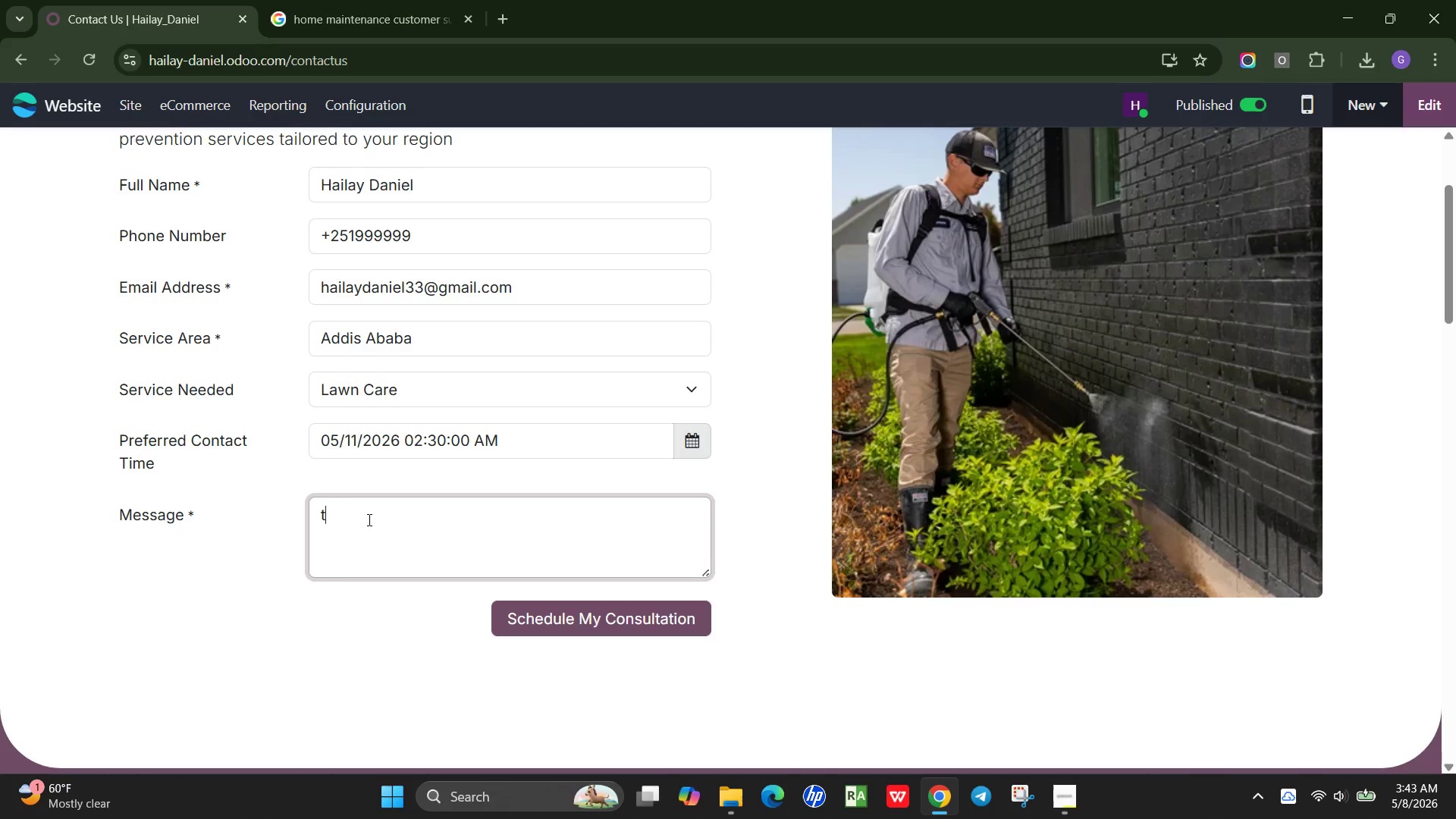 
type(test)
 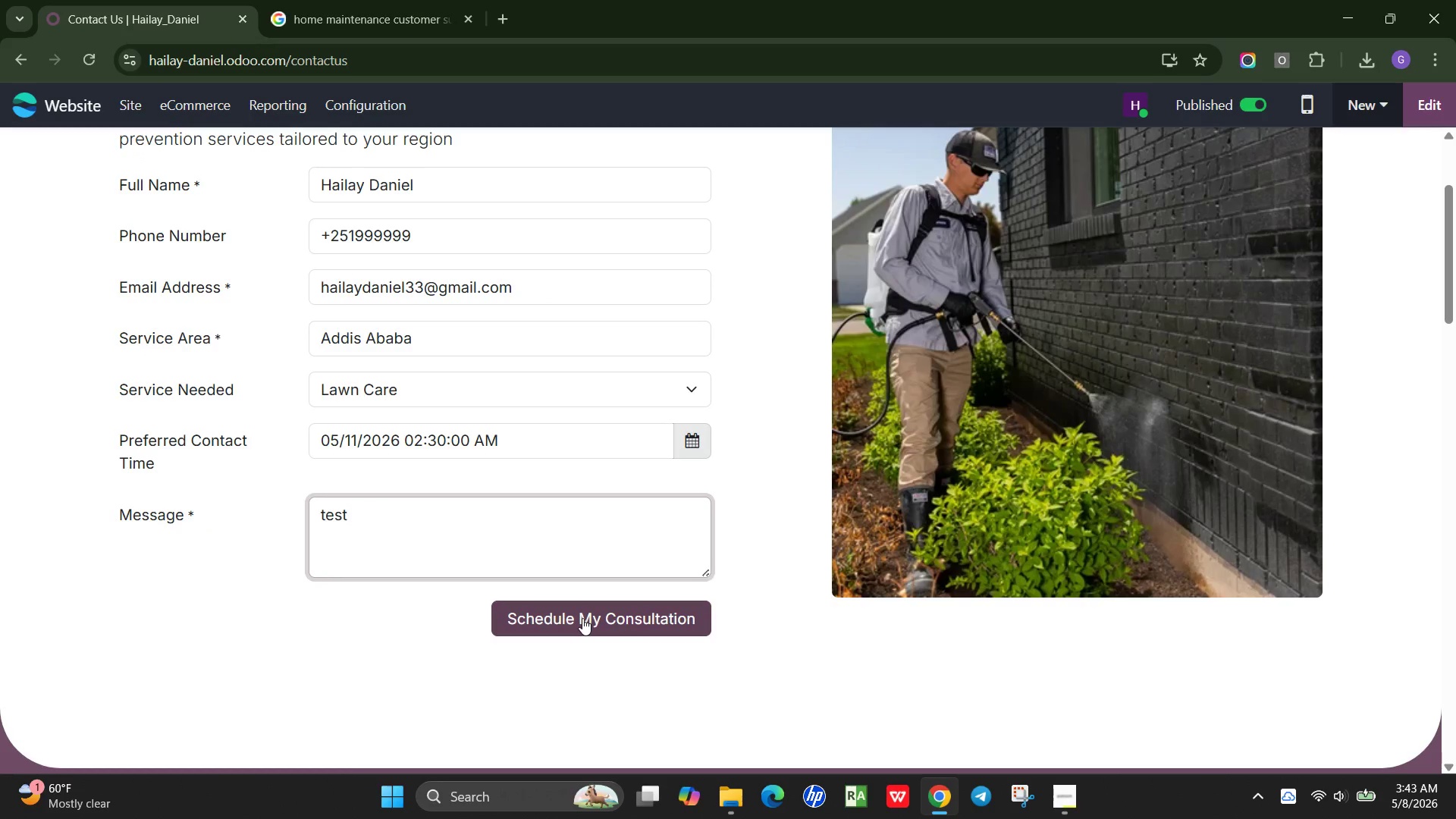 
left_click([582, 618])
 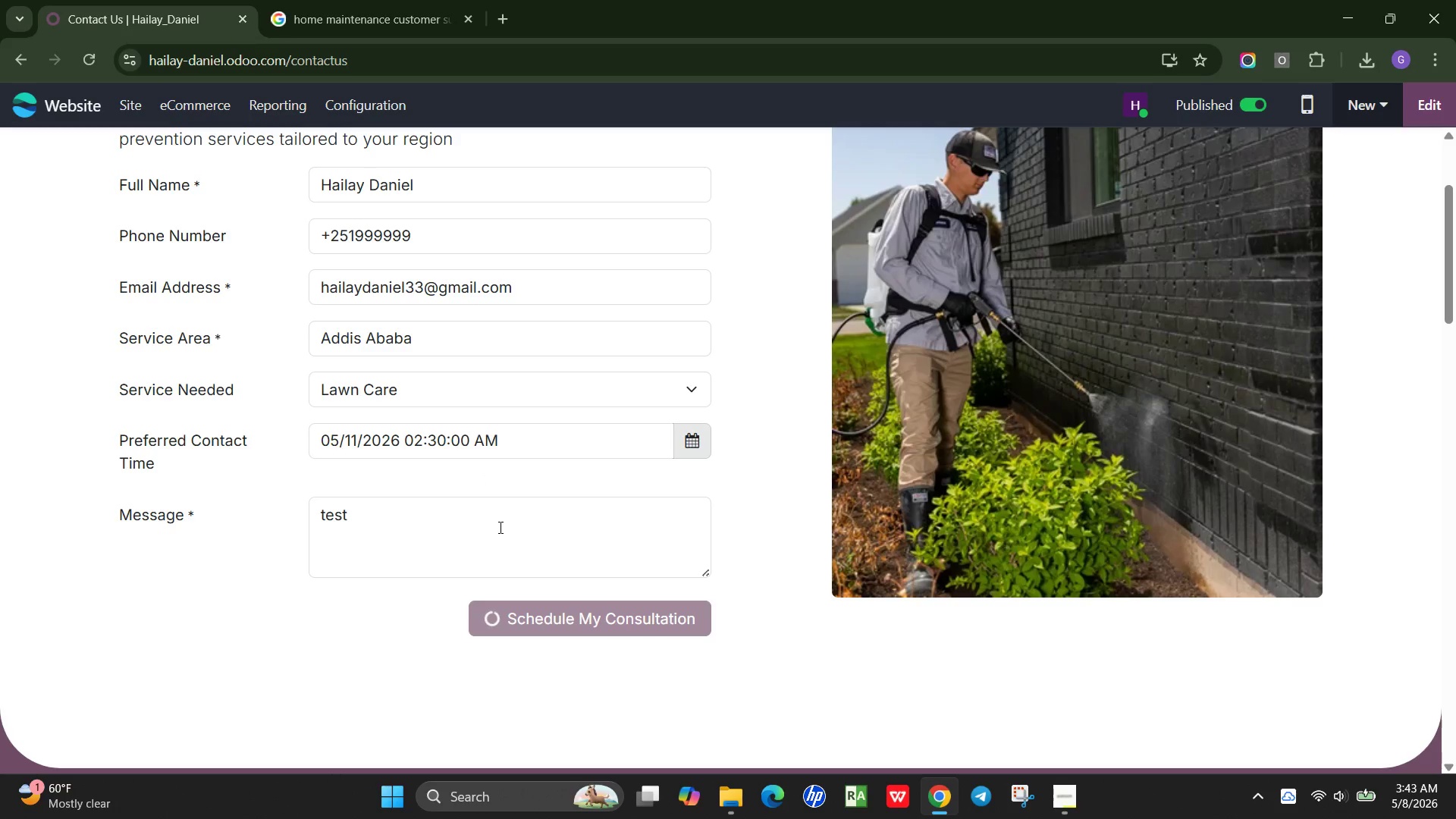 
scroll: coordinate [499, 527], scroll_direction: up, amount: 2.0
 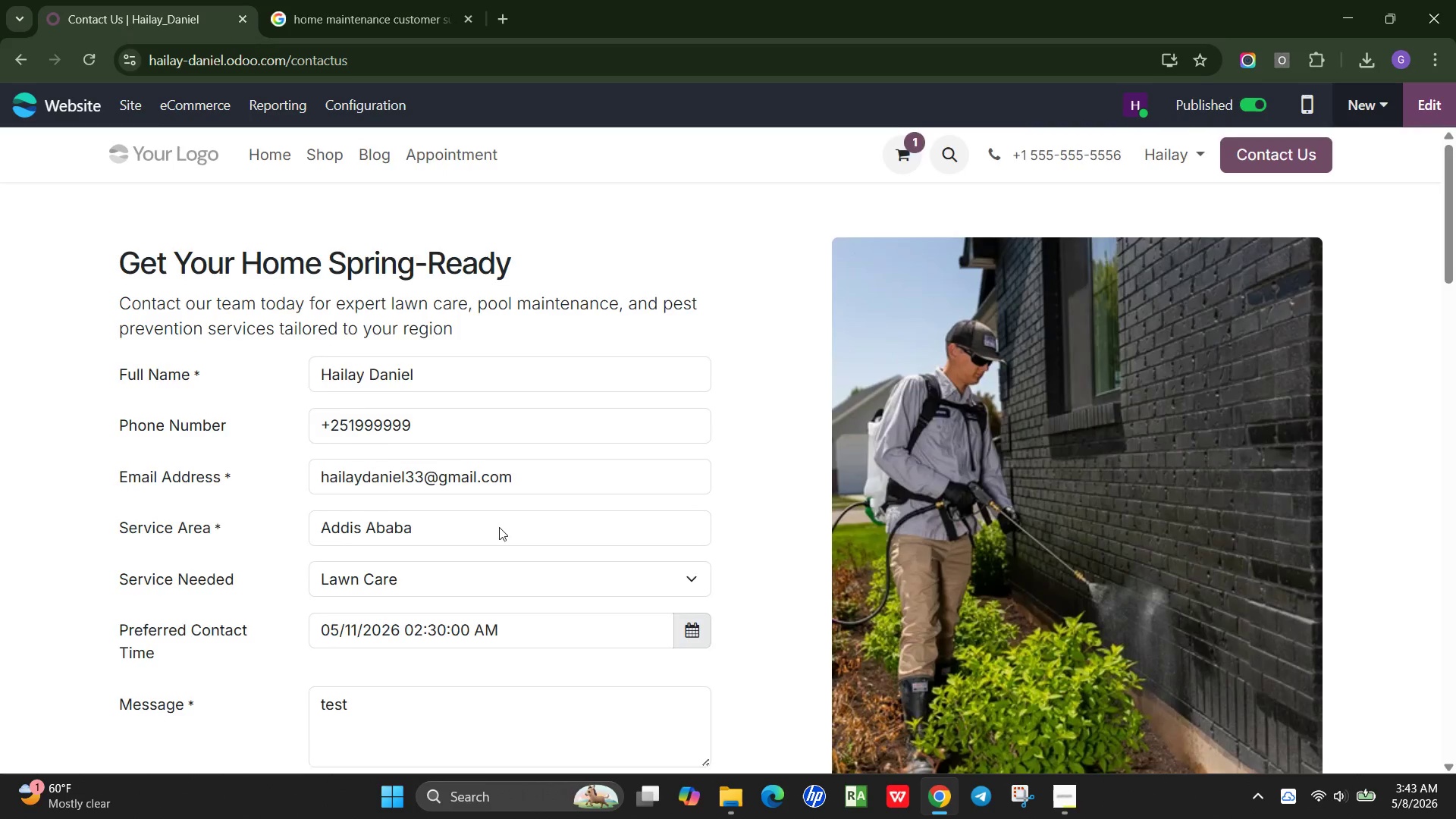 
scroll: coordinate [499, 527], scroll_direction: down, amount: 2.0
 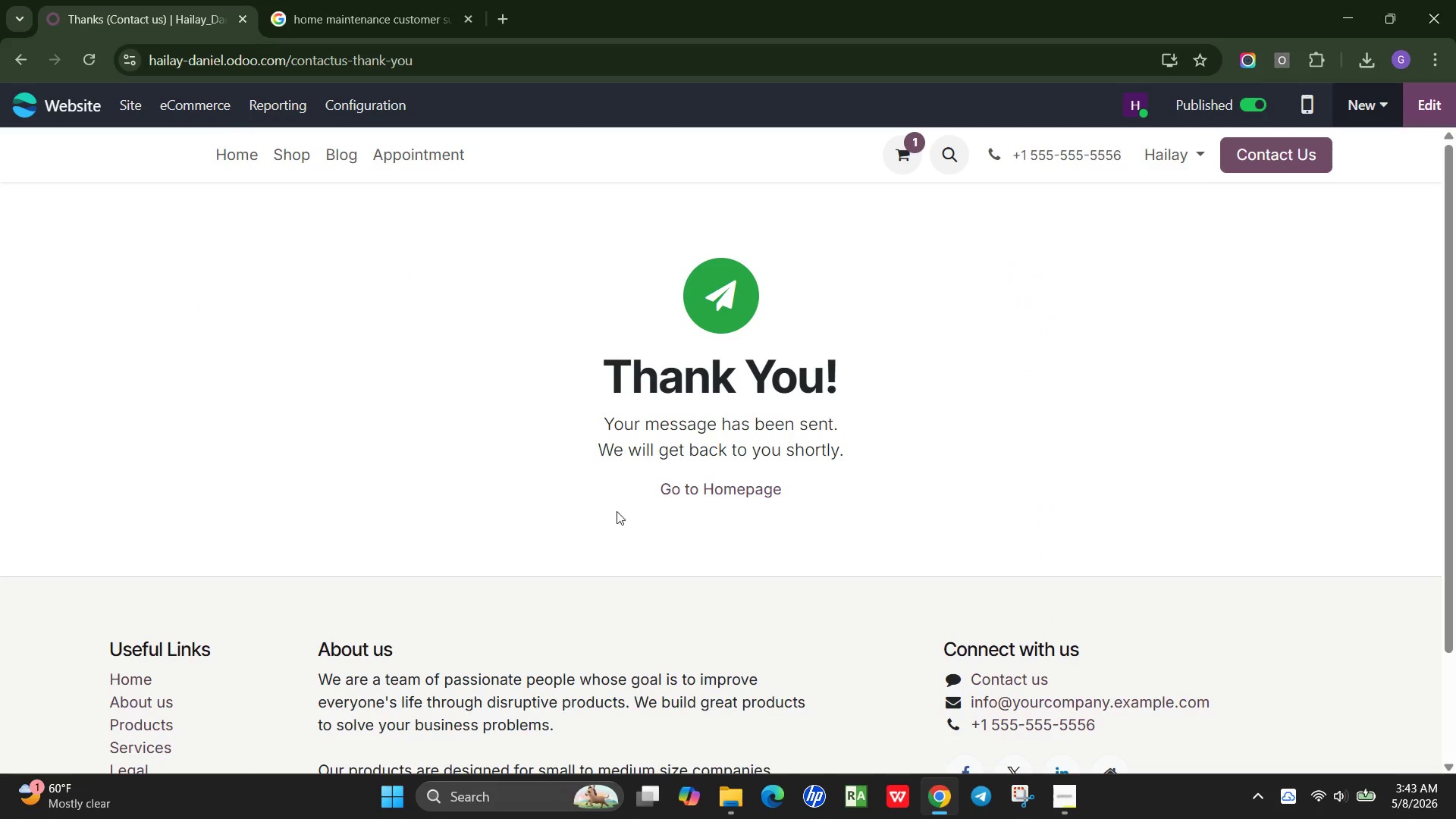 
left_click([722, 491])
 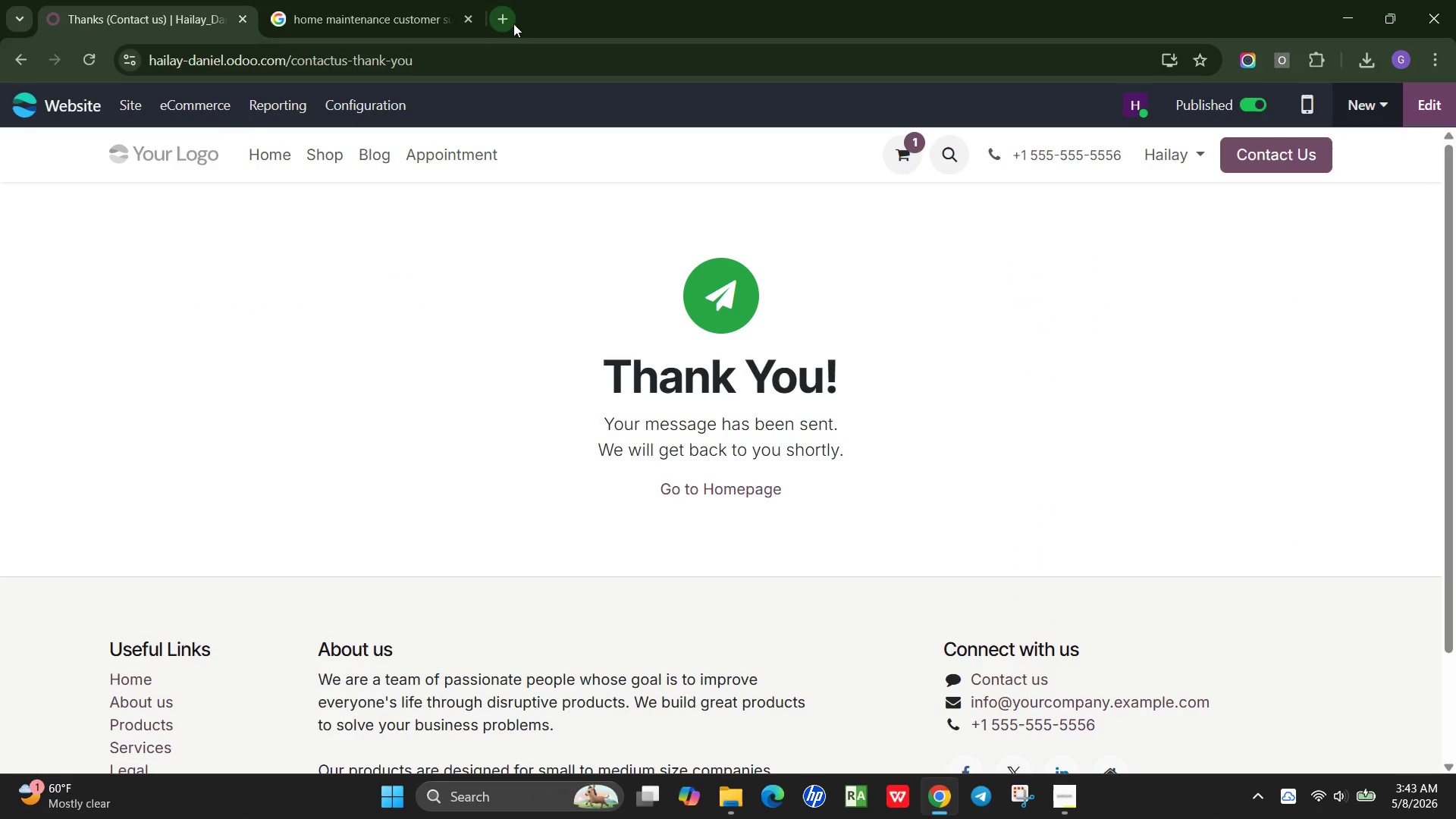 
left_click([508, 24])
 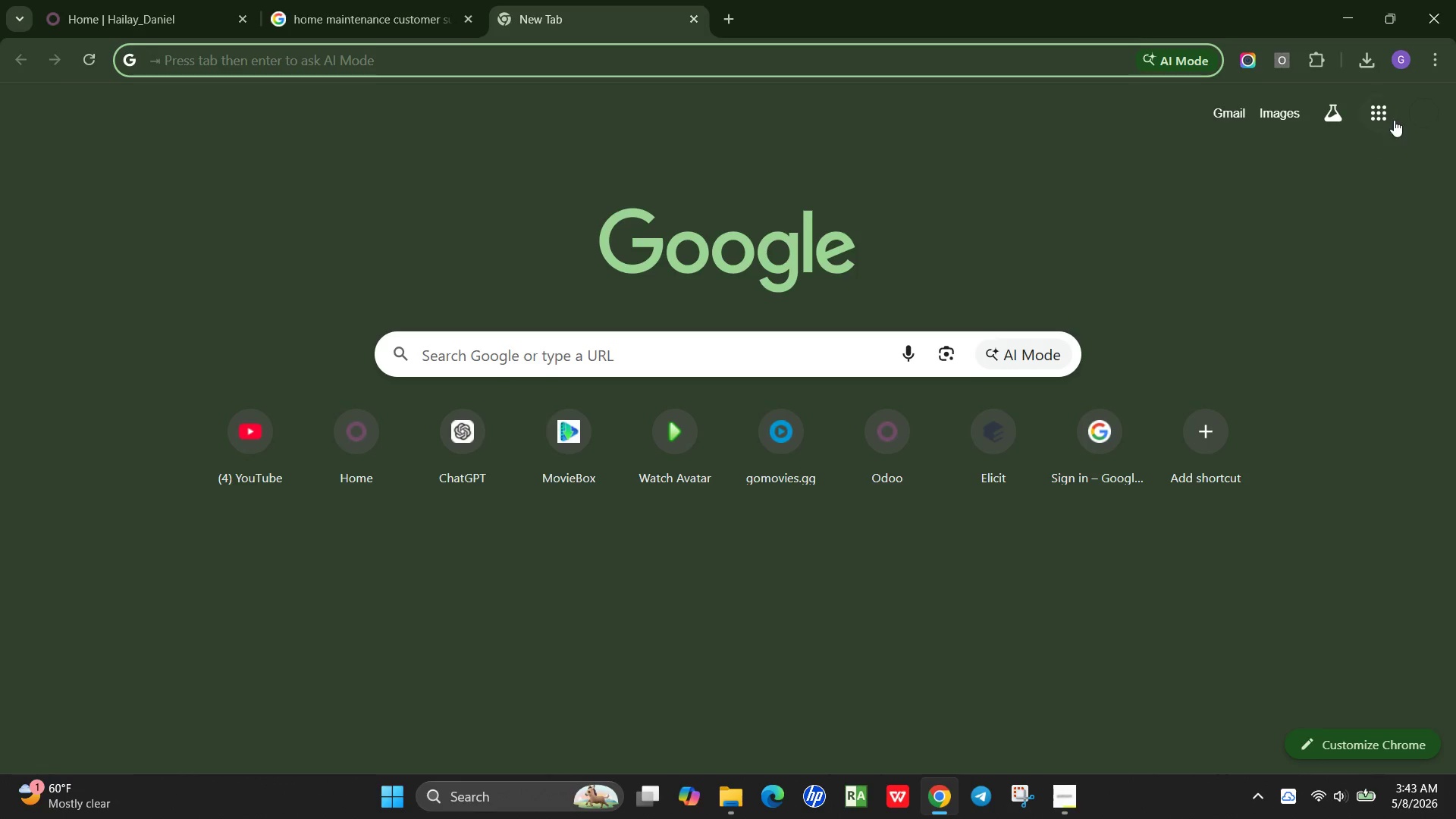 
left_click([1420, 115])
 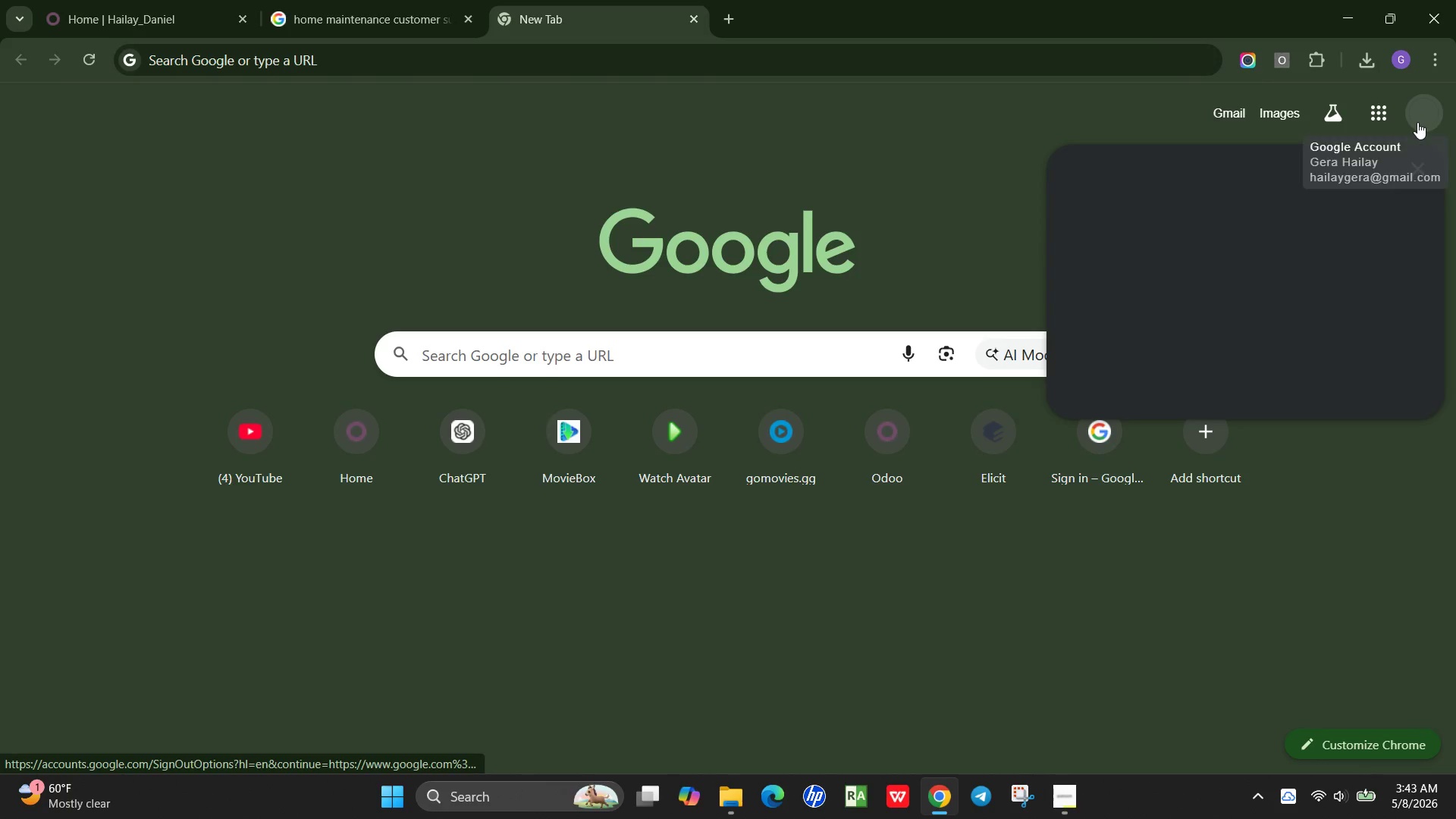 
left_click([1414, 124])
 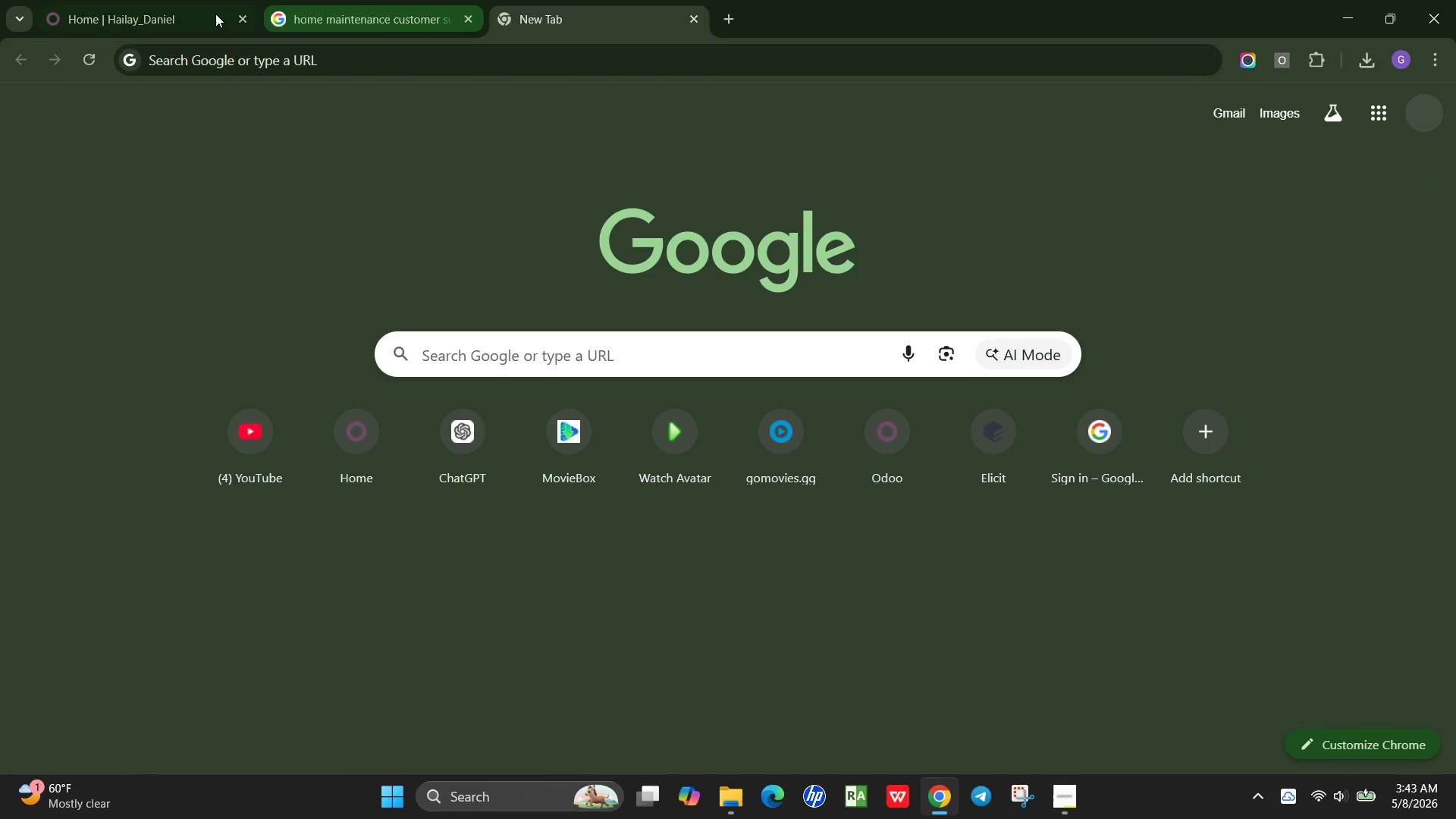 
left_click([155, 5])
 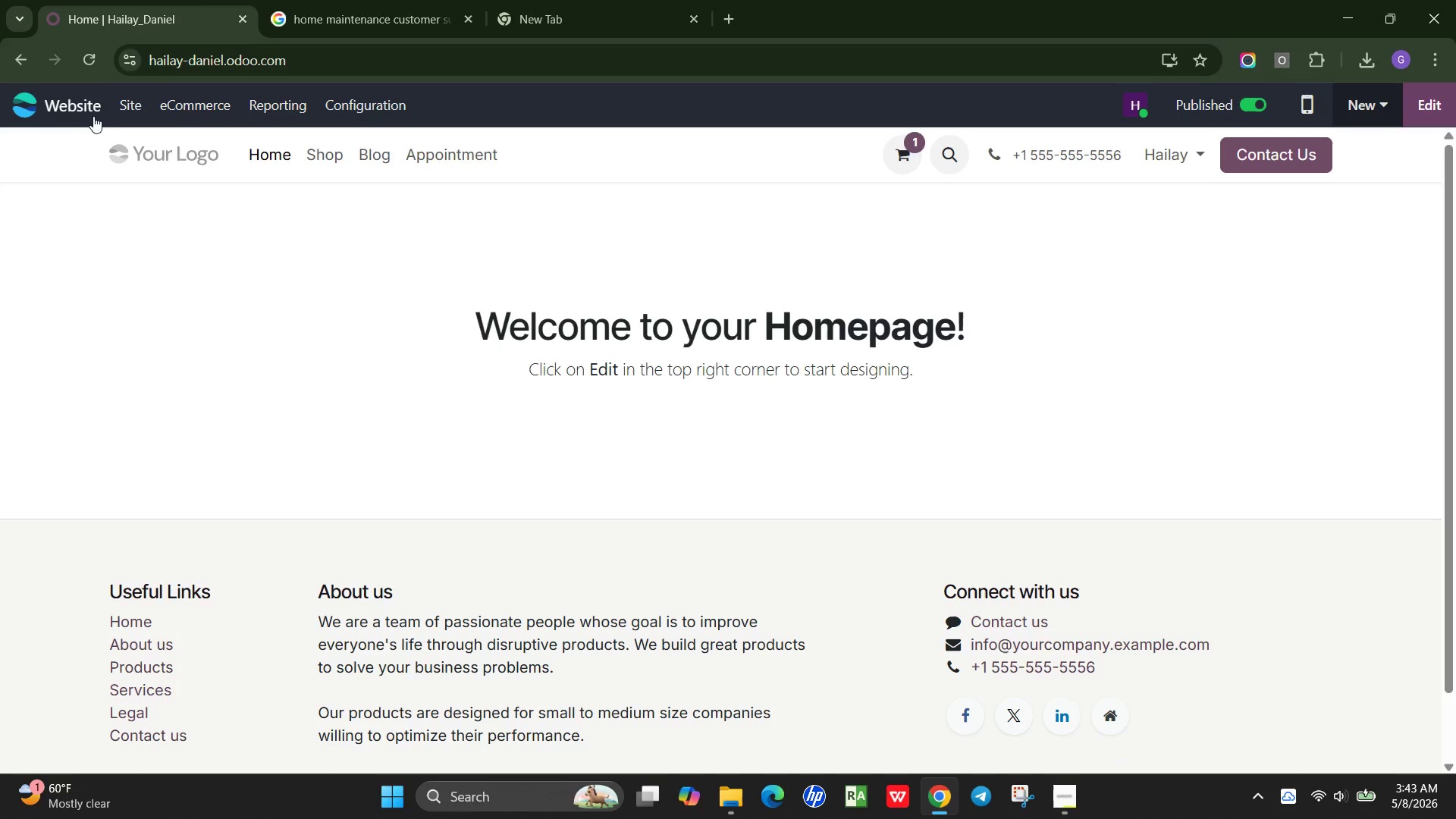 
left_click([76, 111])
 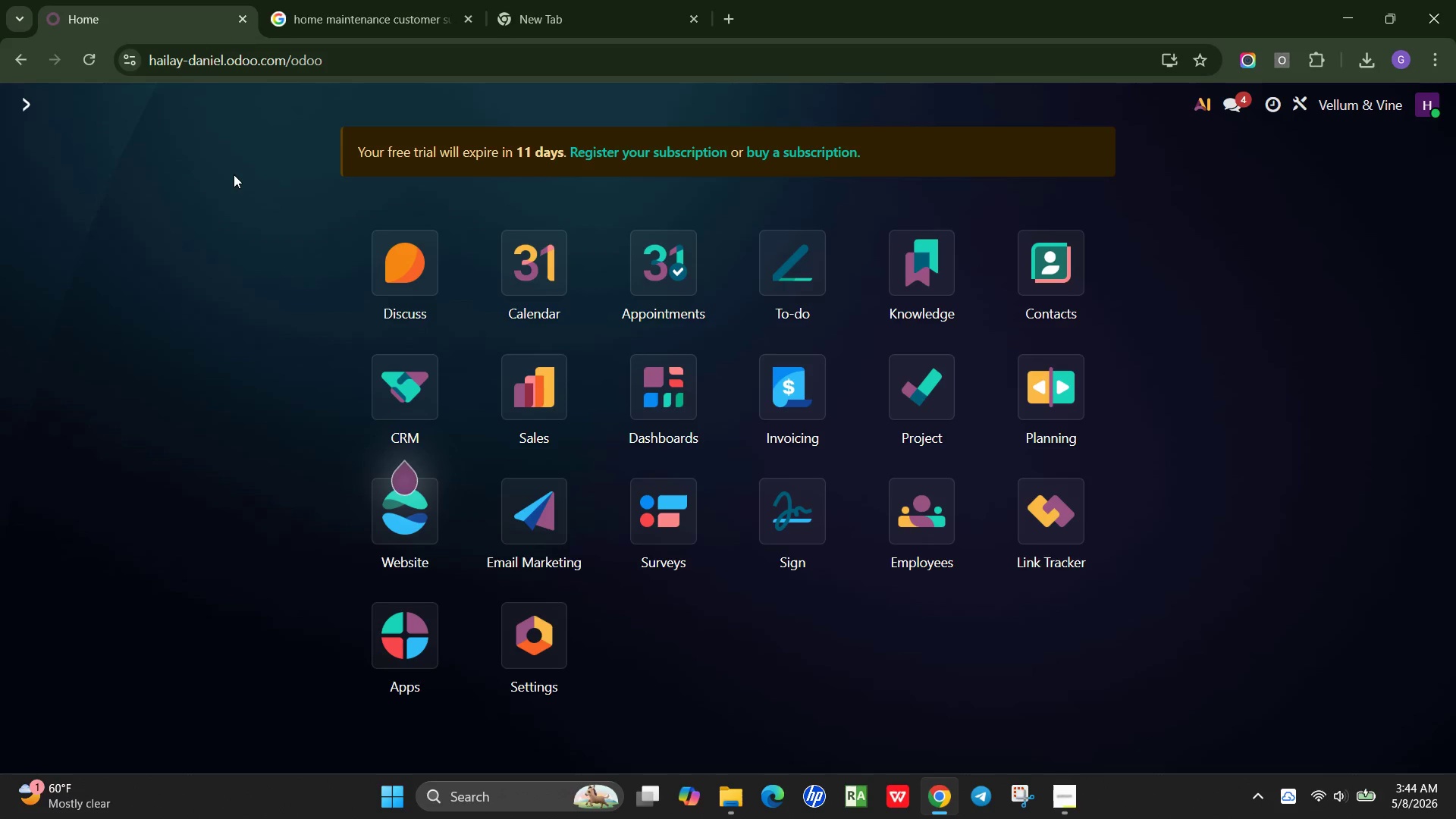 
wait(51.7)
 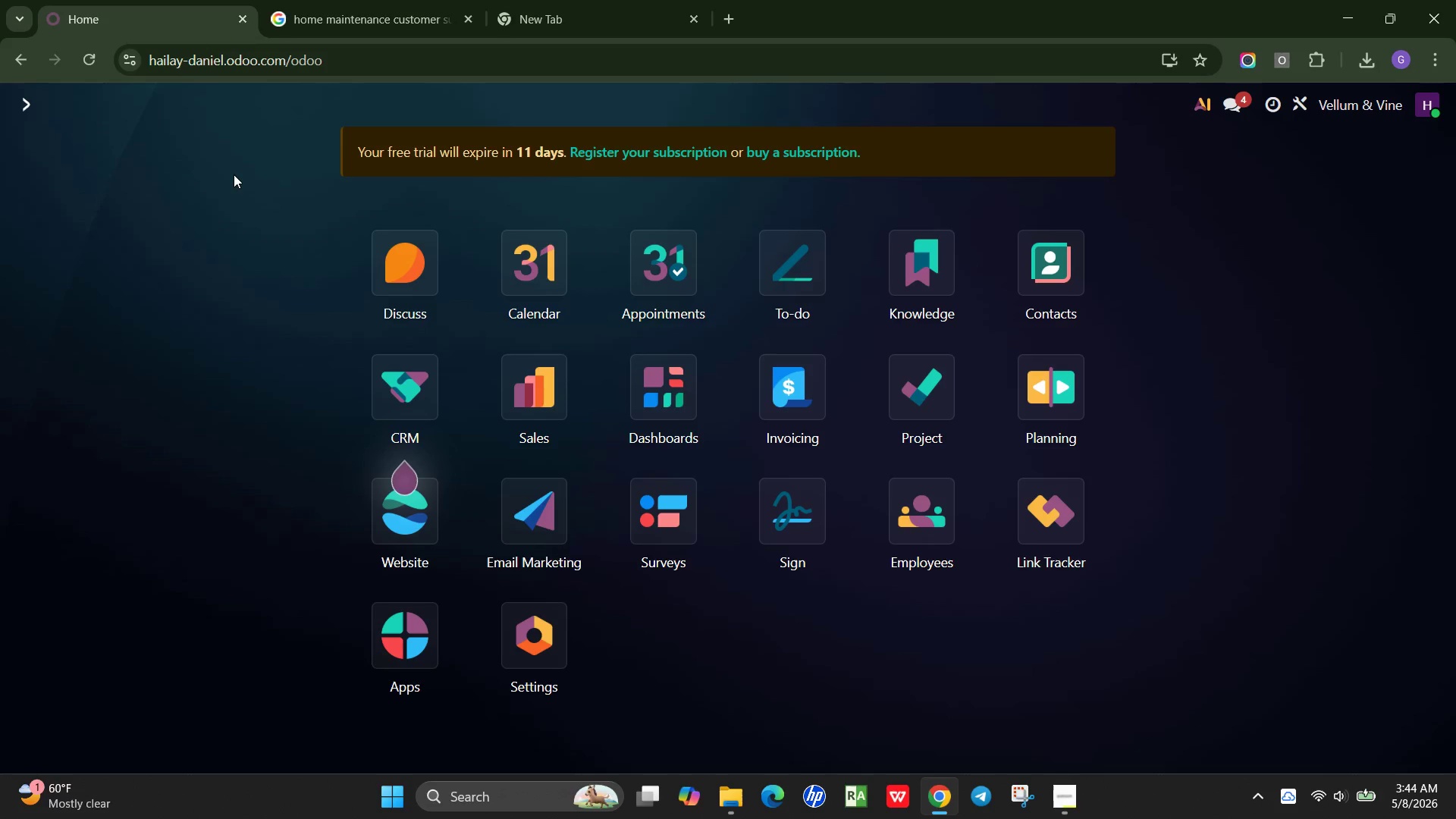 
left_click([404, 388])
 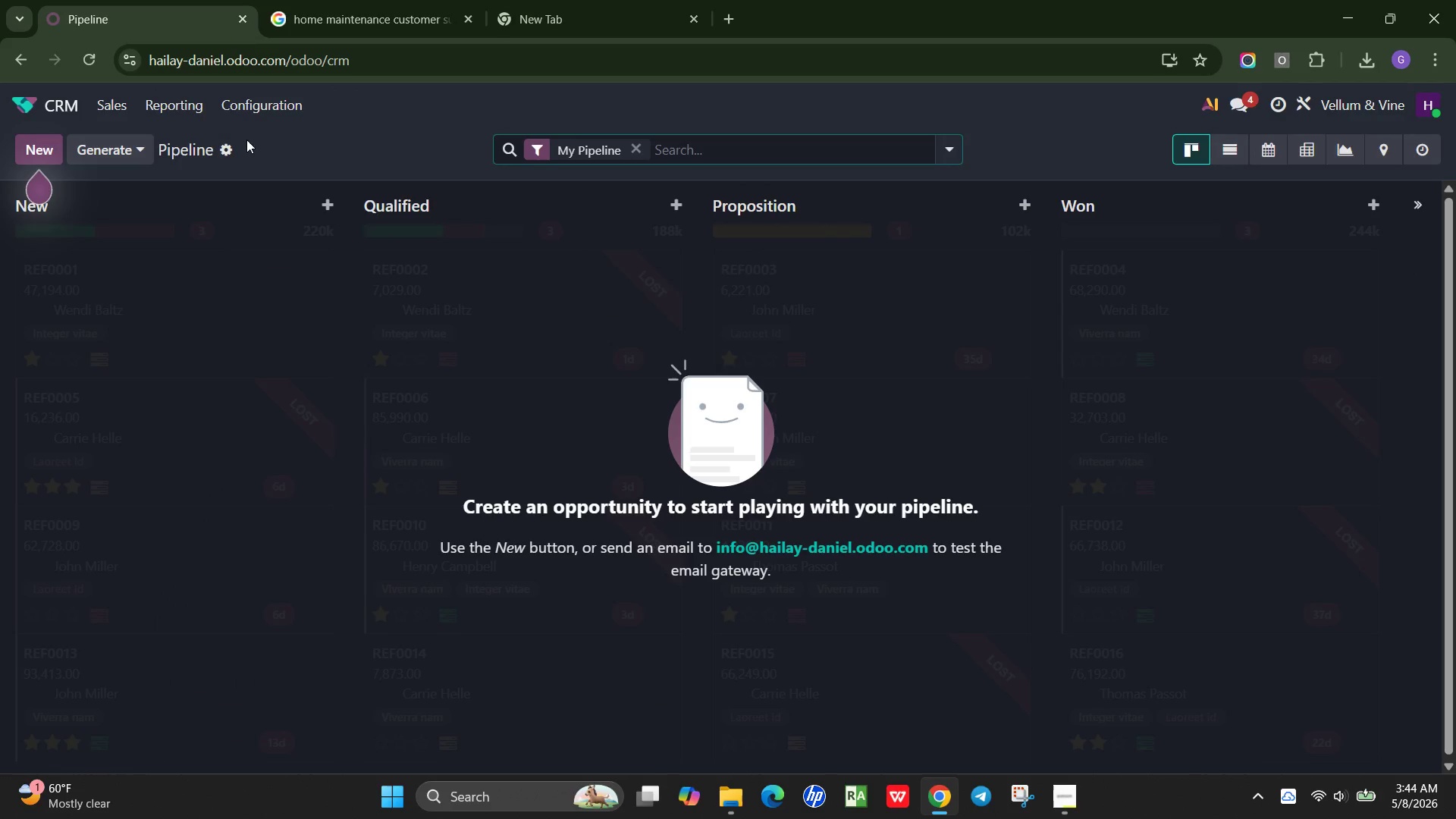 
wait(11.39)
 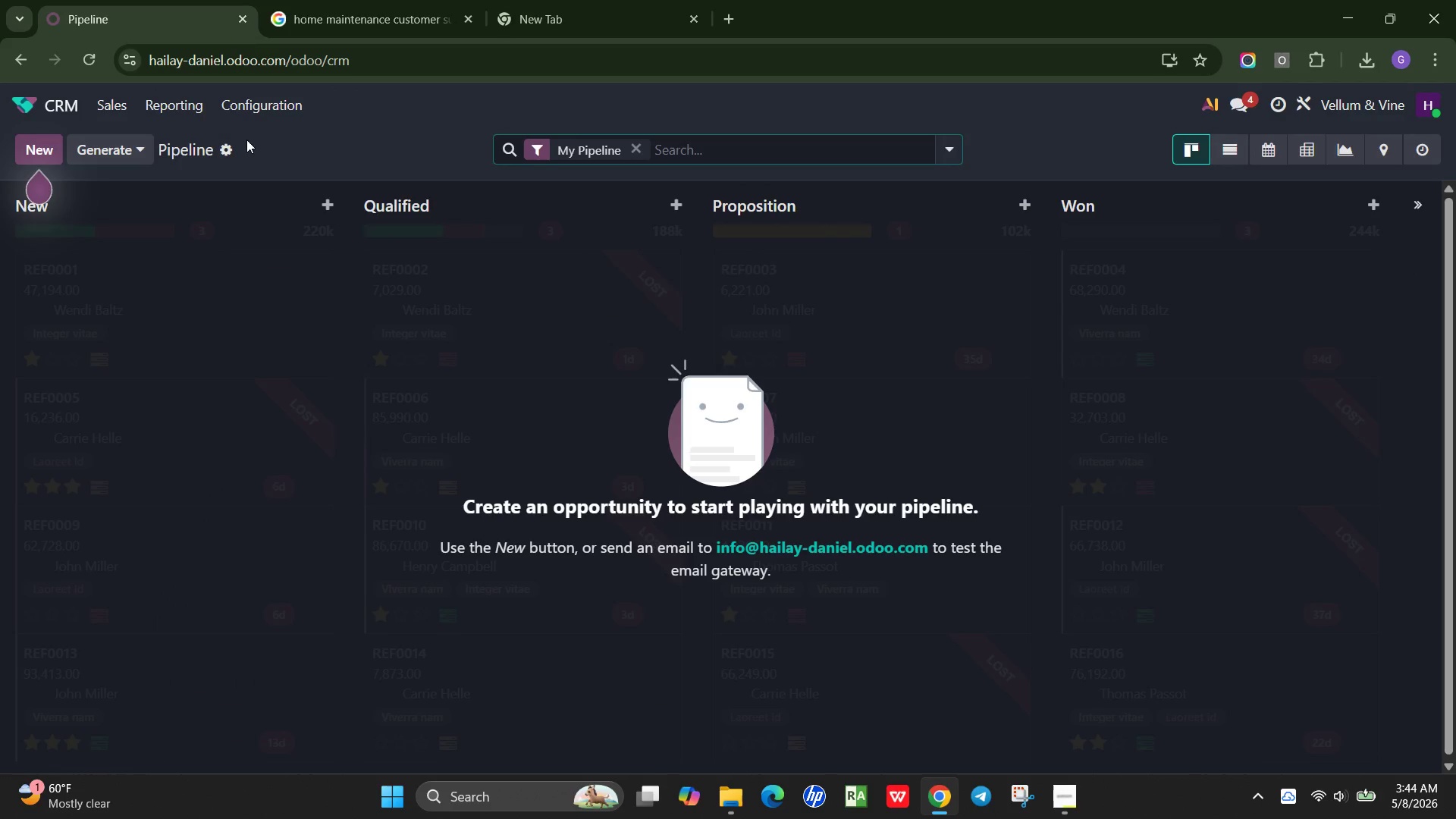 
left_click([265, 102])
 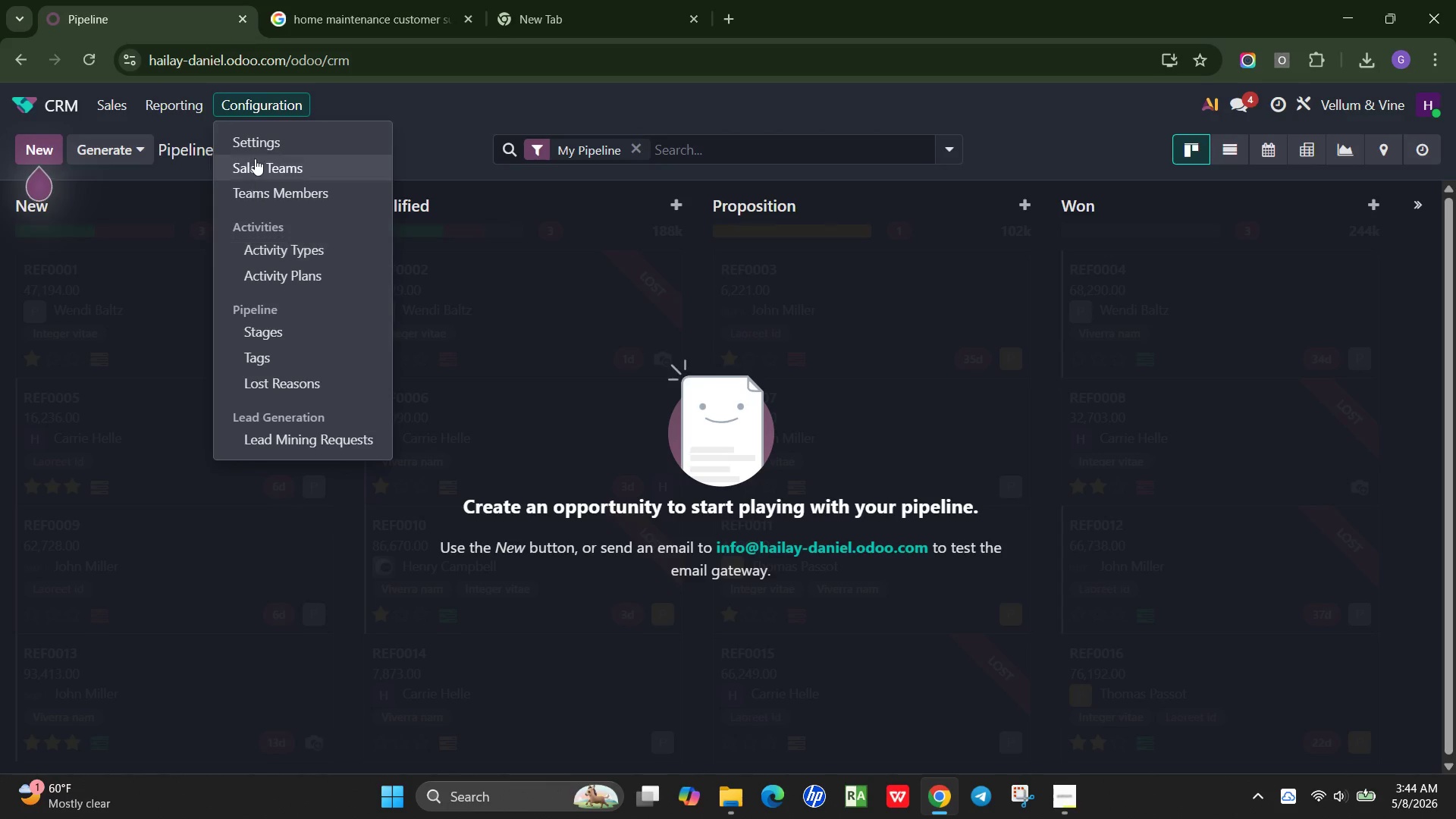 
left_click([266, 146])
 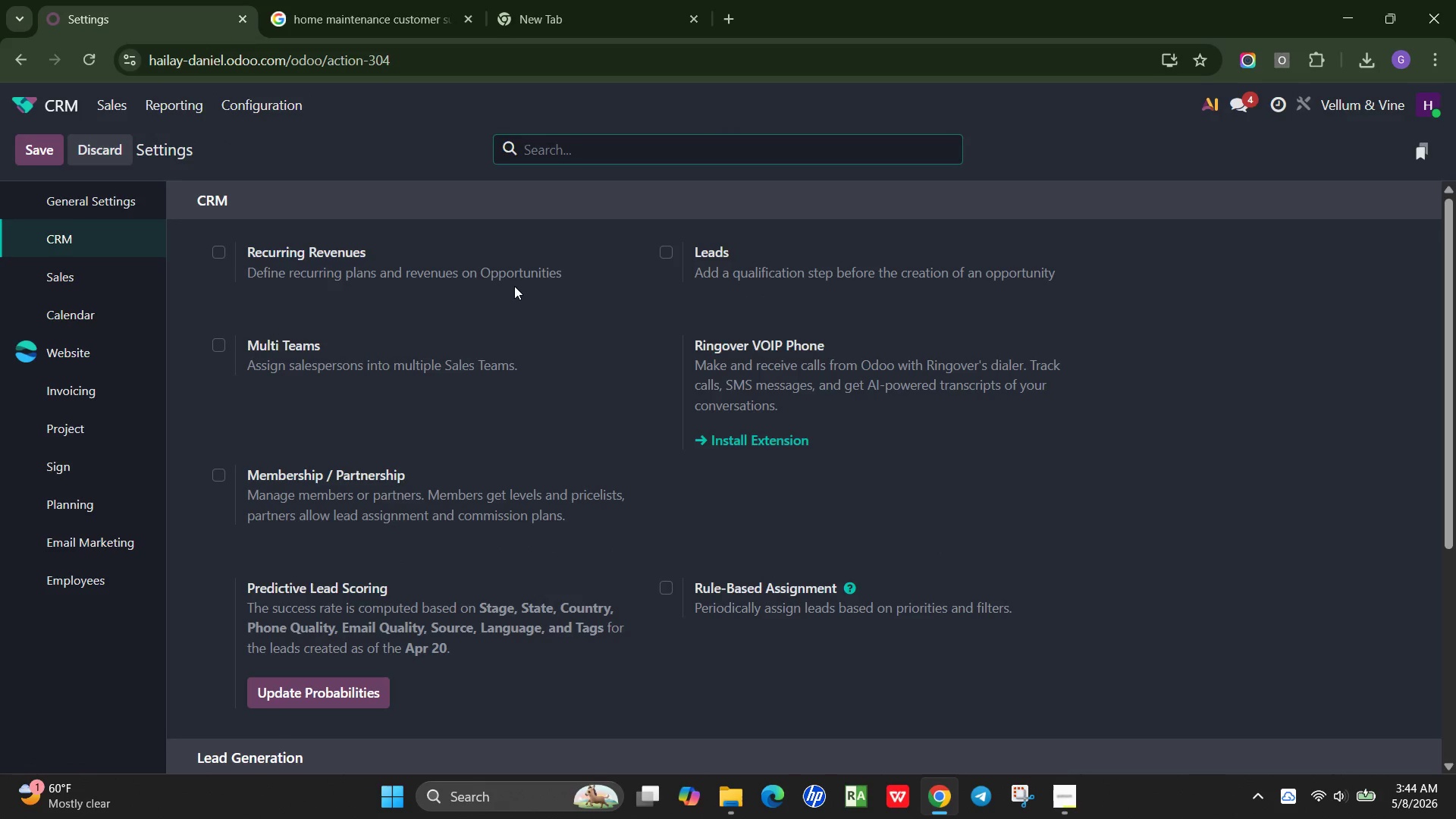 
wait(5.44)
 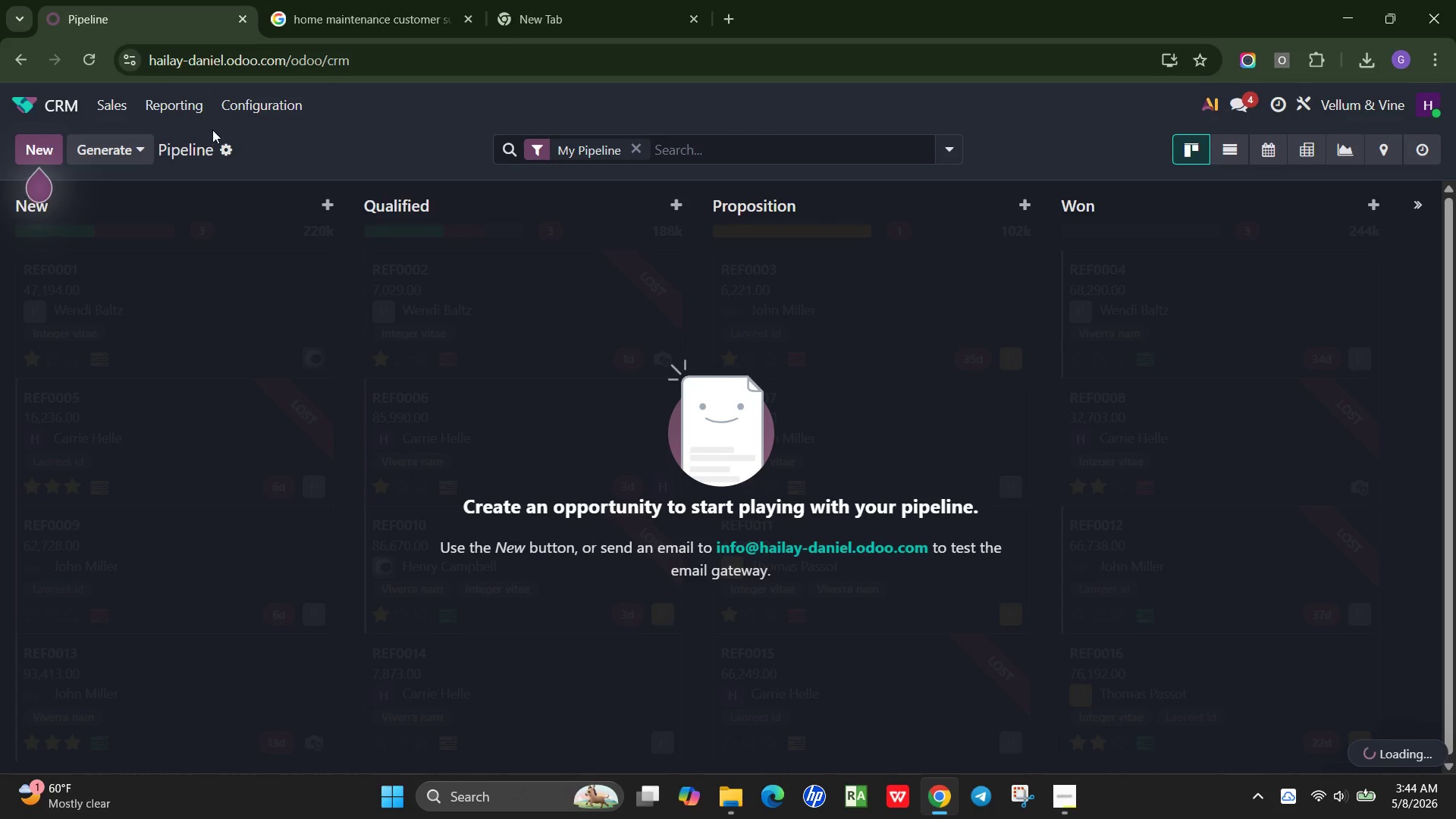 
left_click([664, 253])
 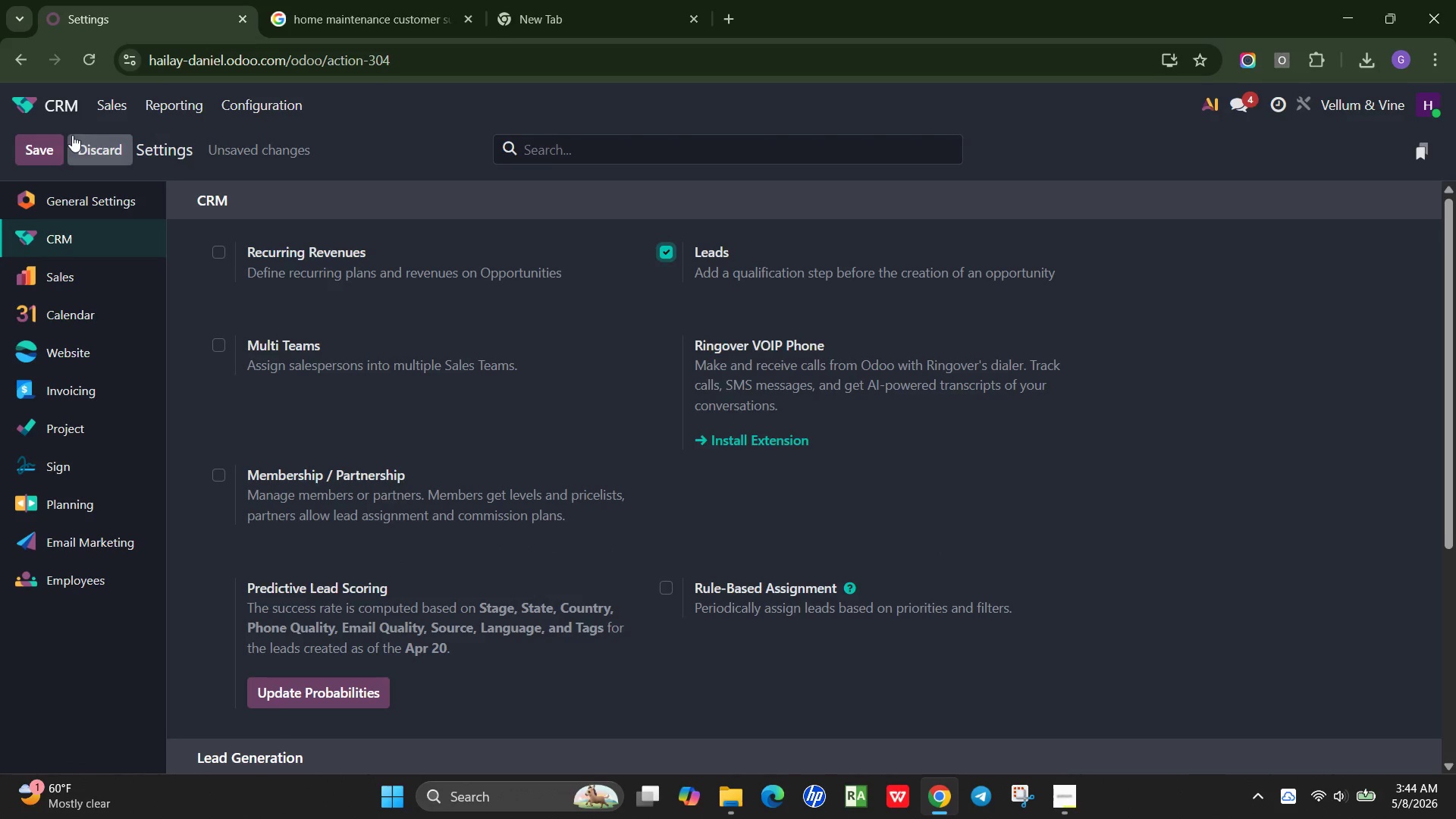 
left_click([43, 144])
 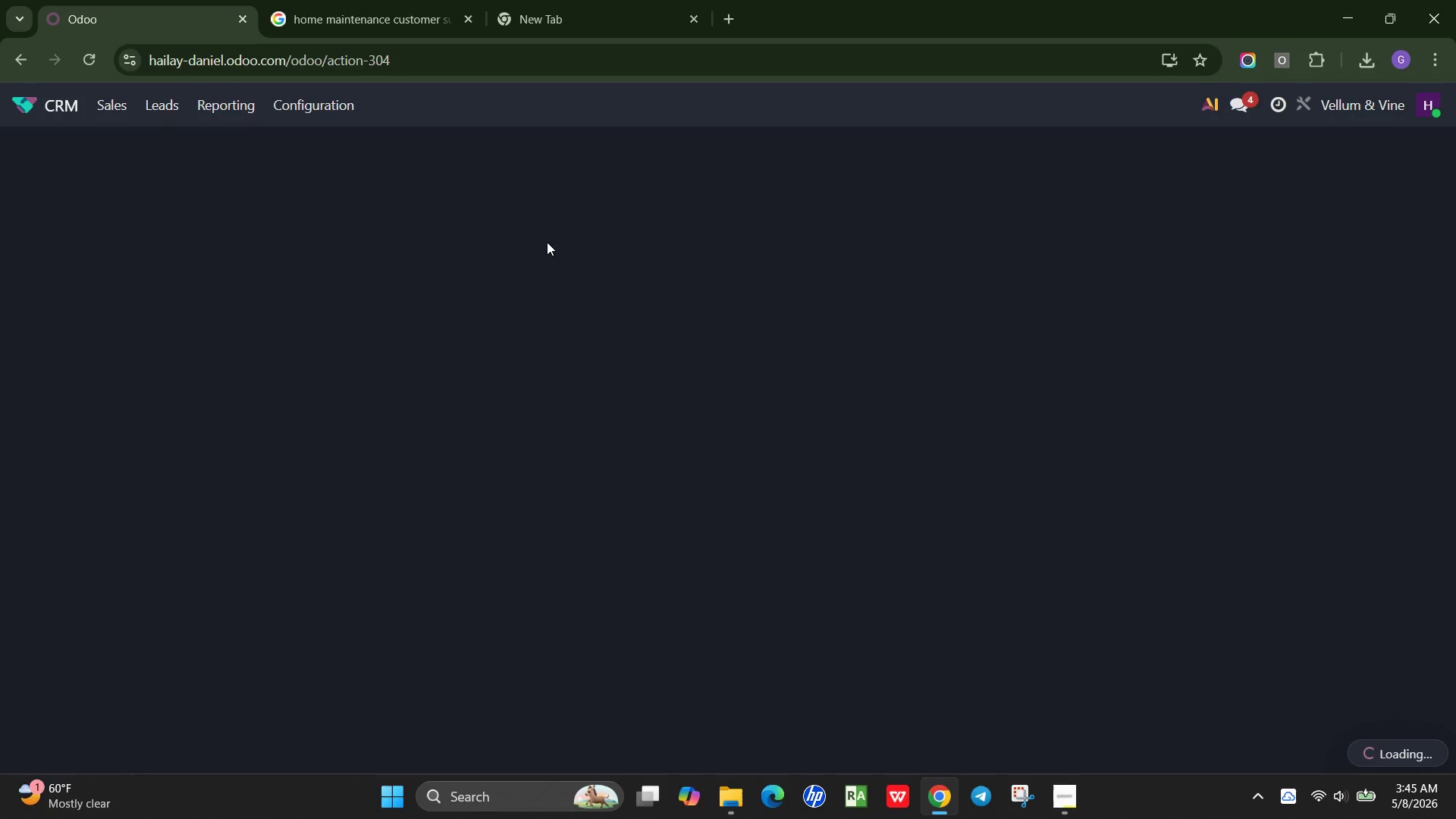 
wait(17.33)
 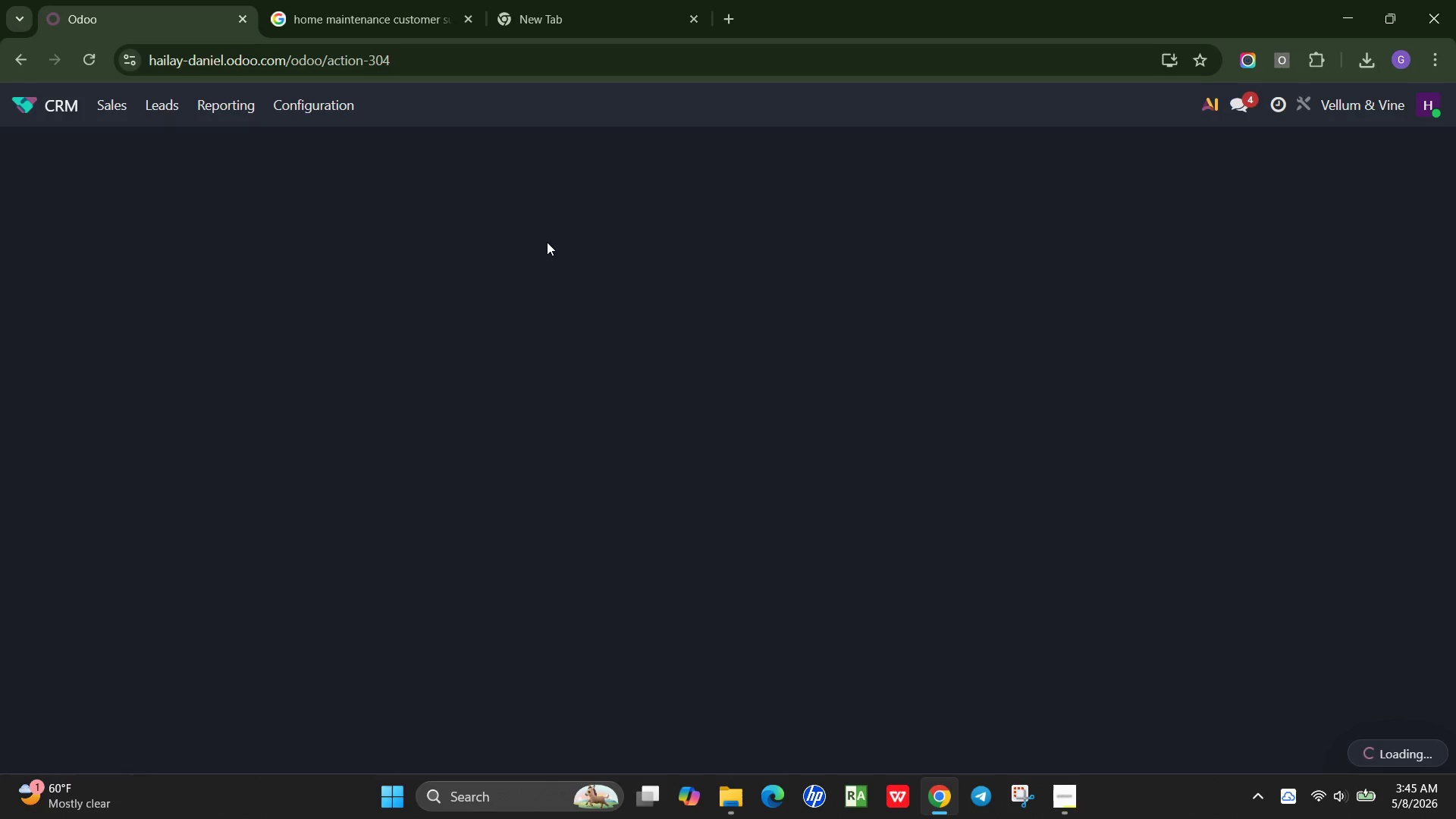 
left_click([152, 112])
 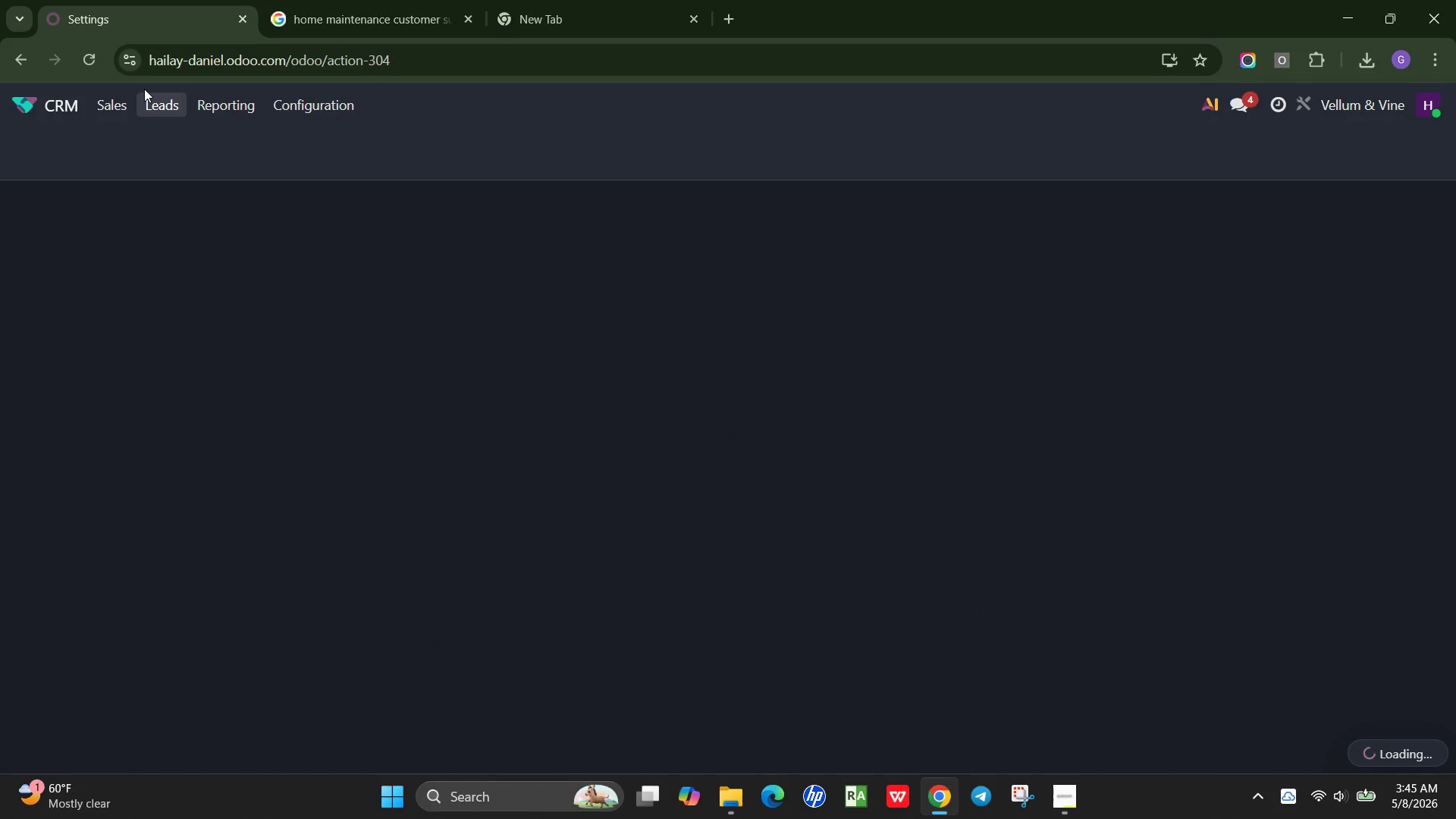 
wait(8.97)
 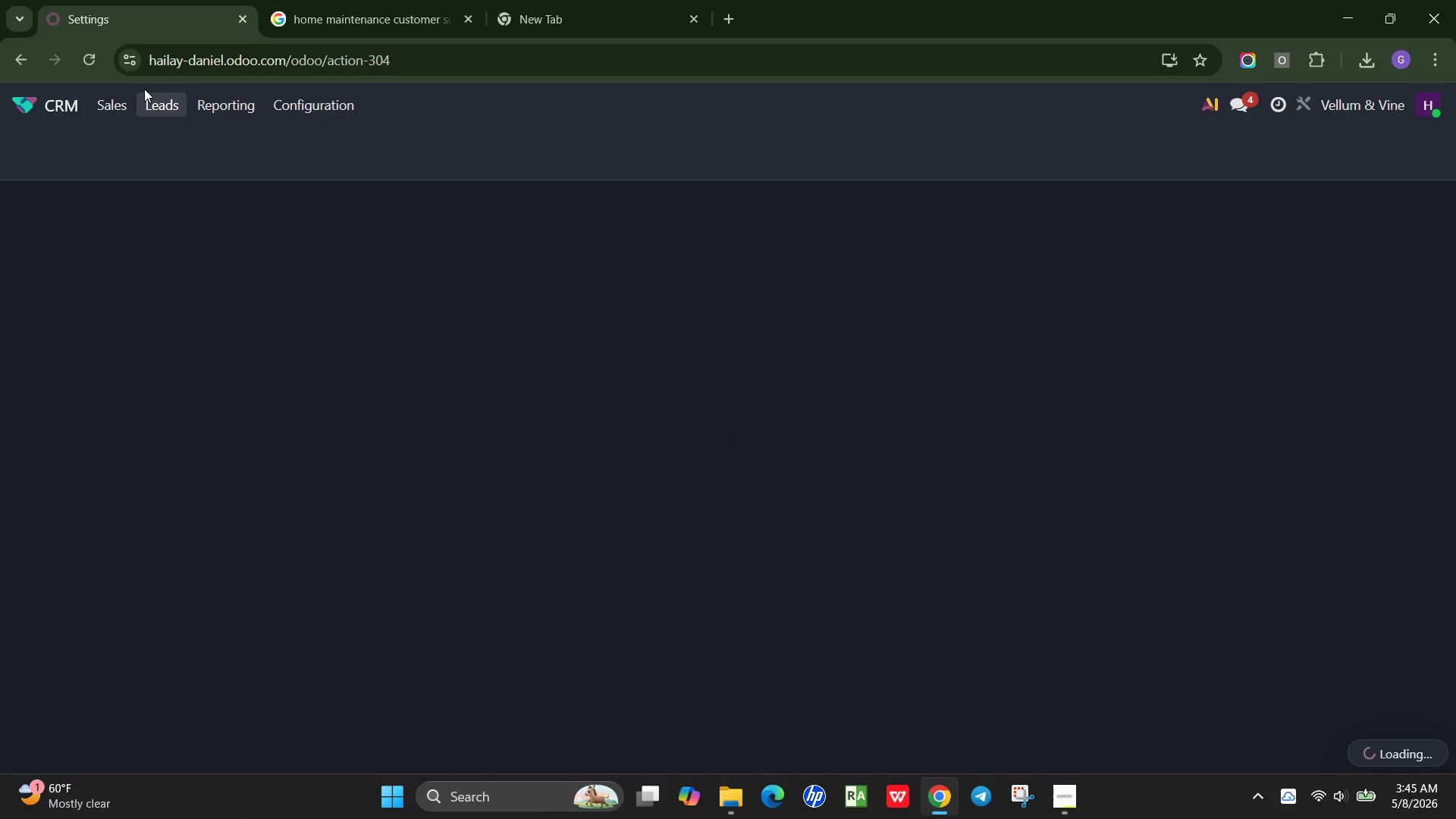 
left_click([168, 105])
 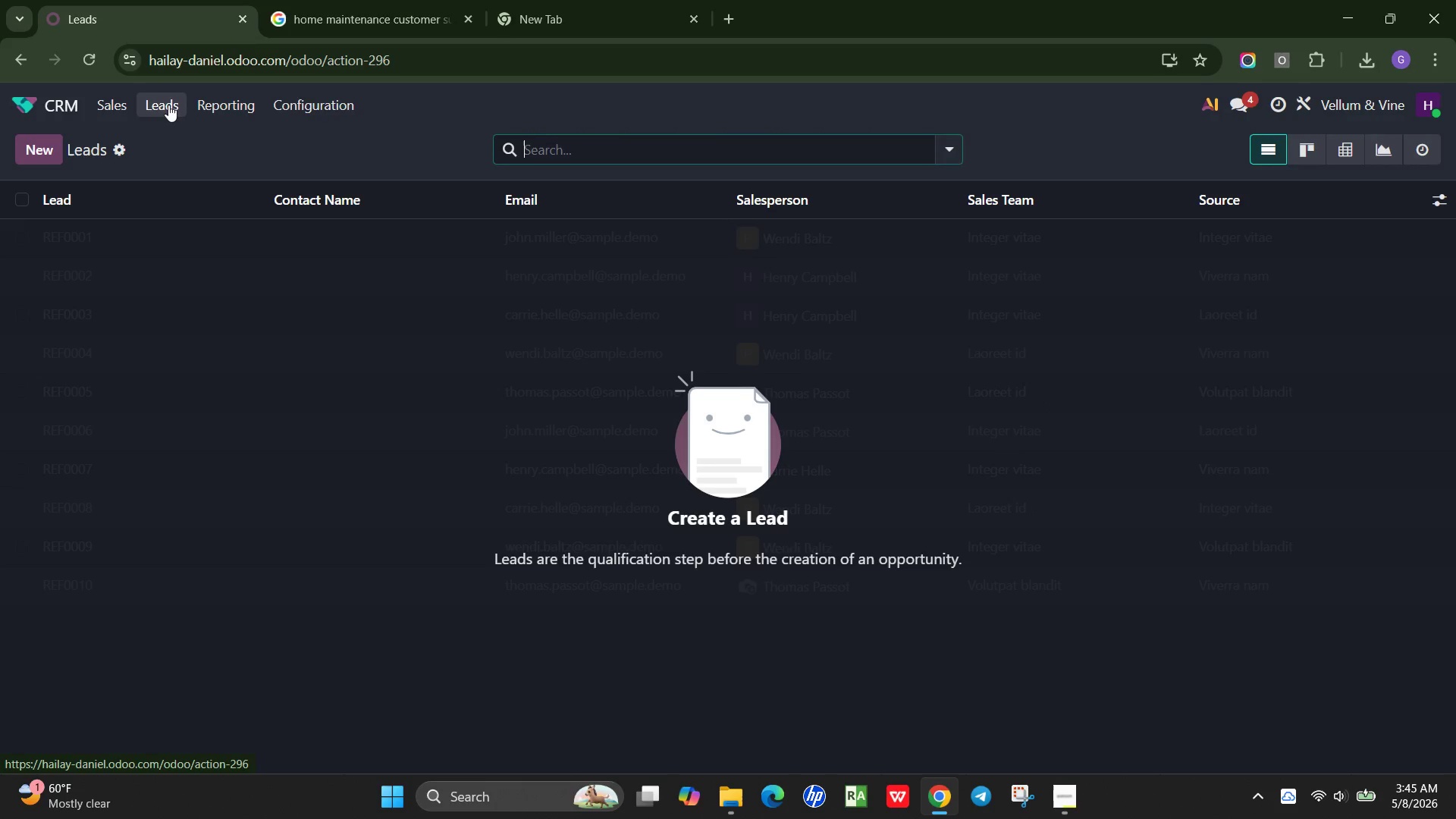 
wait(10.88)
 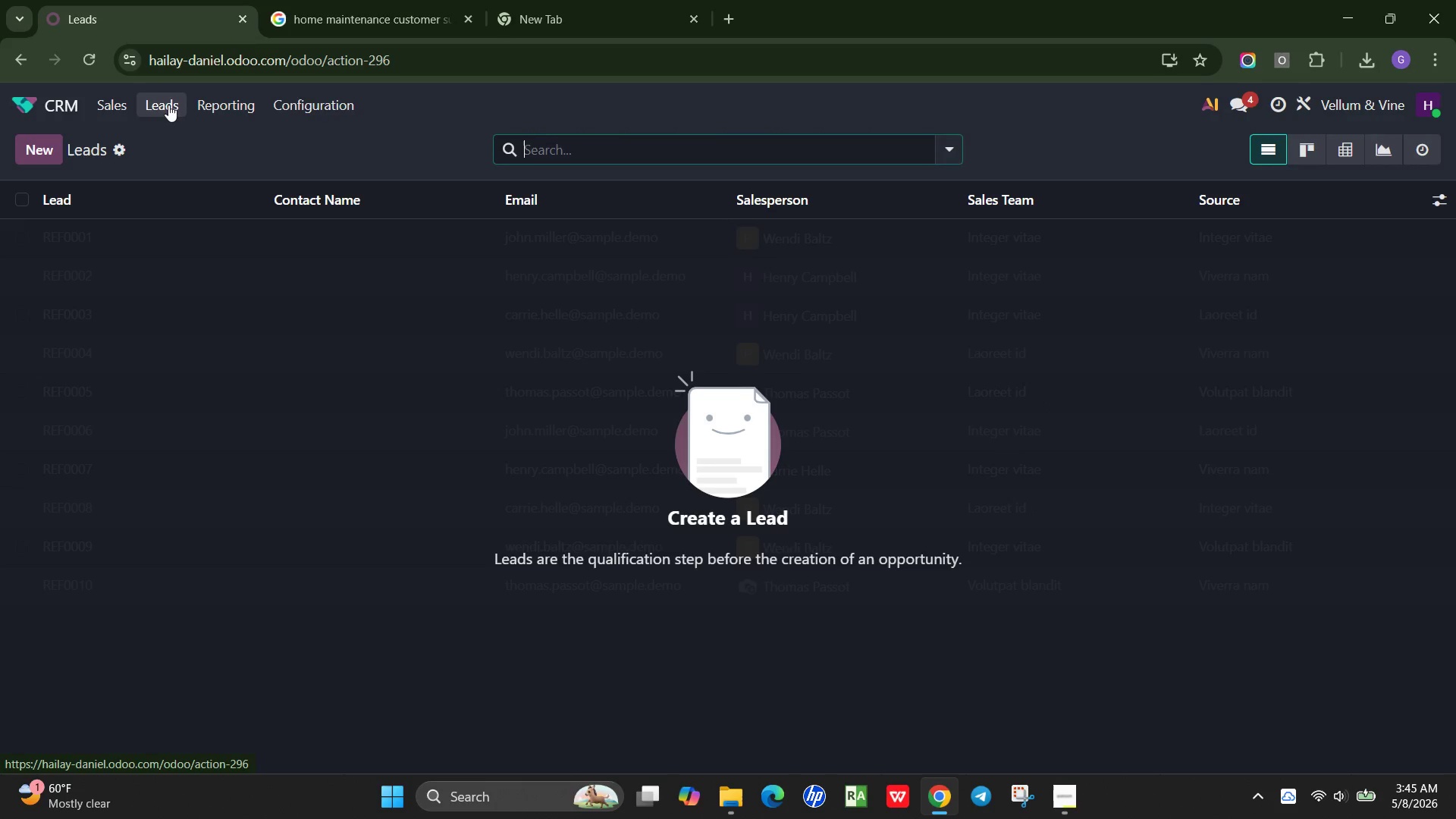 
left_click([52, 142])
 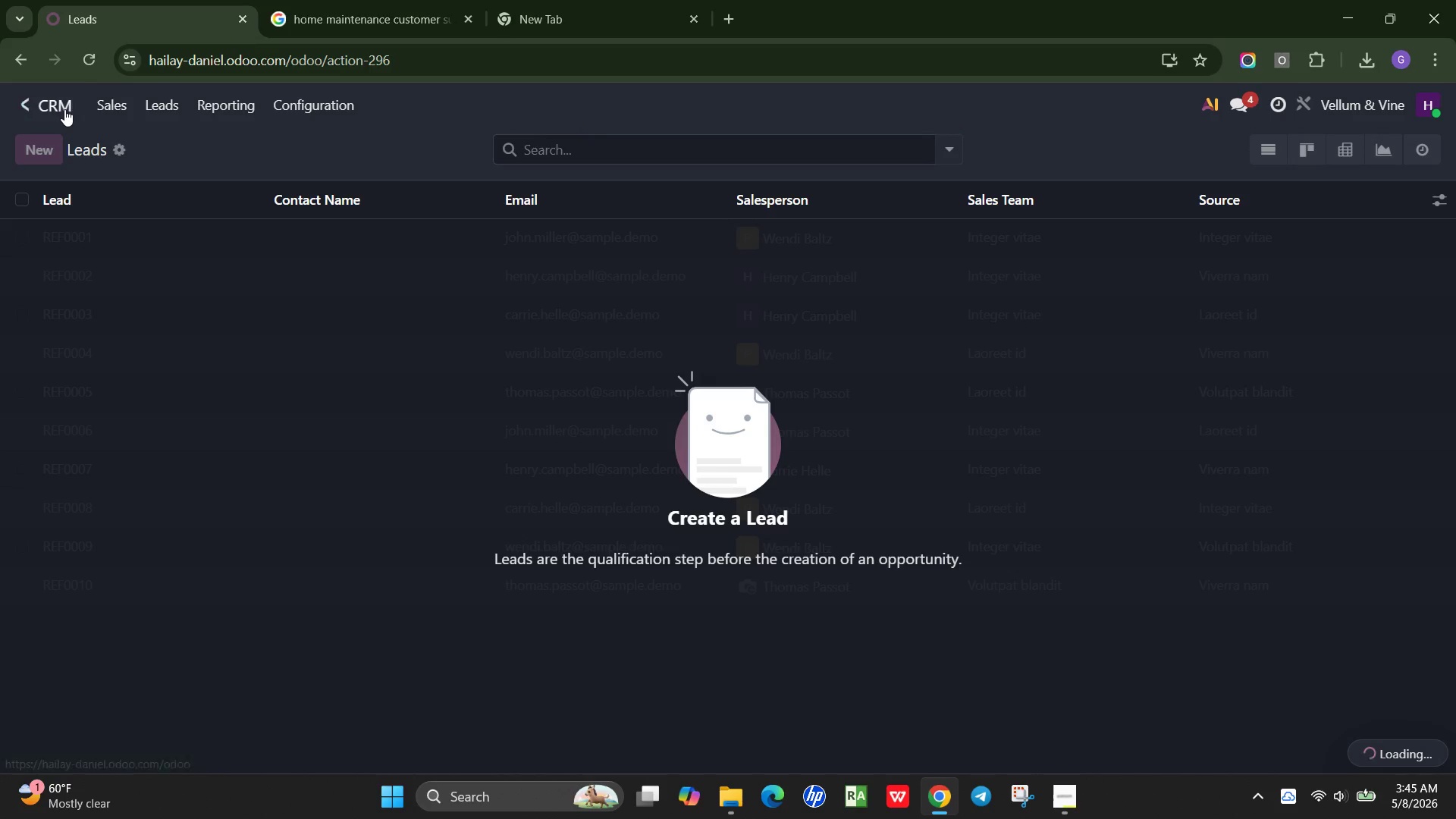 
left_click([64, 109])
 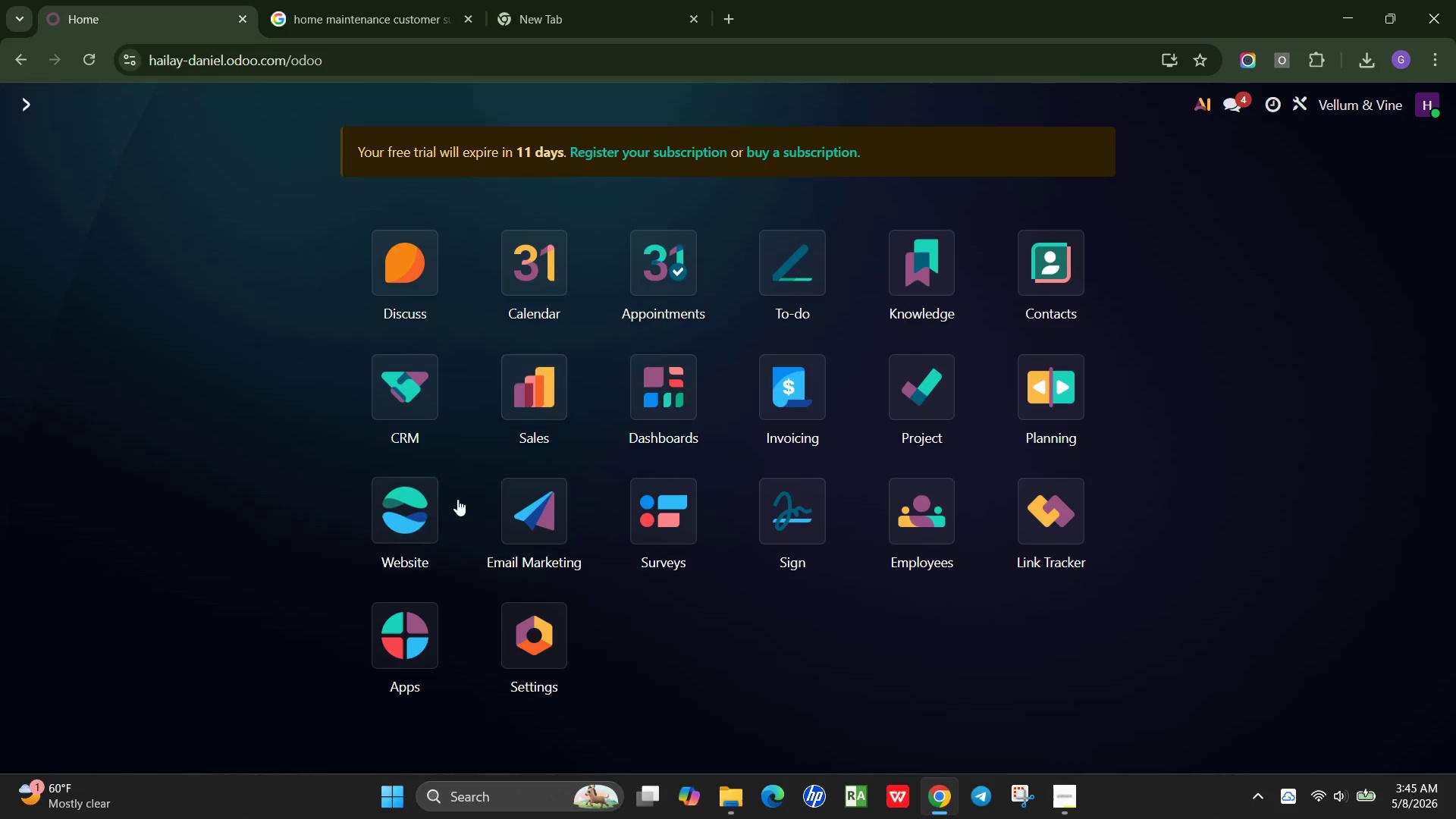 
left_click([419, 524])
 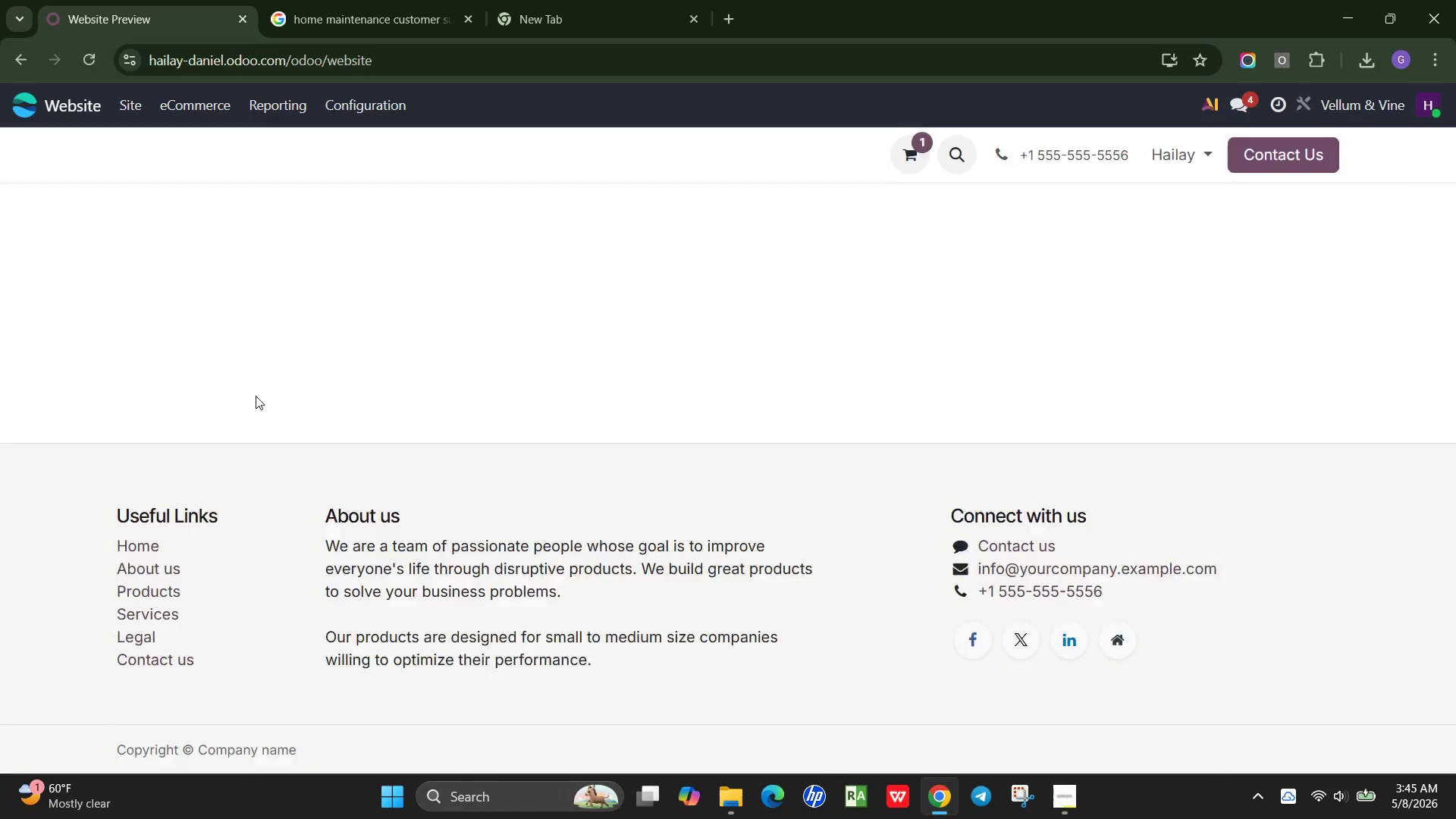 
wait(6.05)
 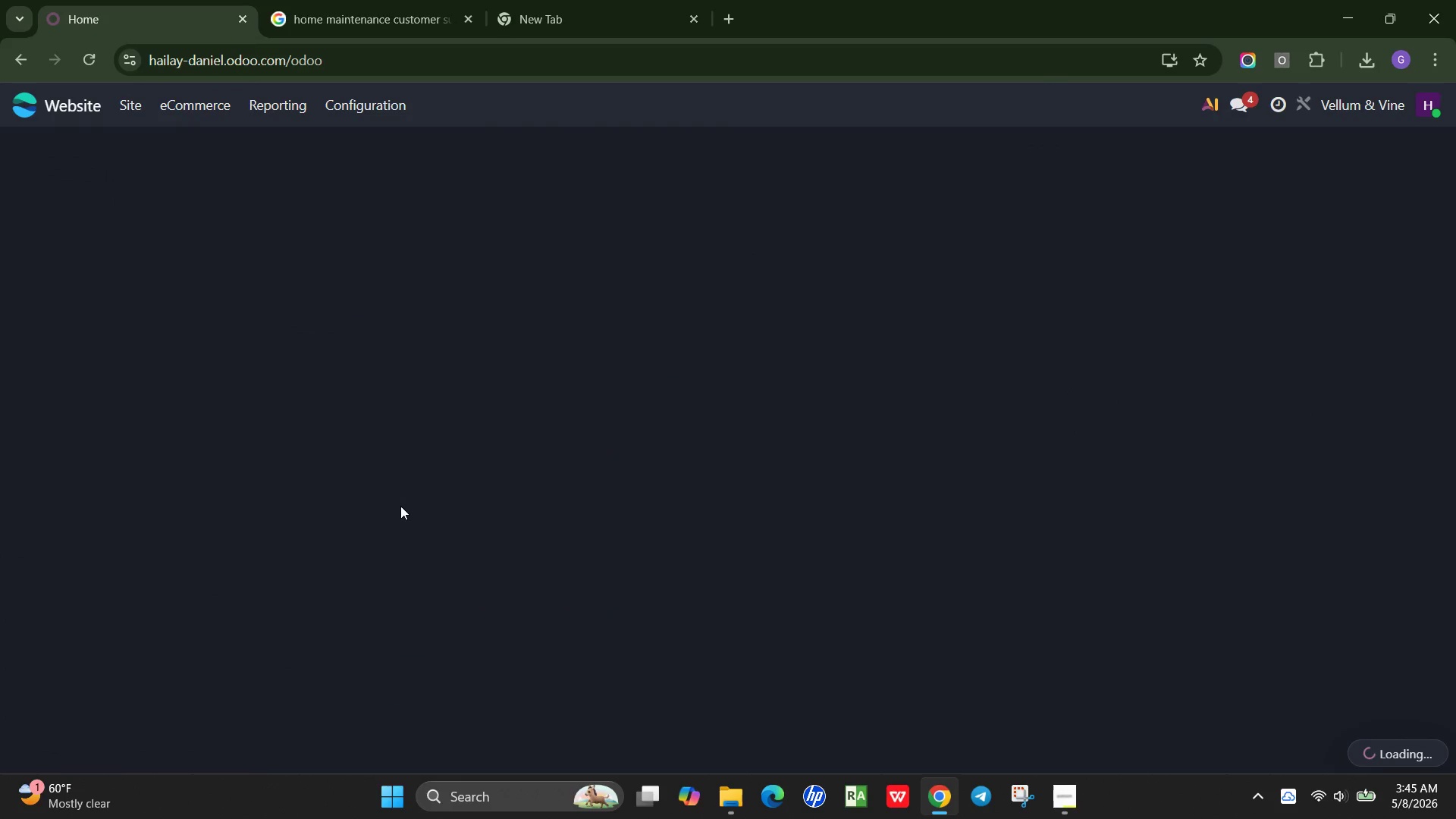 
scroll: coordinate [504, 441], scroll_direction: up, amount: 2.0
 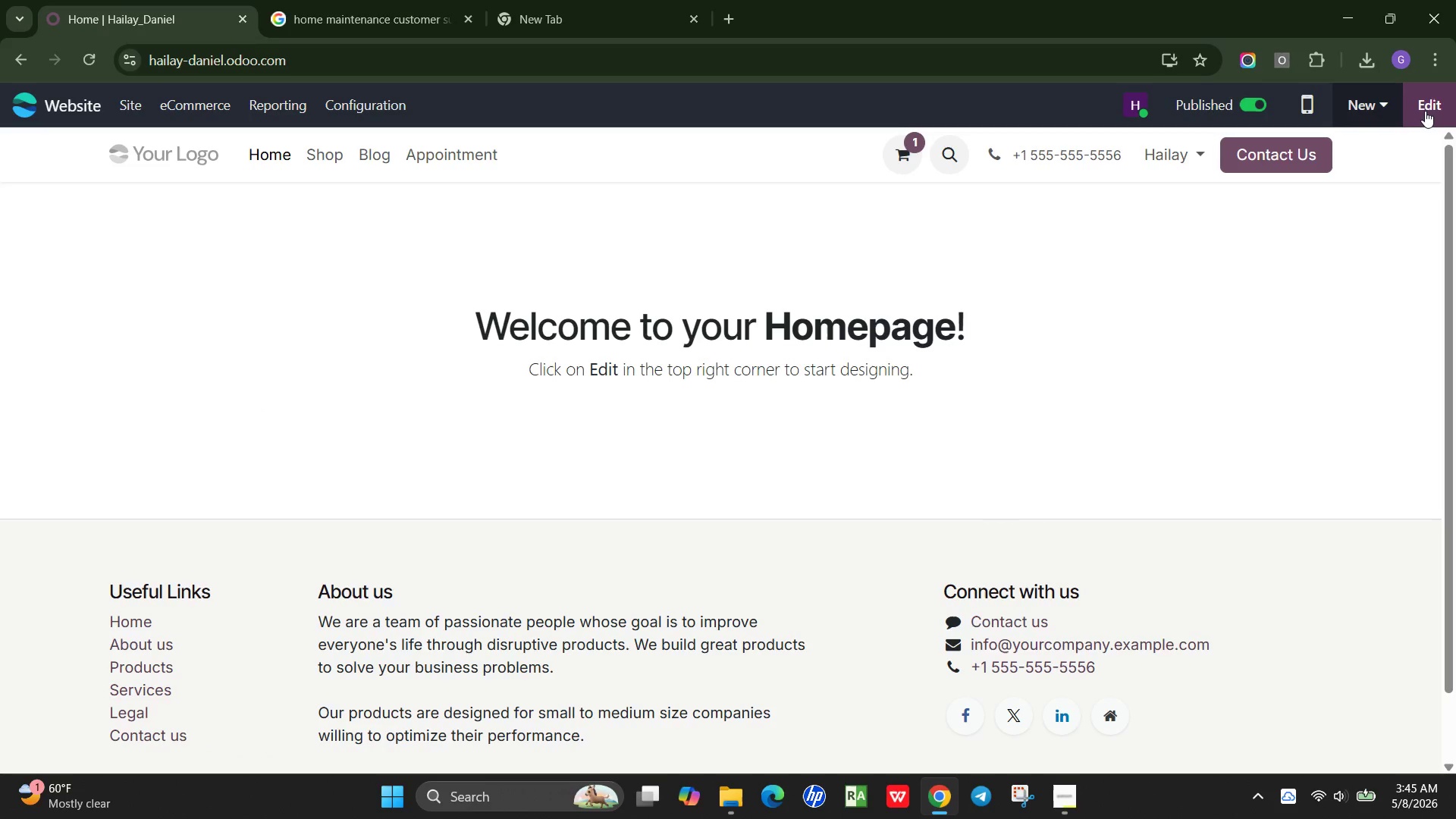 
left_click([1441, 107])
 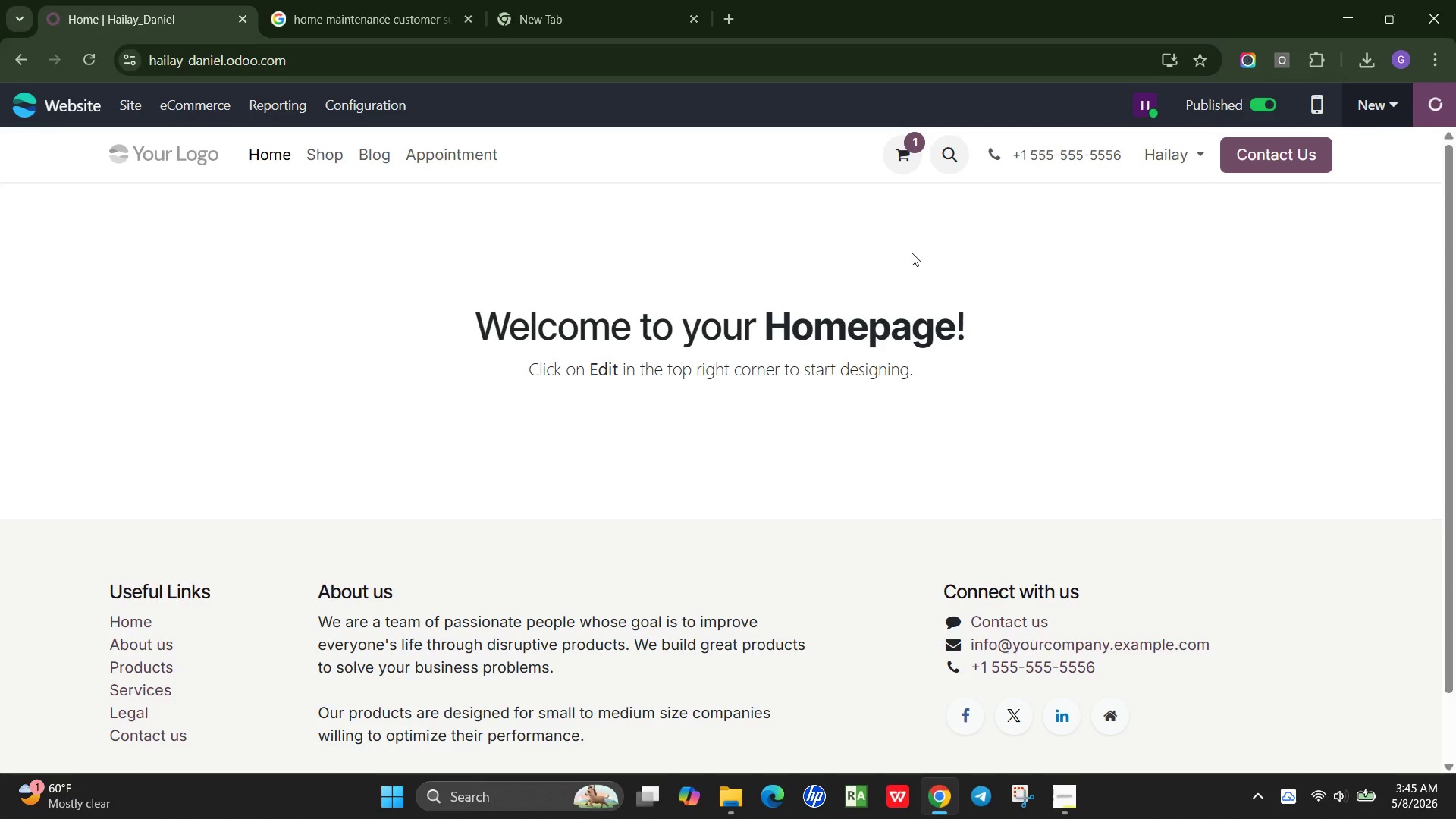 
wait(13.39)
 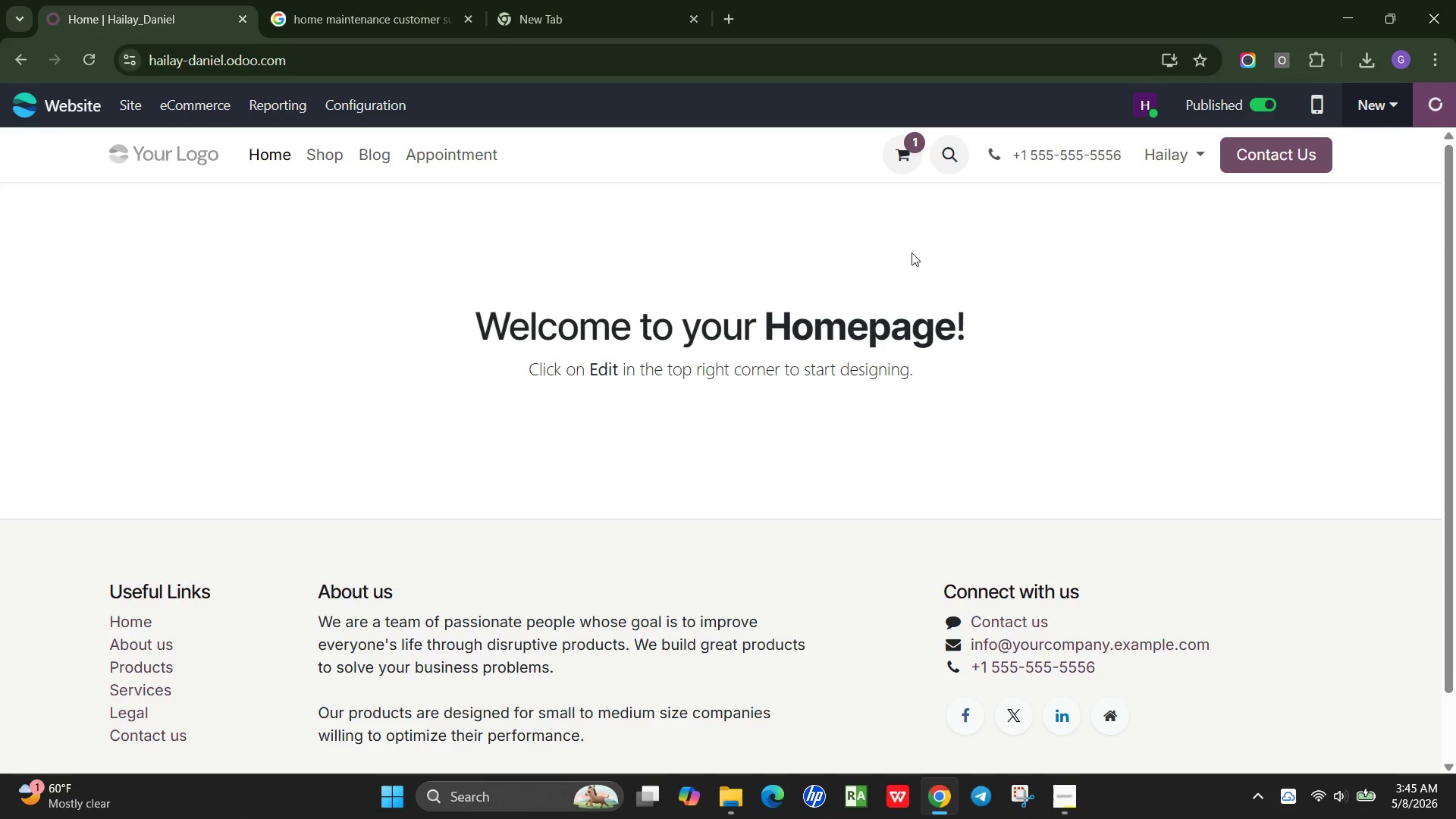 
left_click([1358, 226])
 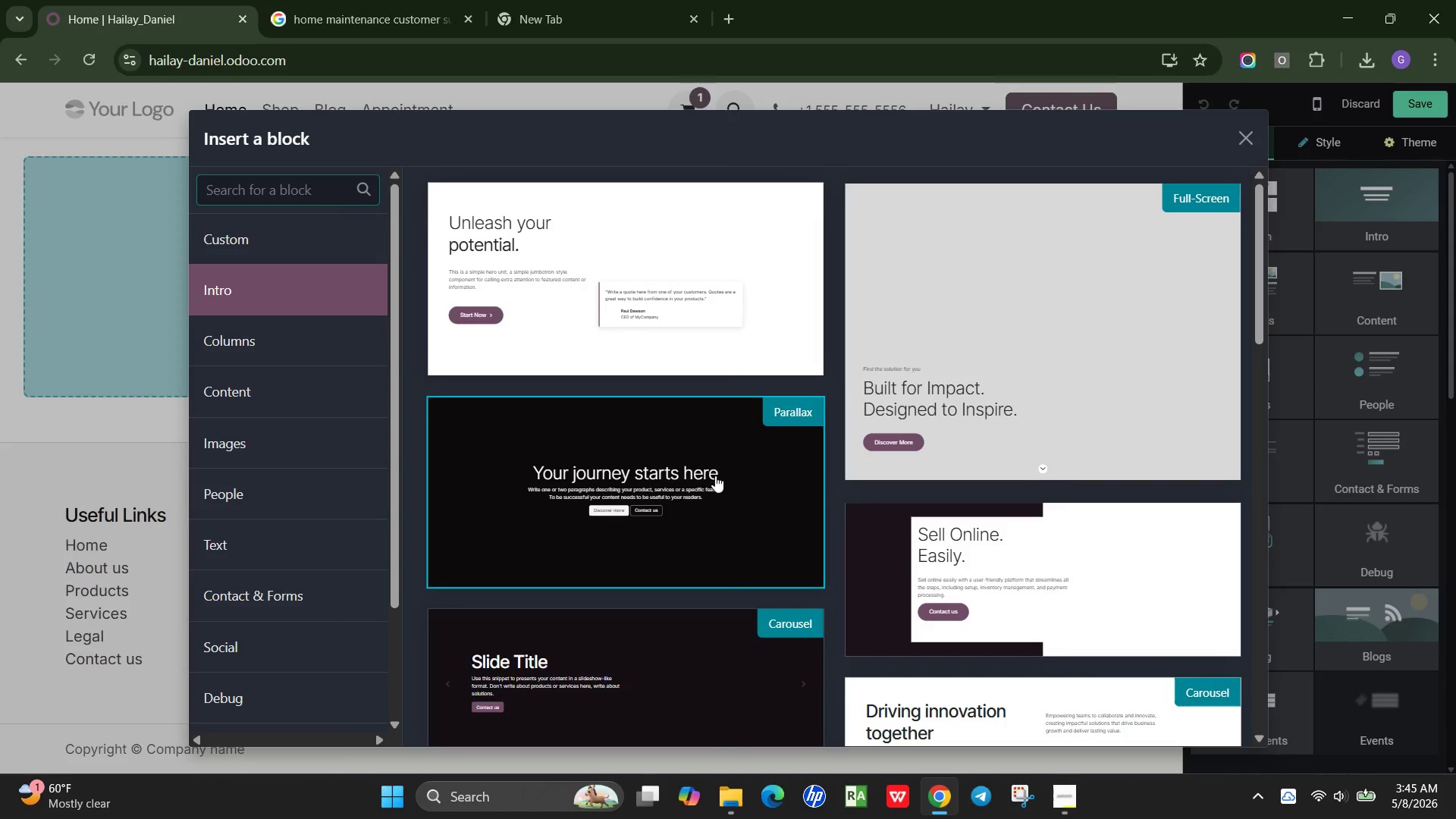 
left_click([681, 491])
 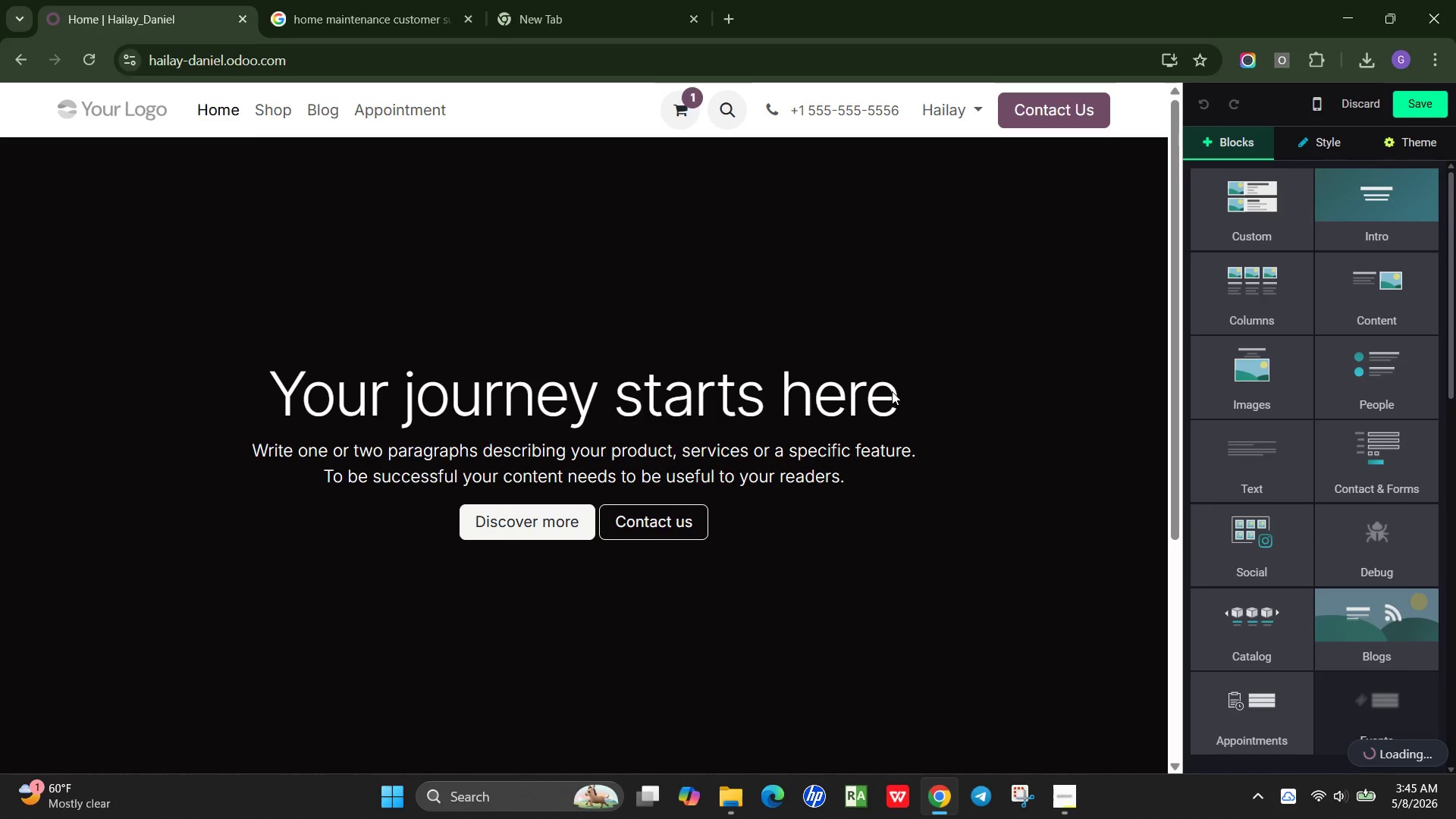 
left_click([892, 391])
 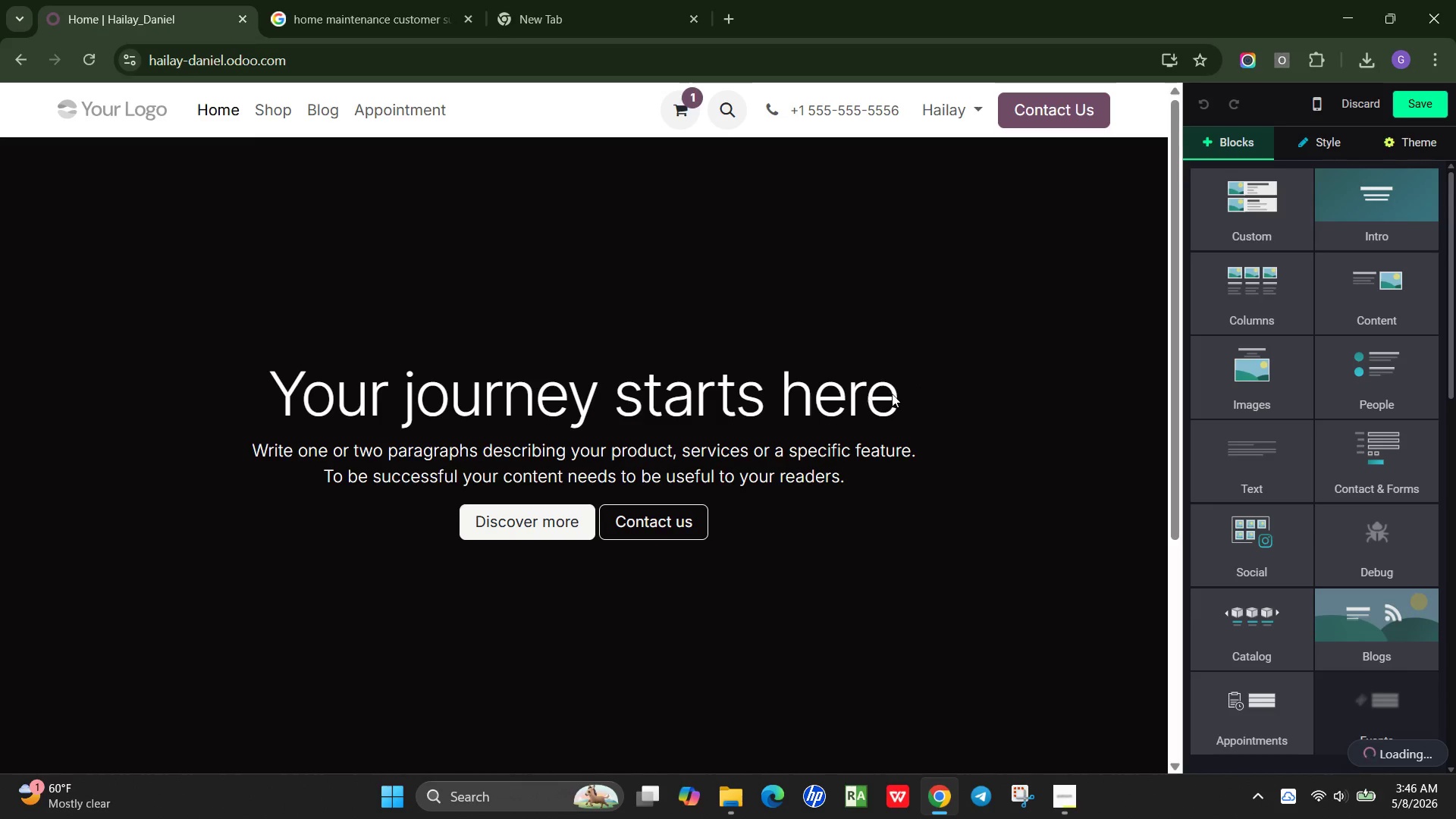 
wait(6.08)
 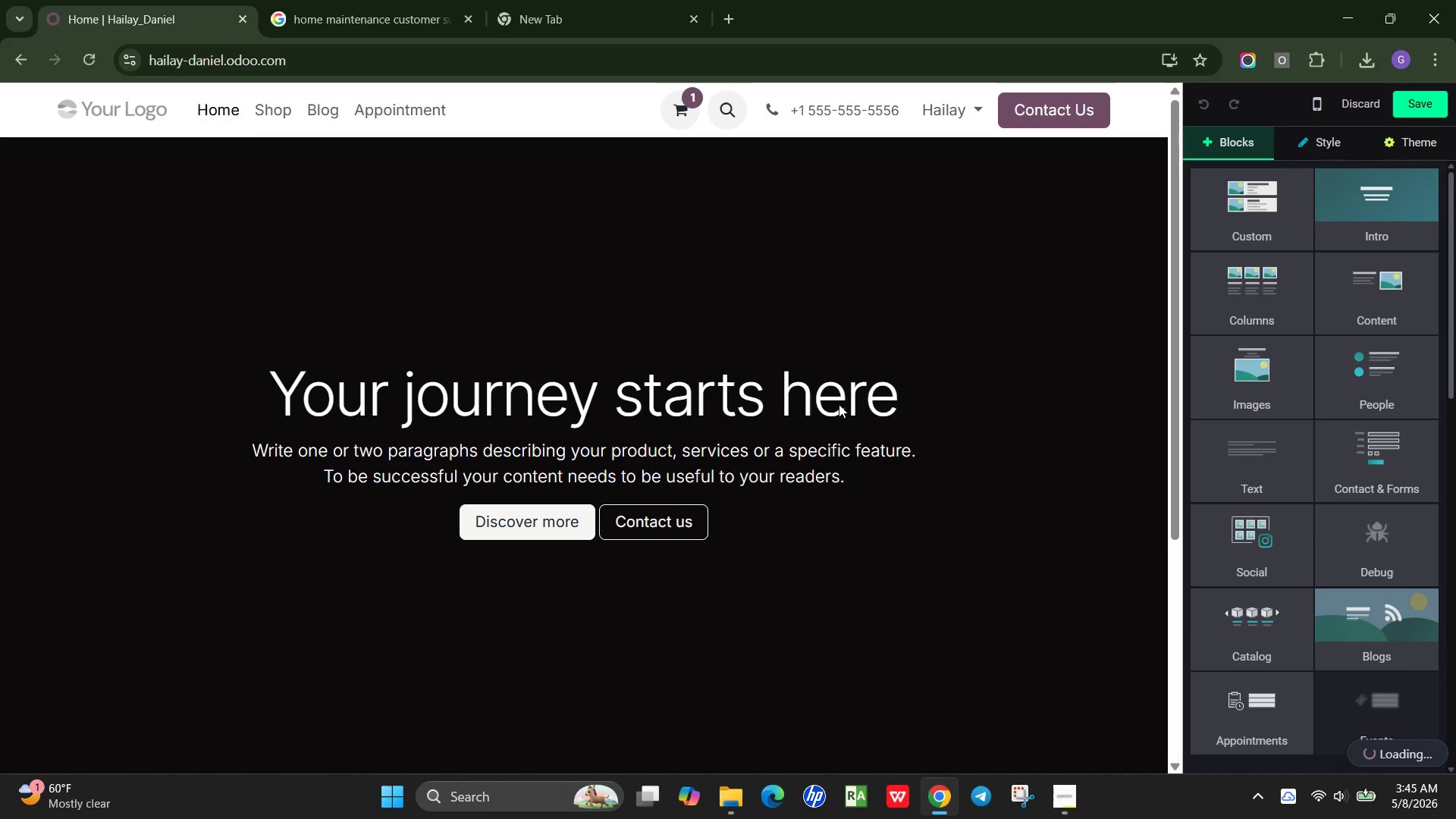 
scroll: coordinate [609, 384], scroll_direction: up, amount: 1.0
 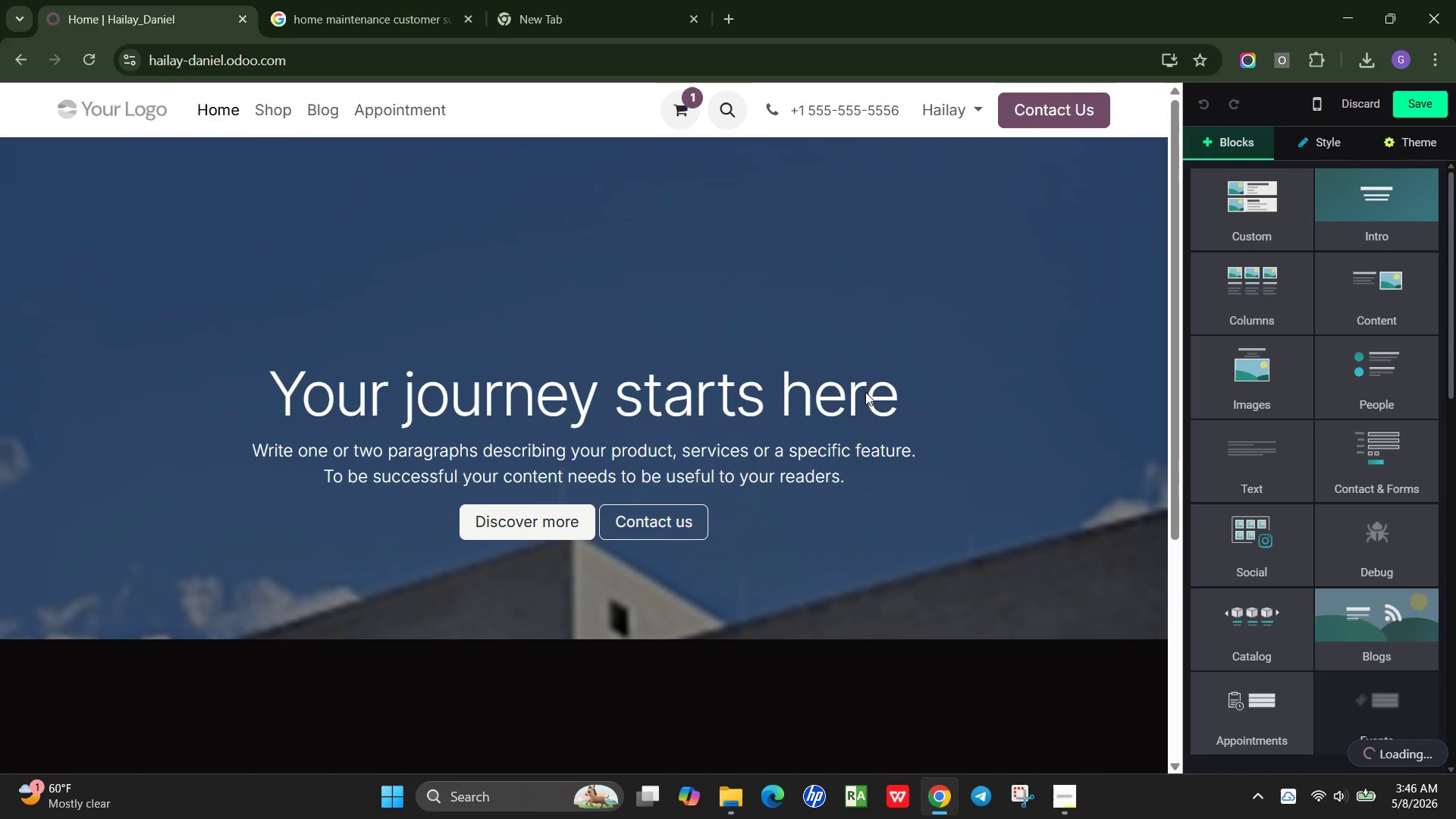 
left_click([865, 392])
 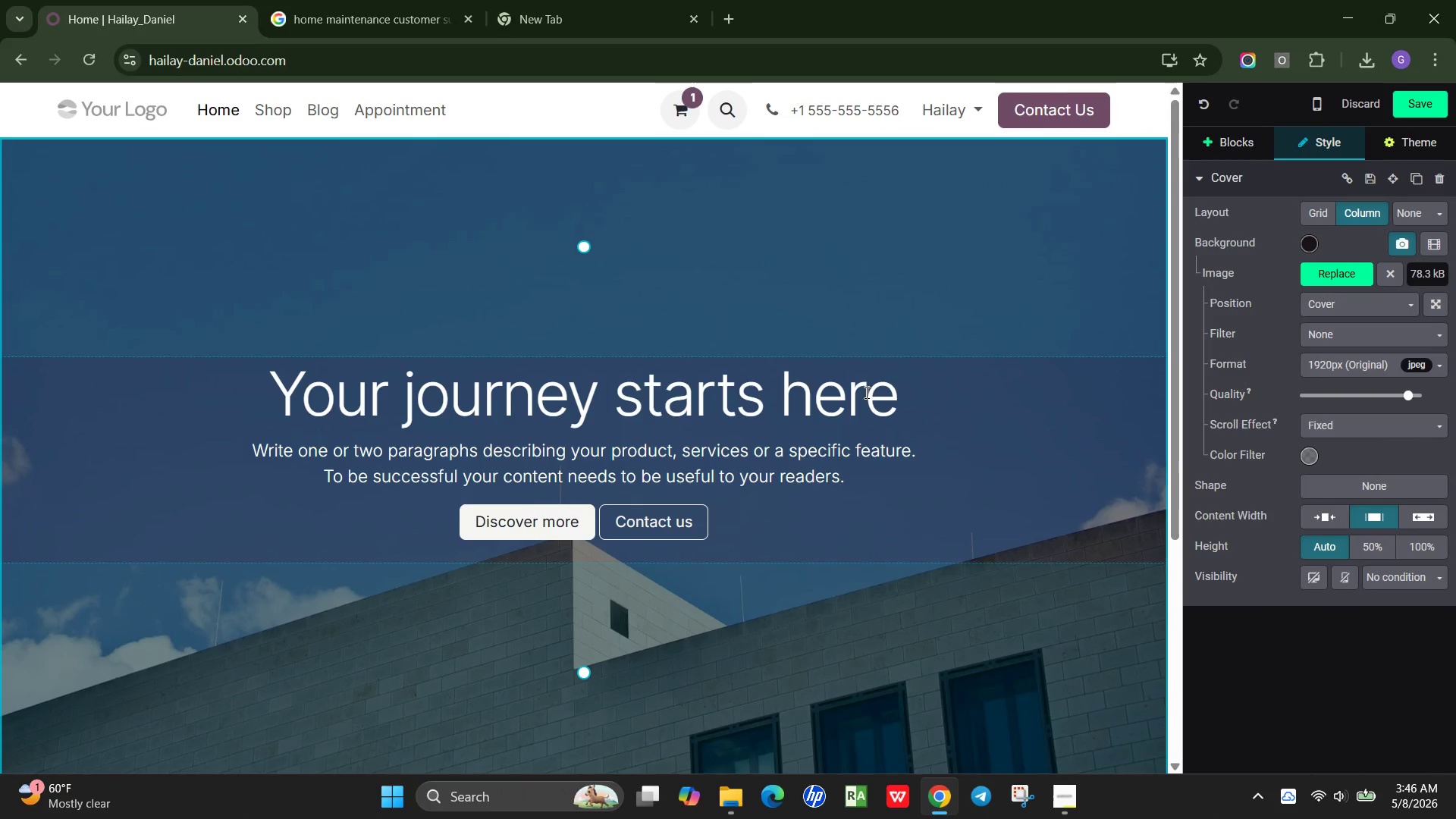 
wait(5.51)
 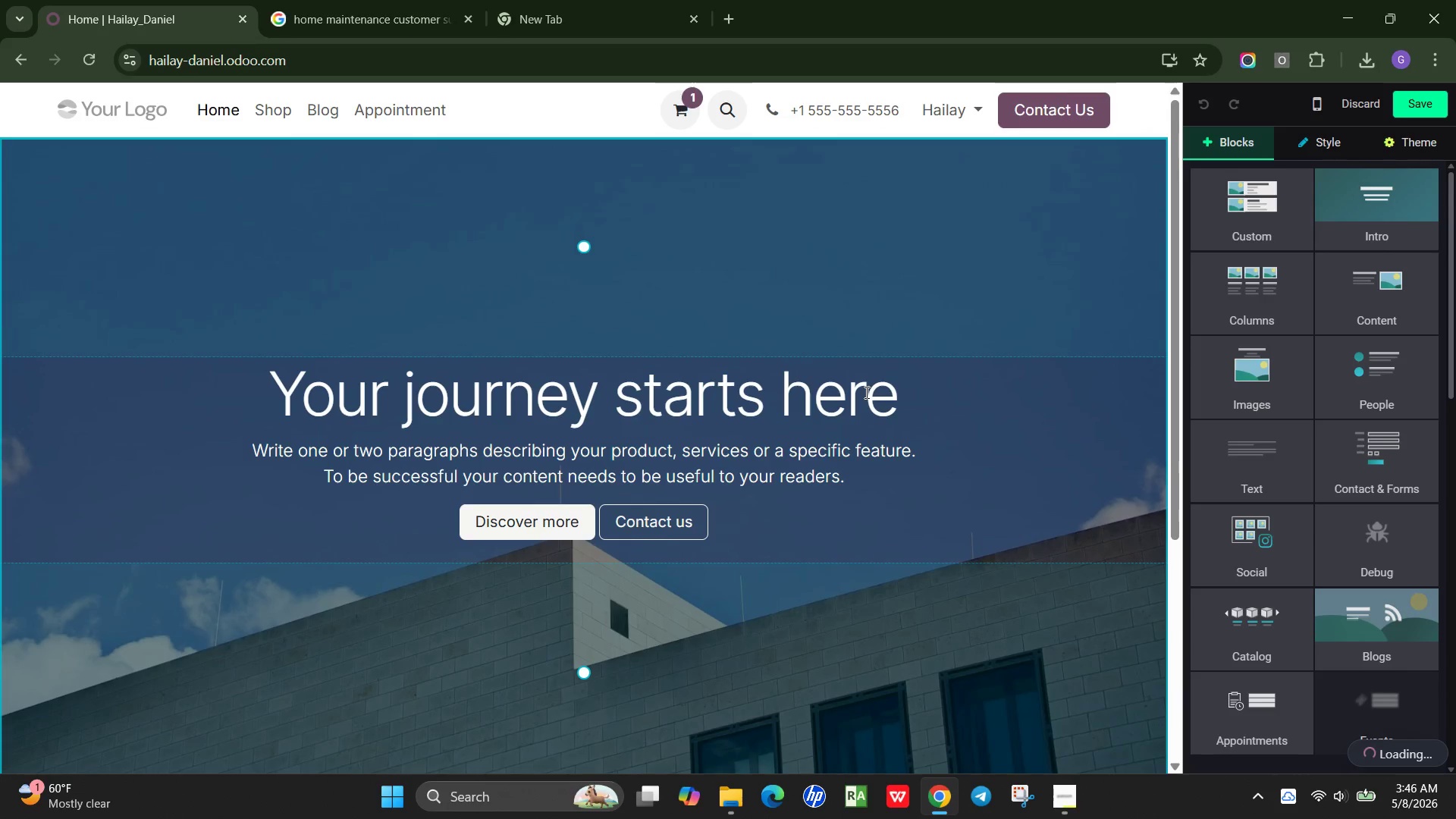 
left_click_drag(start_coordinate=[899, 399], to_coordinate=[271, 420])
 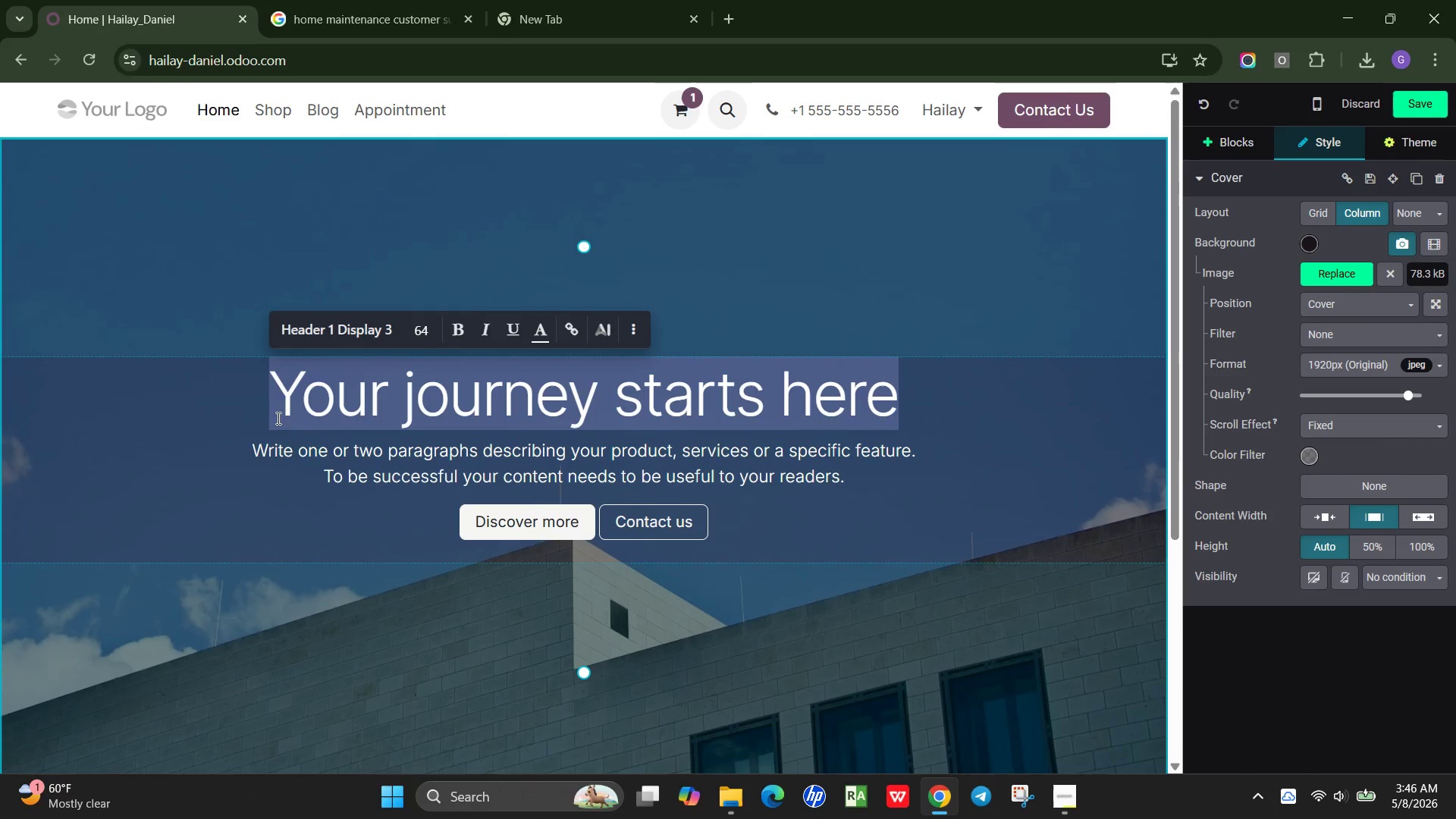 
type(Spring Home Maintenance Starts Here)
 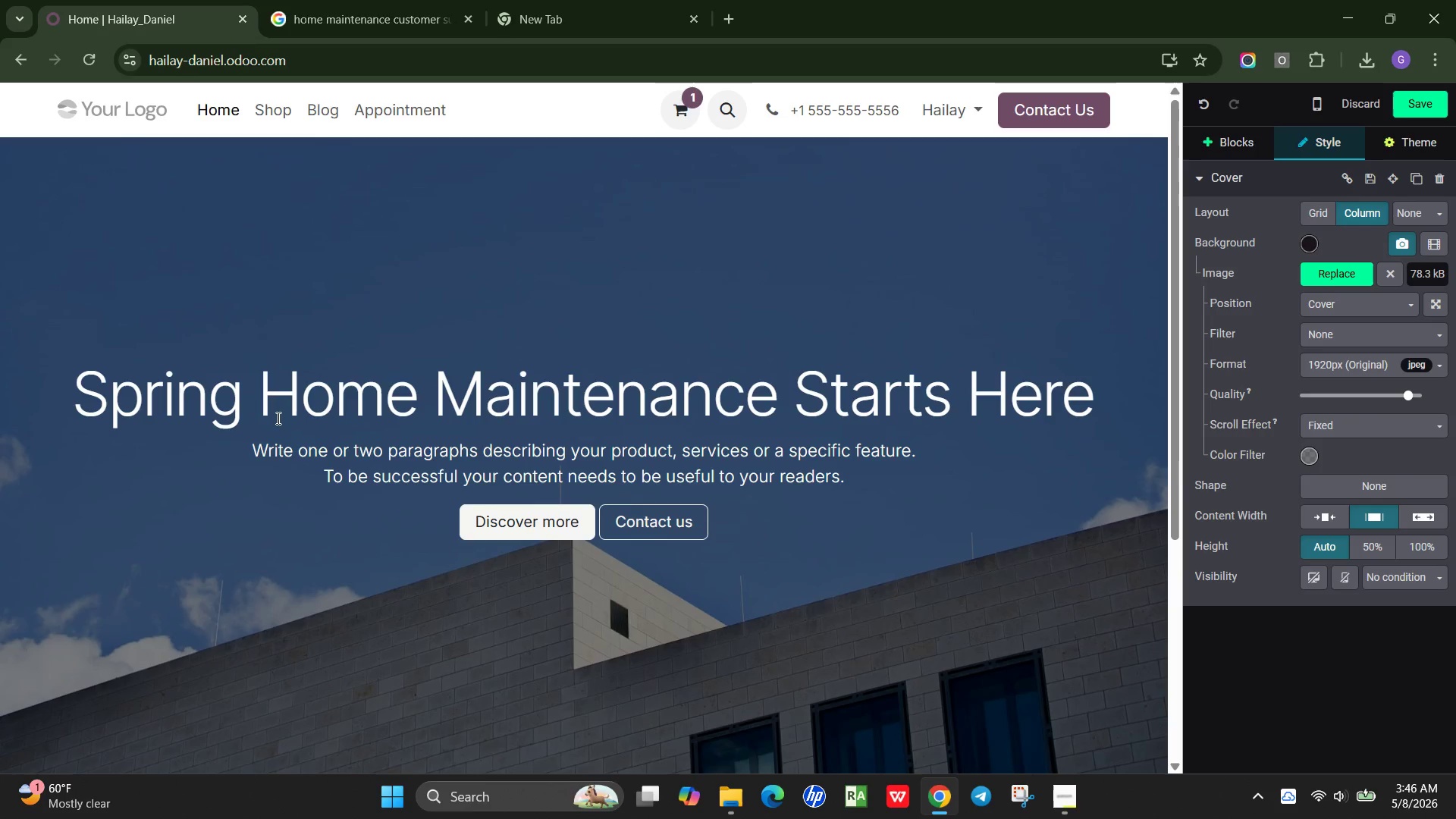 
left_click_drag(start_coordinate=[852, 484], to_coordinate=[206, 450])
 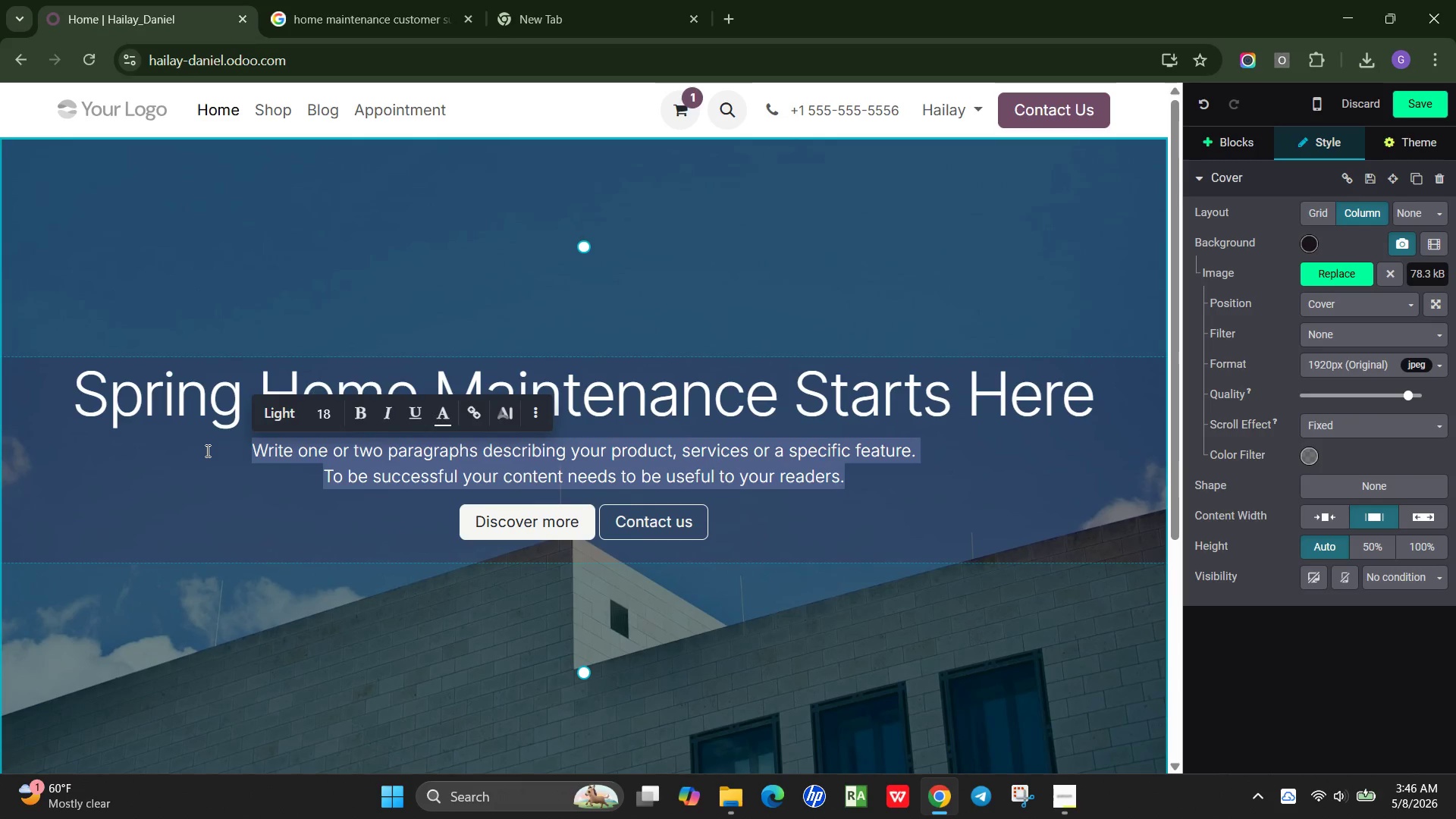 
key(Shift+P)
 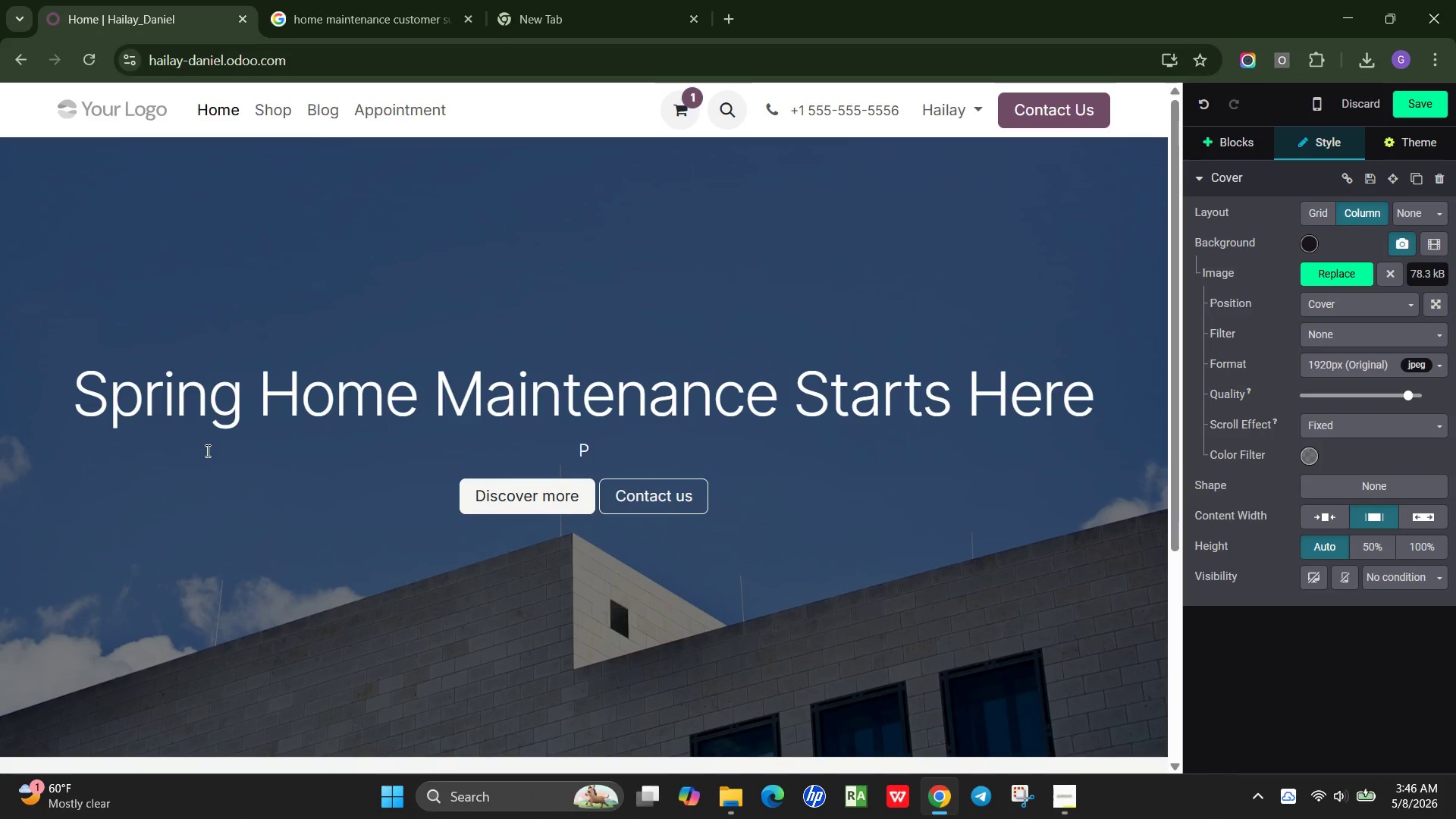 
type(repare your property for the busy spring seaso with expert lawn care. )
key(Backspace)
key(Backspace)
type(, pool maintenance, and pest prevention services tailored to u)
key(Backspace)
type(your region)
 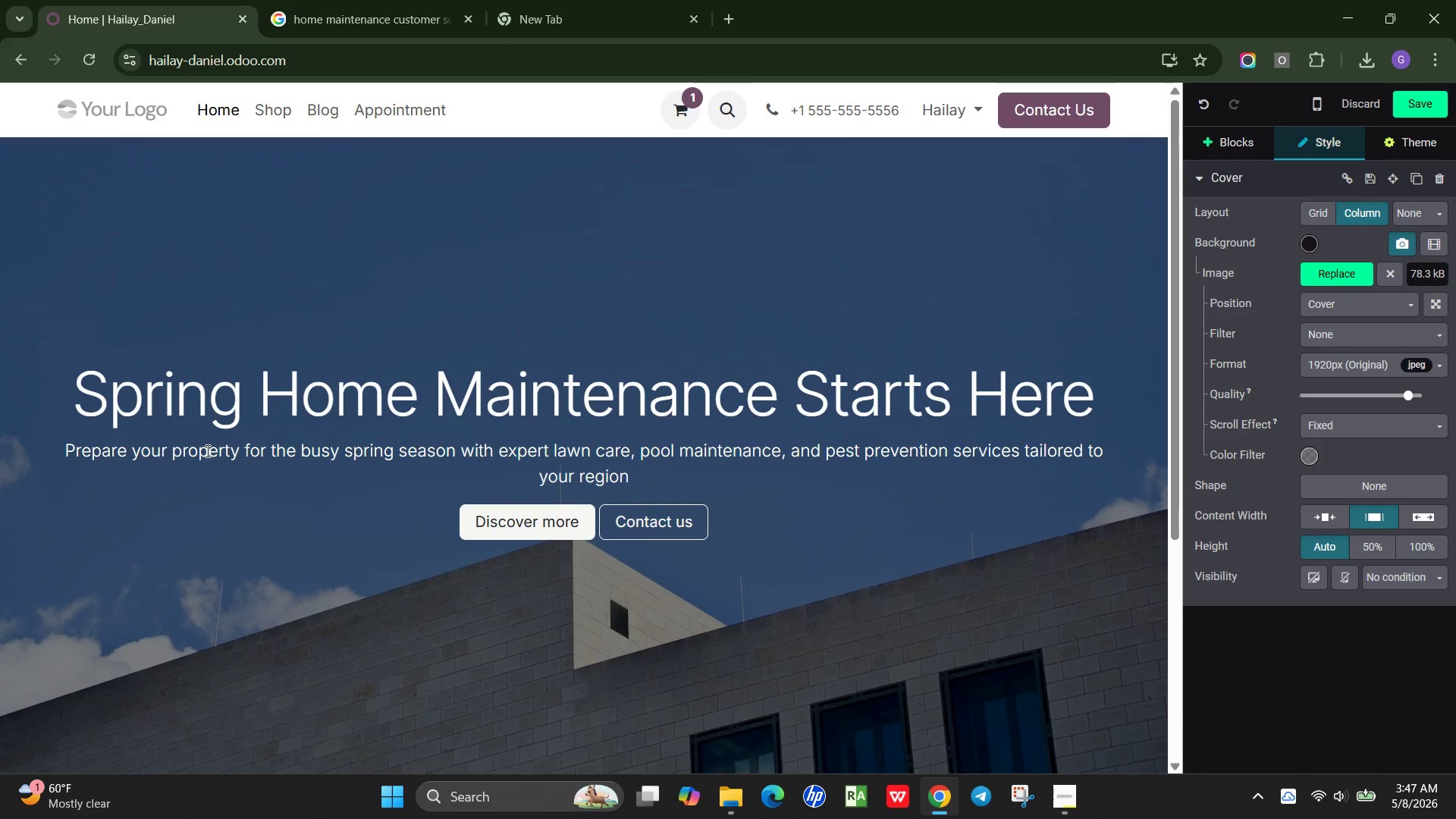 
wait(5.16)
 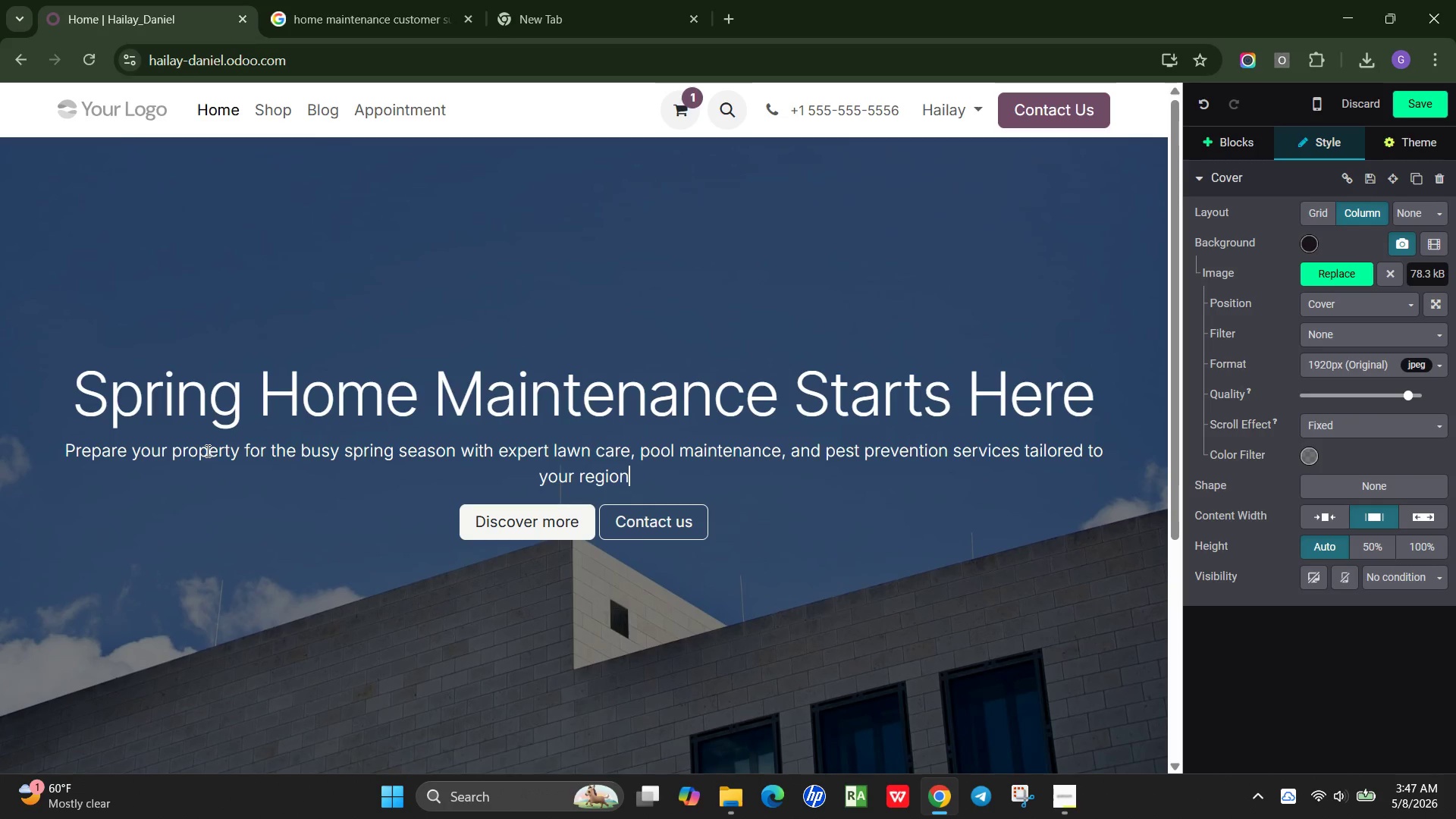 
left_click([836, 517])
 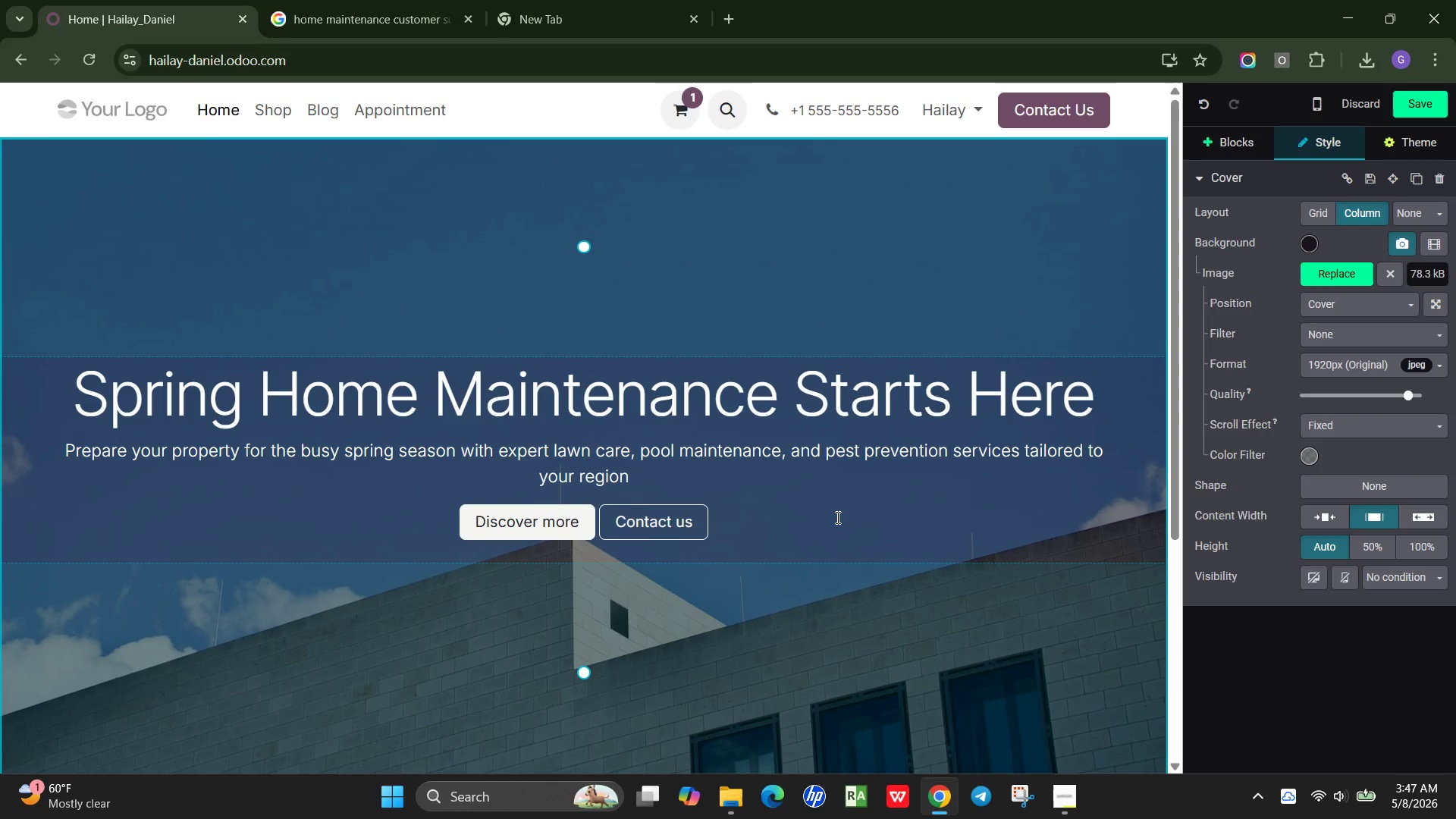 
wait(9.75)
 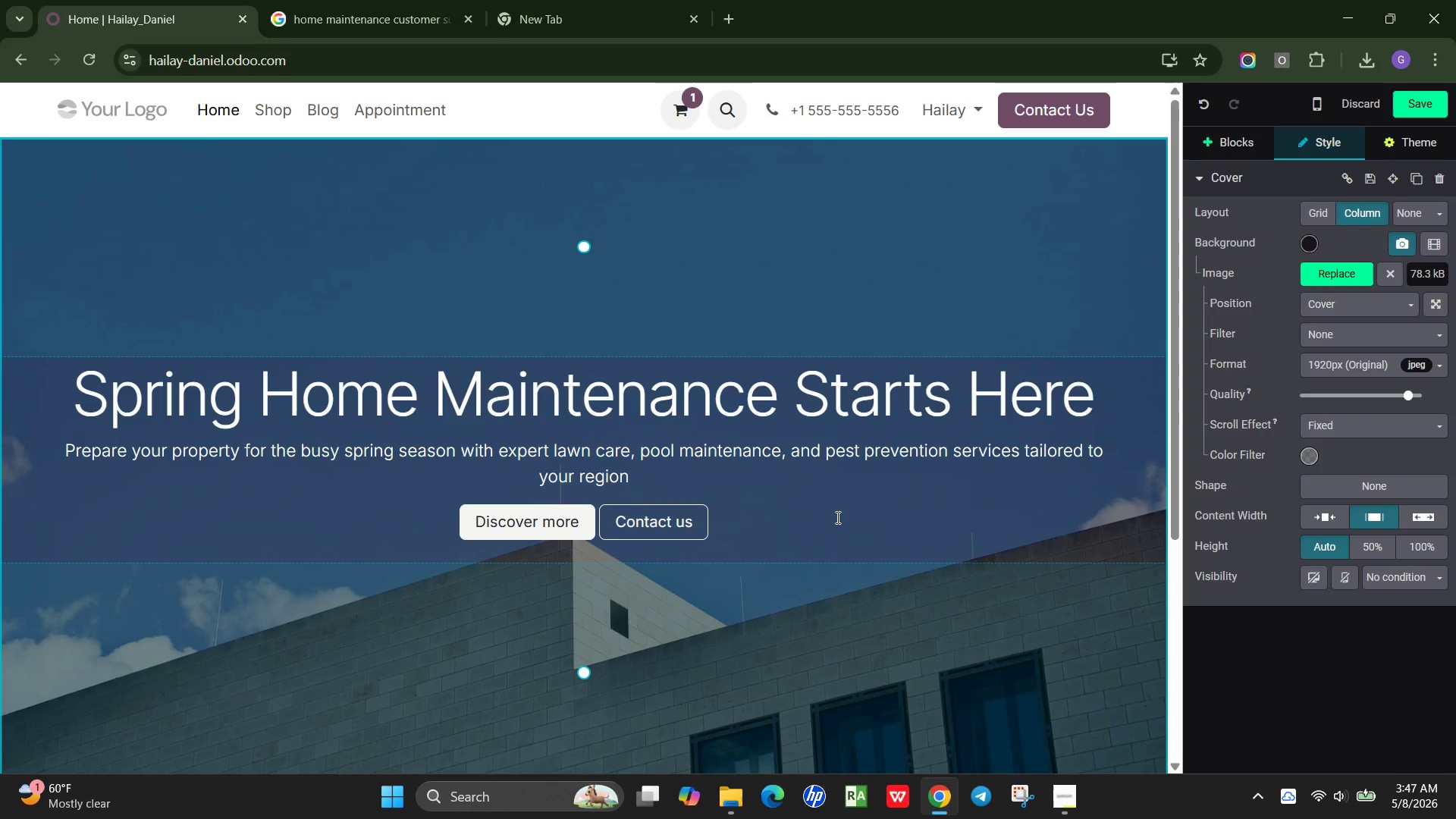 
left_click([519, 521])
 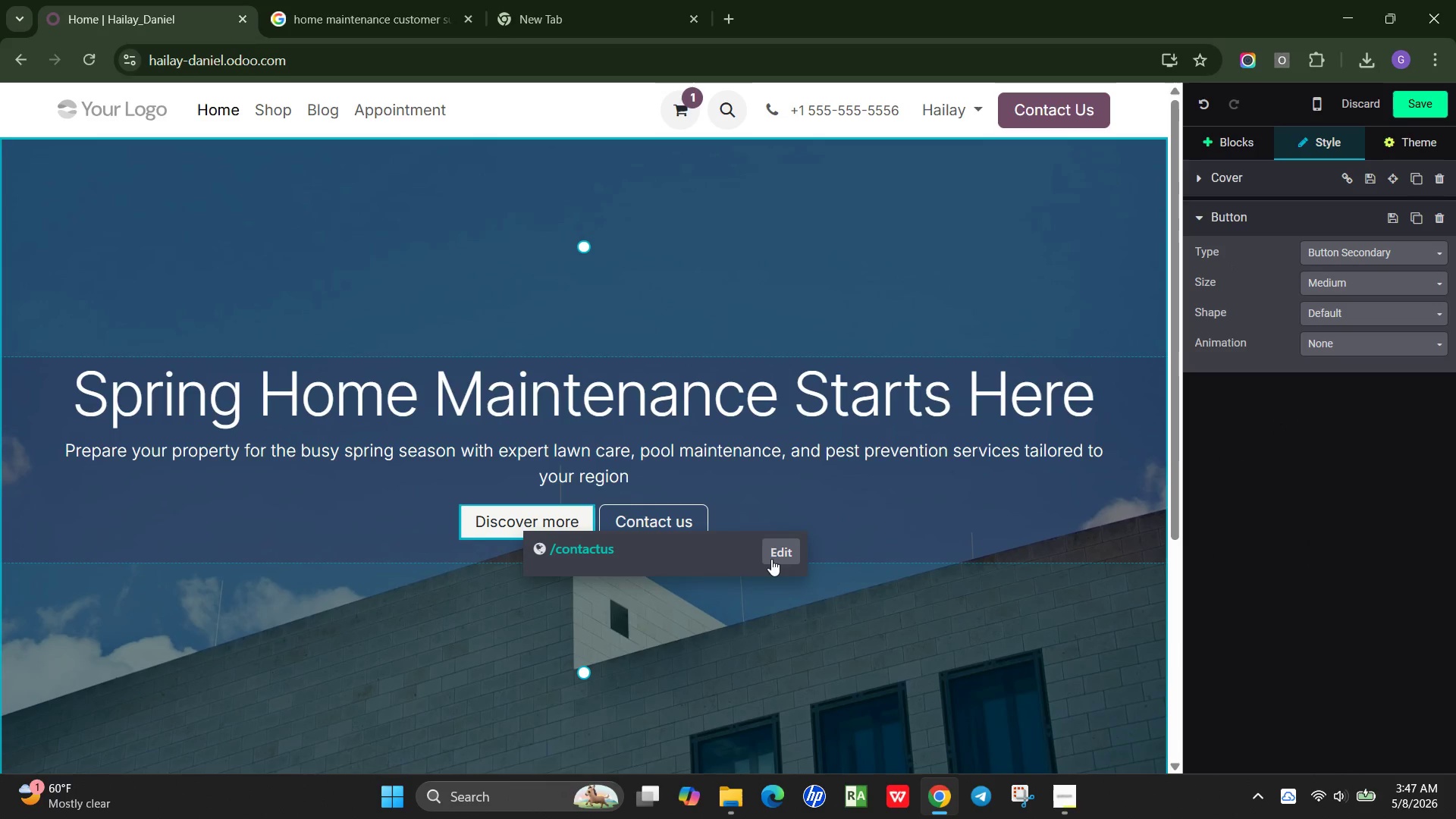 
left_click([780, 554])
 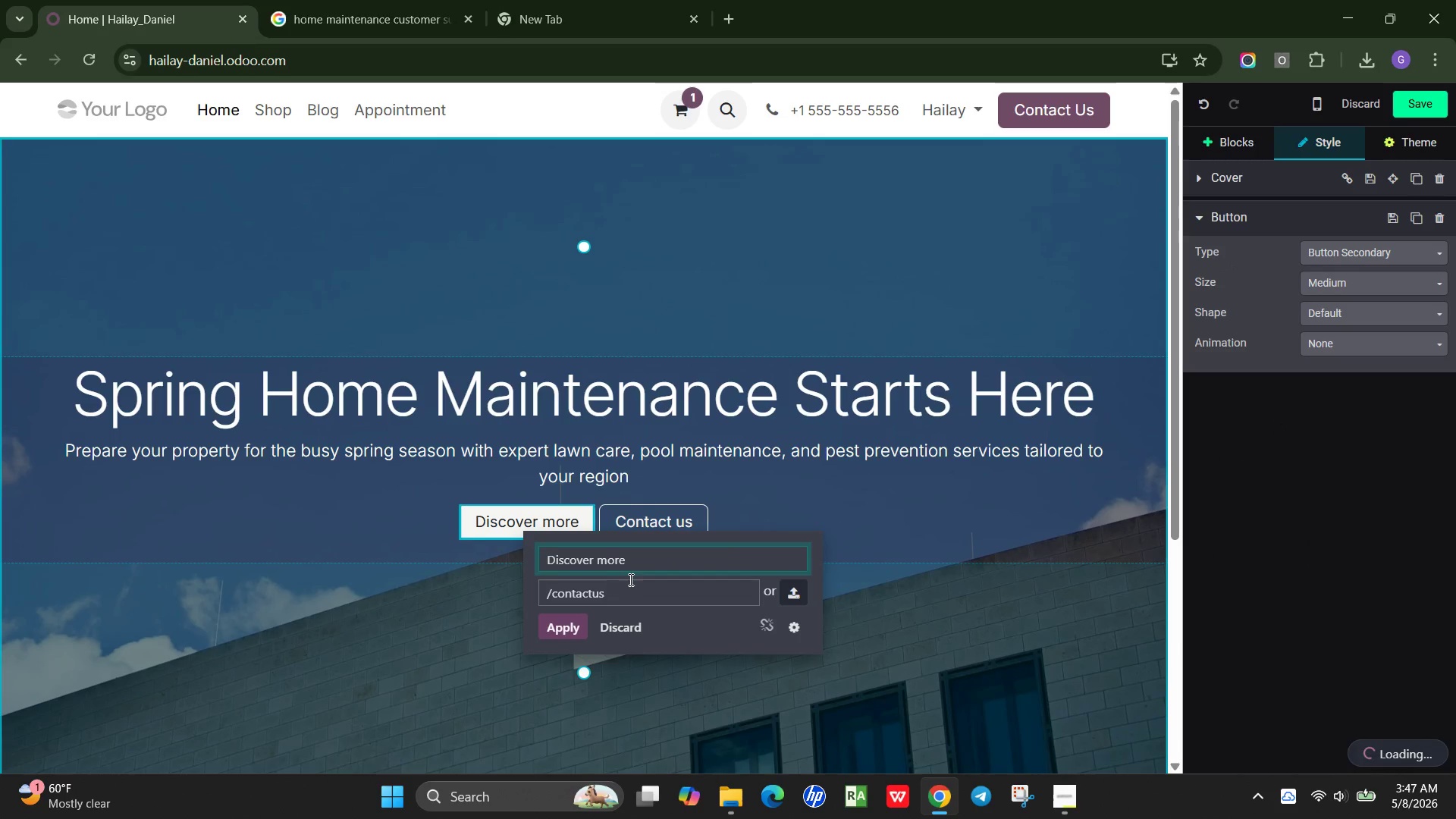 
left_click_drag(start_coordinate=[627, 588], to_coordinate=[587, 601])
 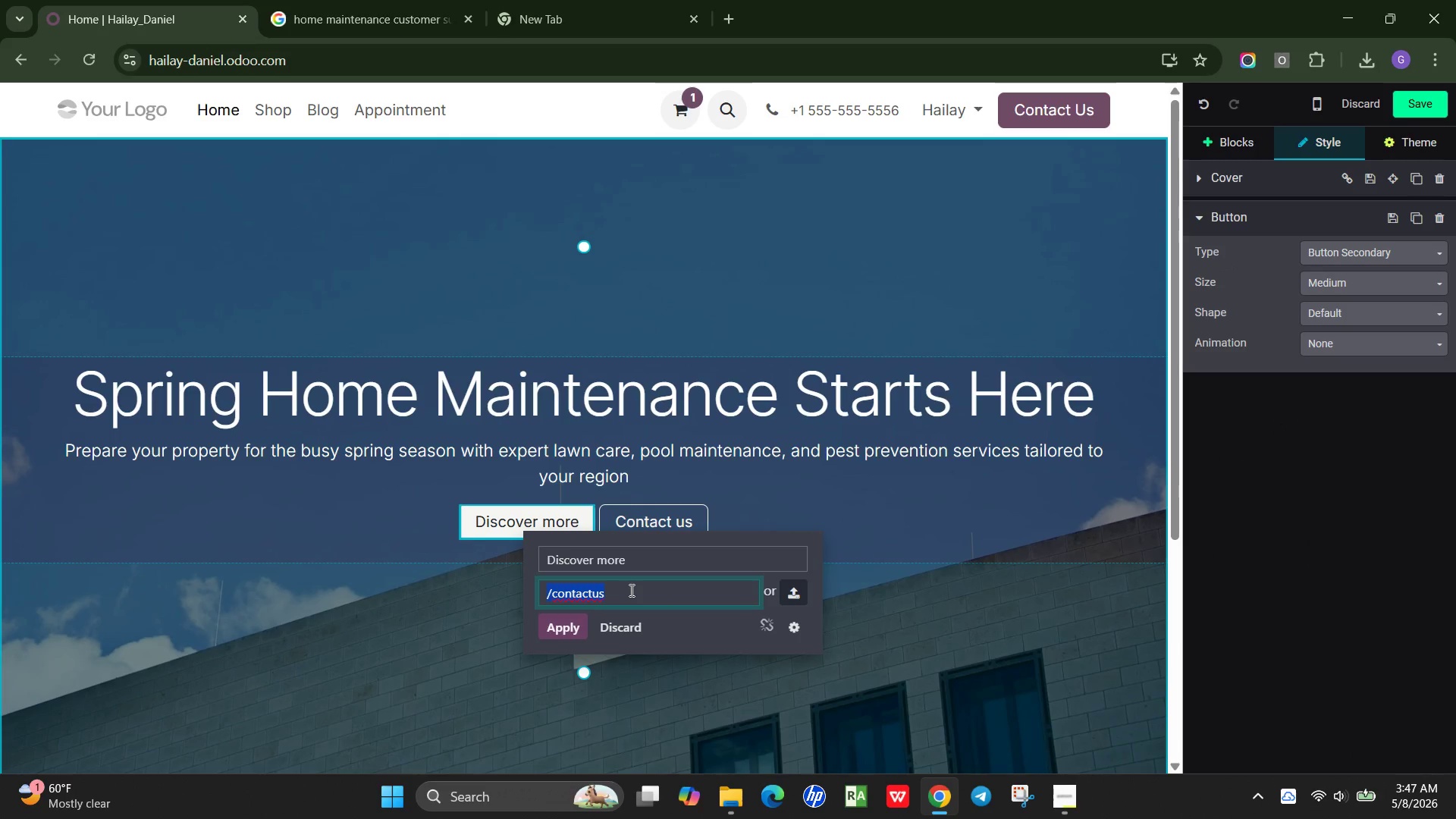 
type(b)
key(Backspace)
type(/blog)
 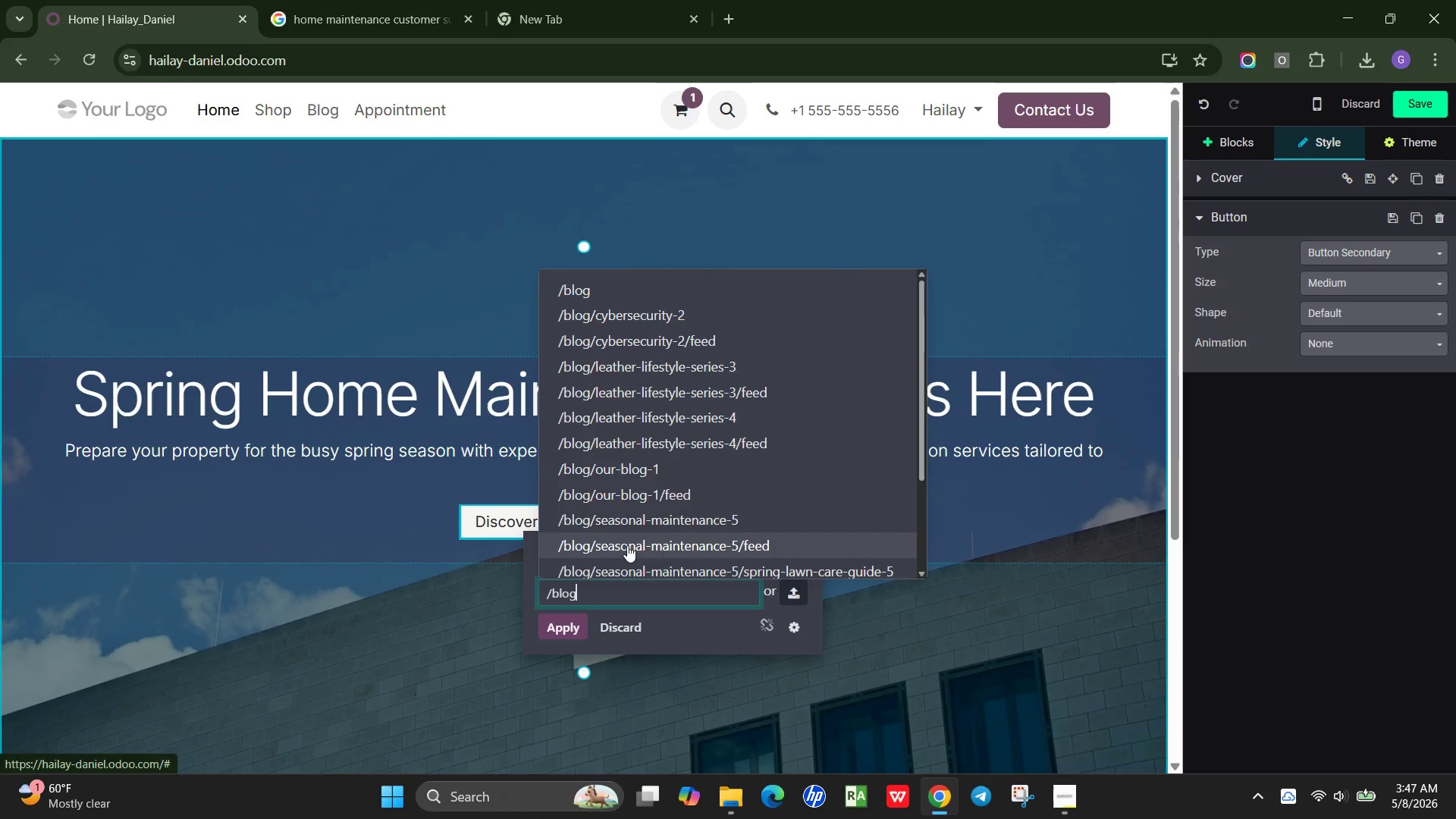 
wait(5.56)
 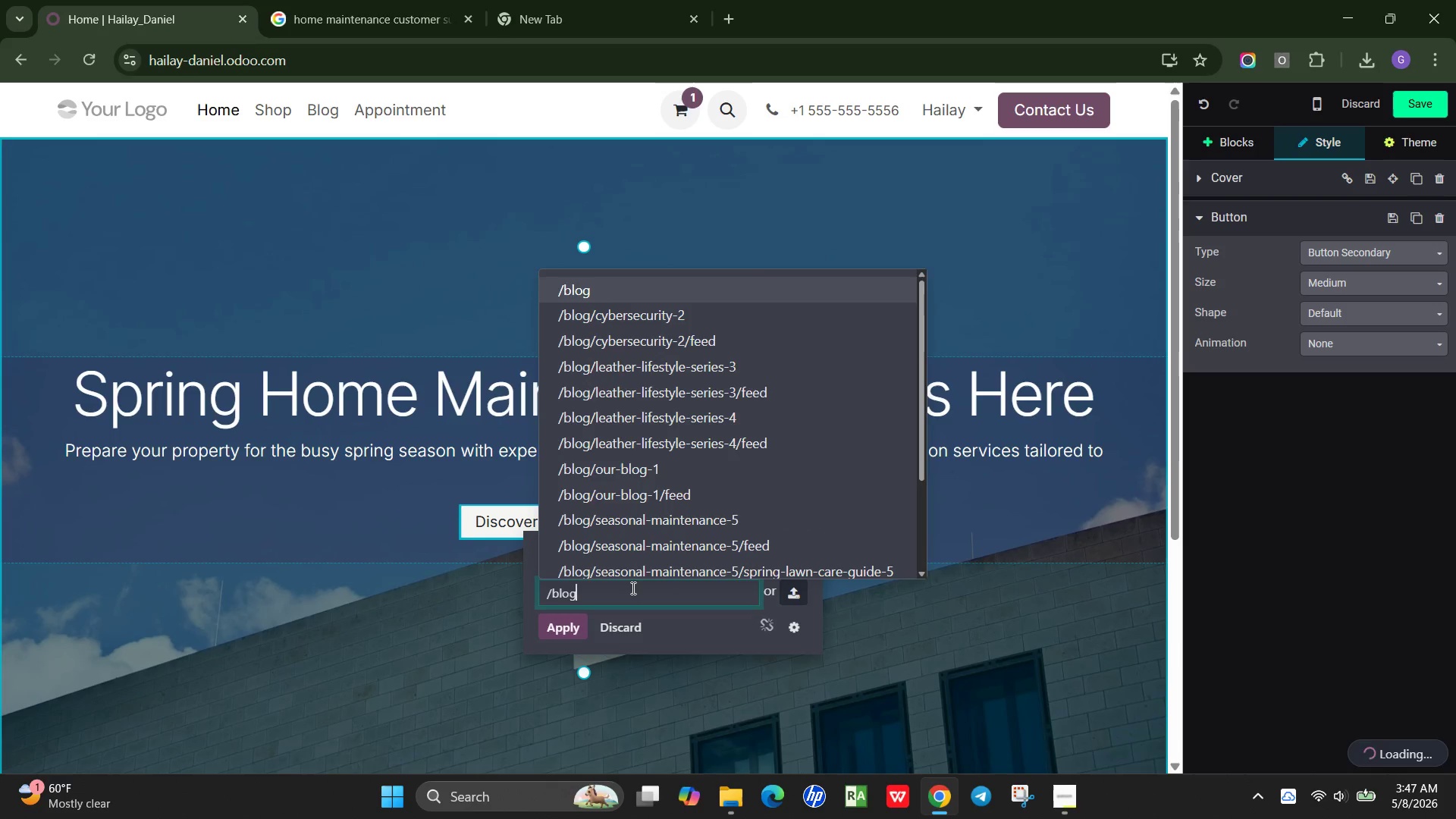 
left_click([662, 518])
 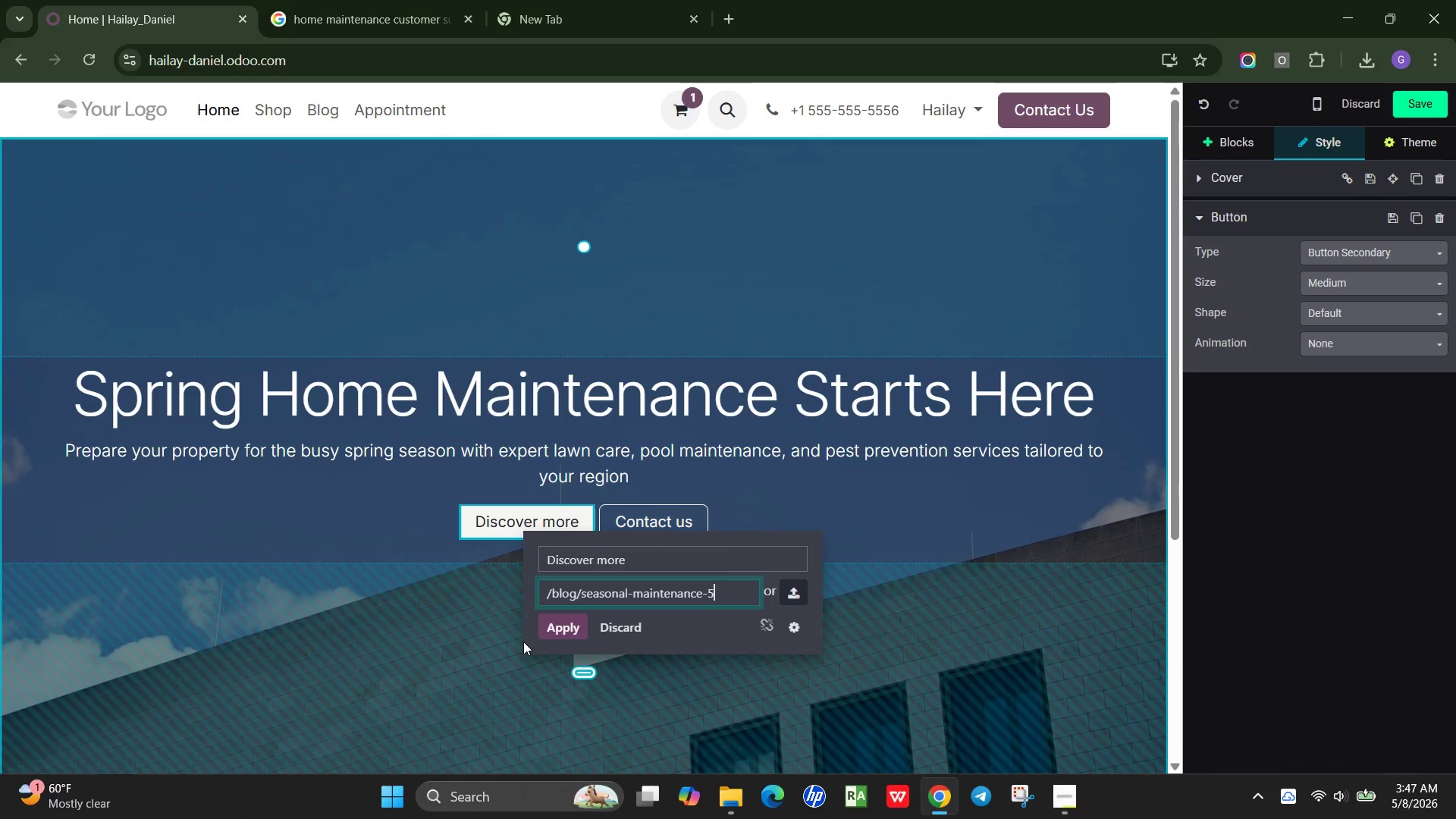 
left_click([557, 632])
 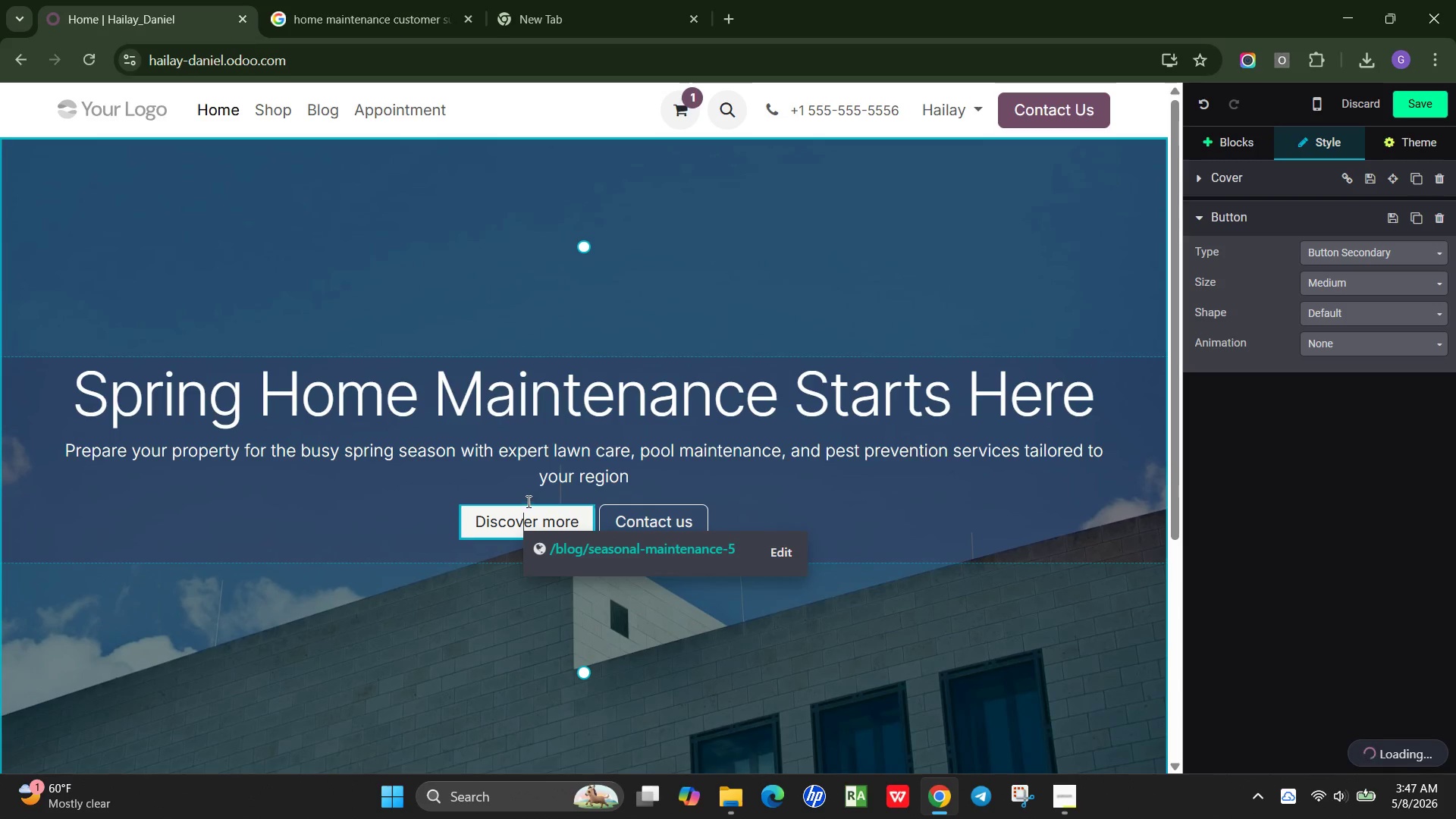 
left_click([527, 501])
 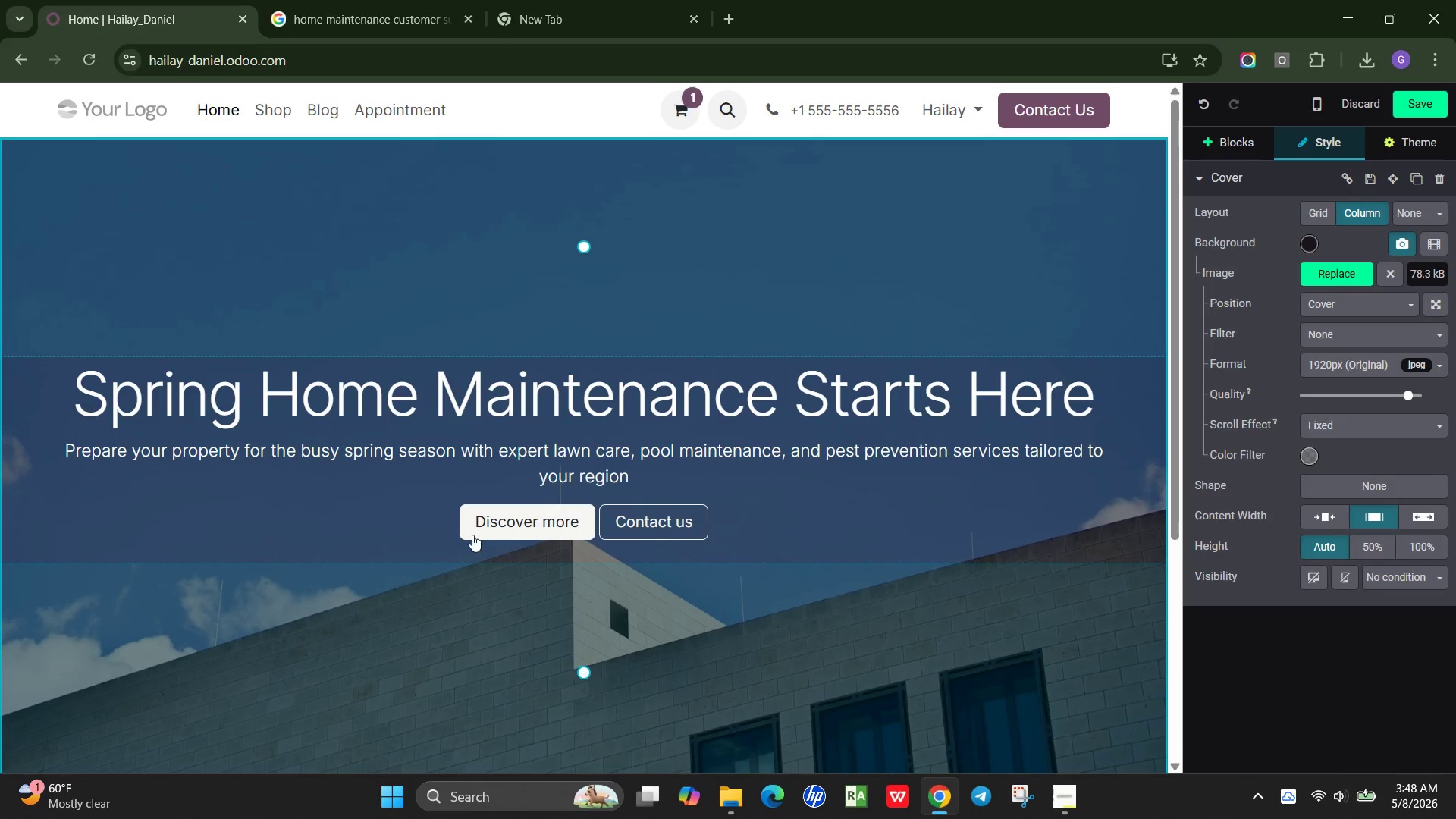 
left_click([481, 529])
 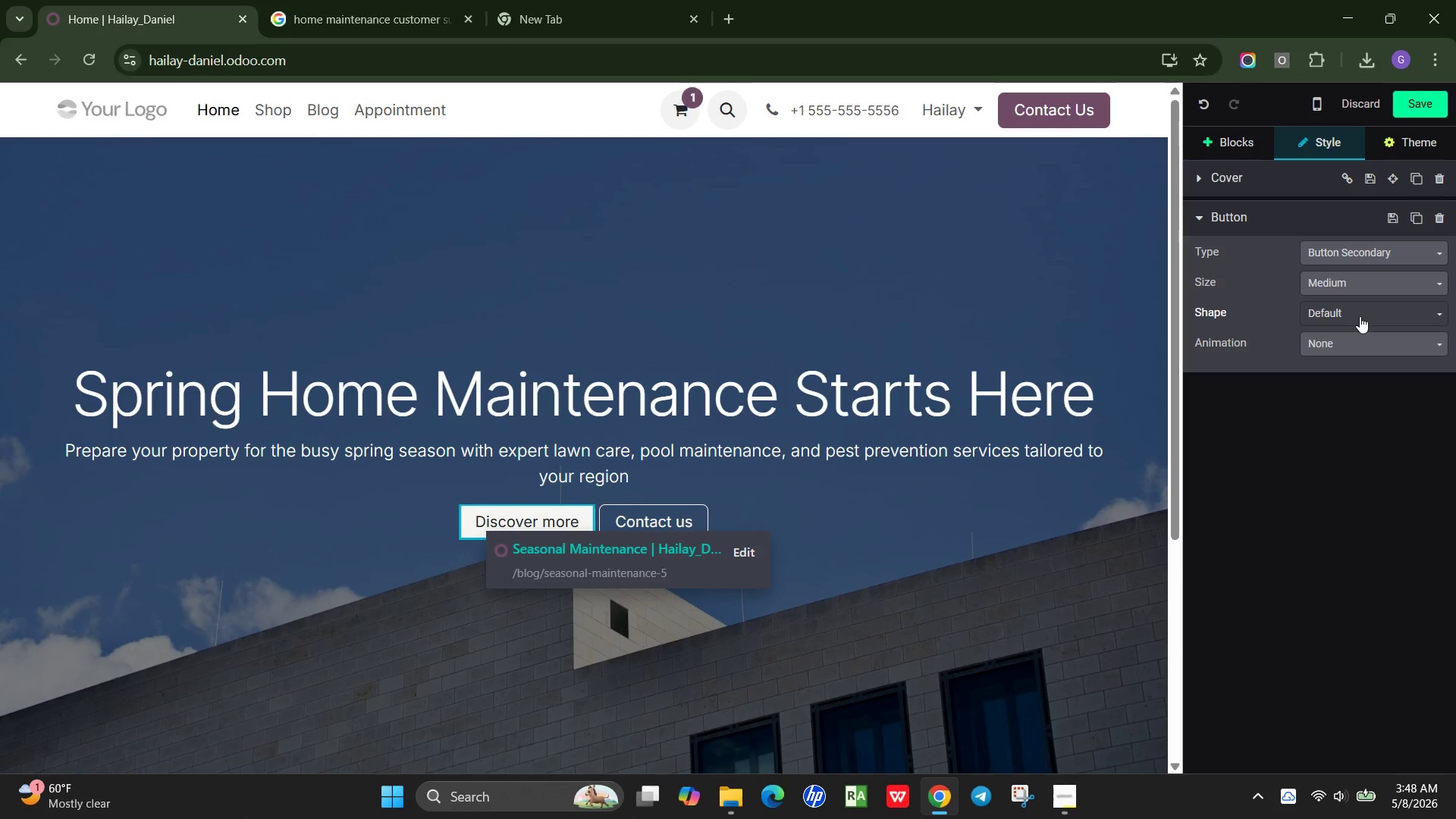 
left_click([1360, 316])
 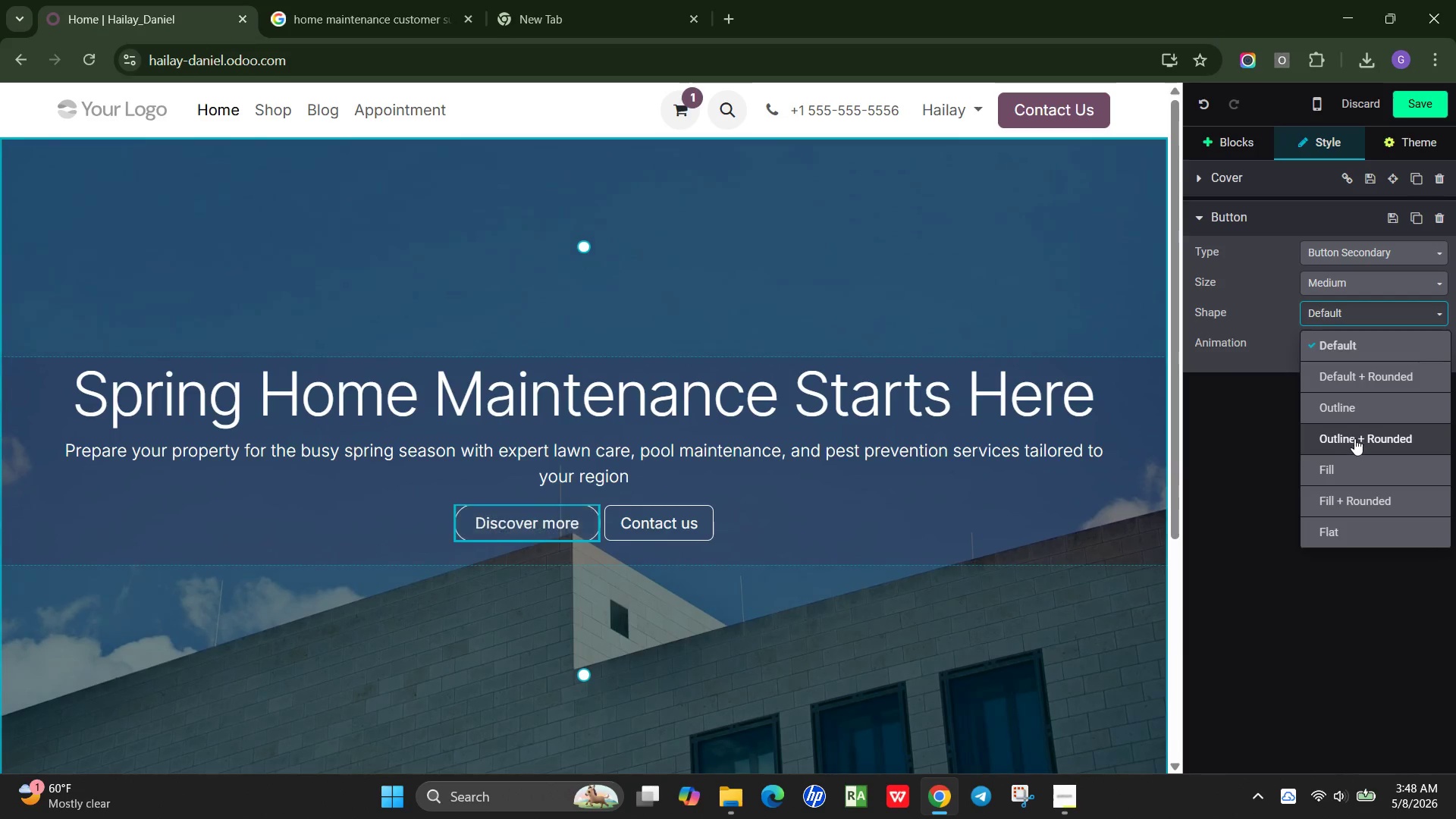 
left_click([1354, 438])
 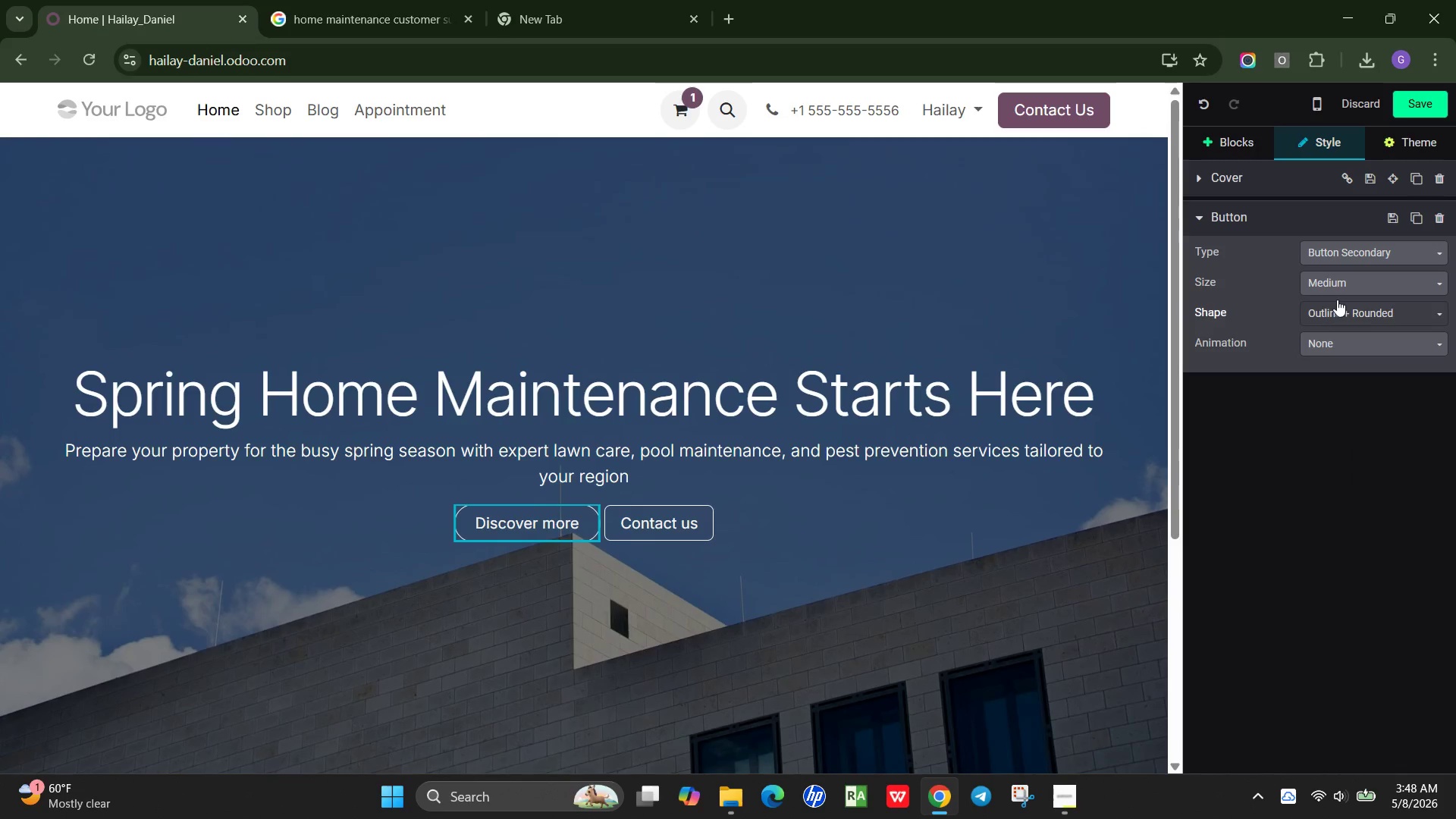 
left_click([1350, 290])
 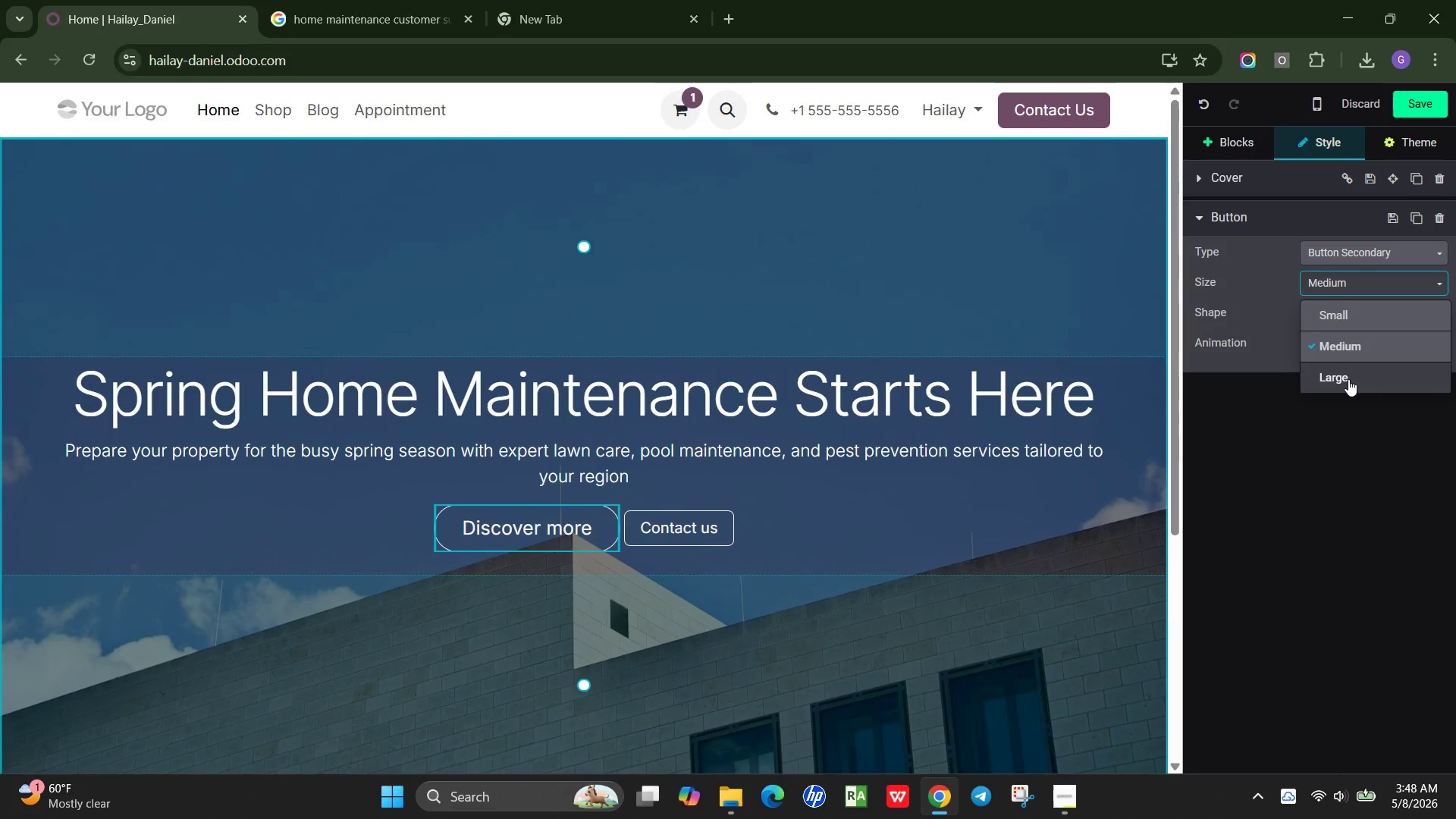 
left_click([1348, 379])
 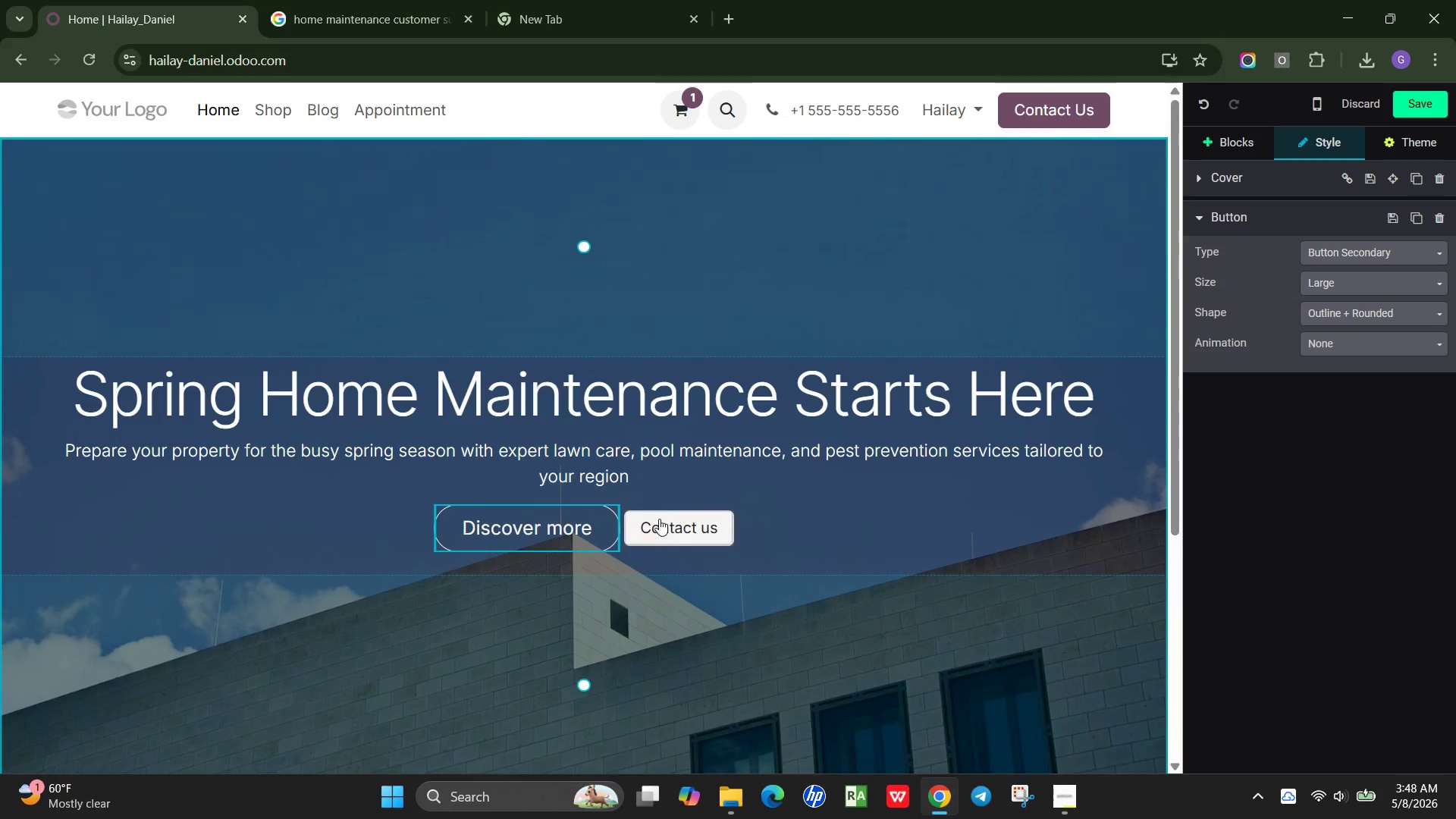 
left_click([661, 516])
 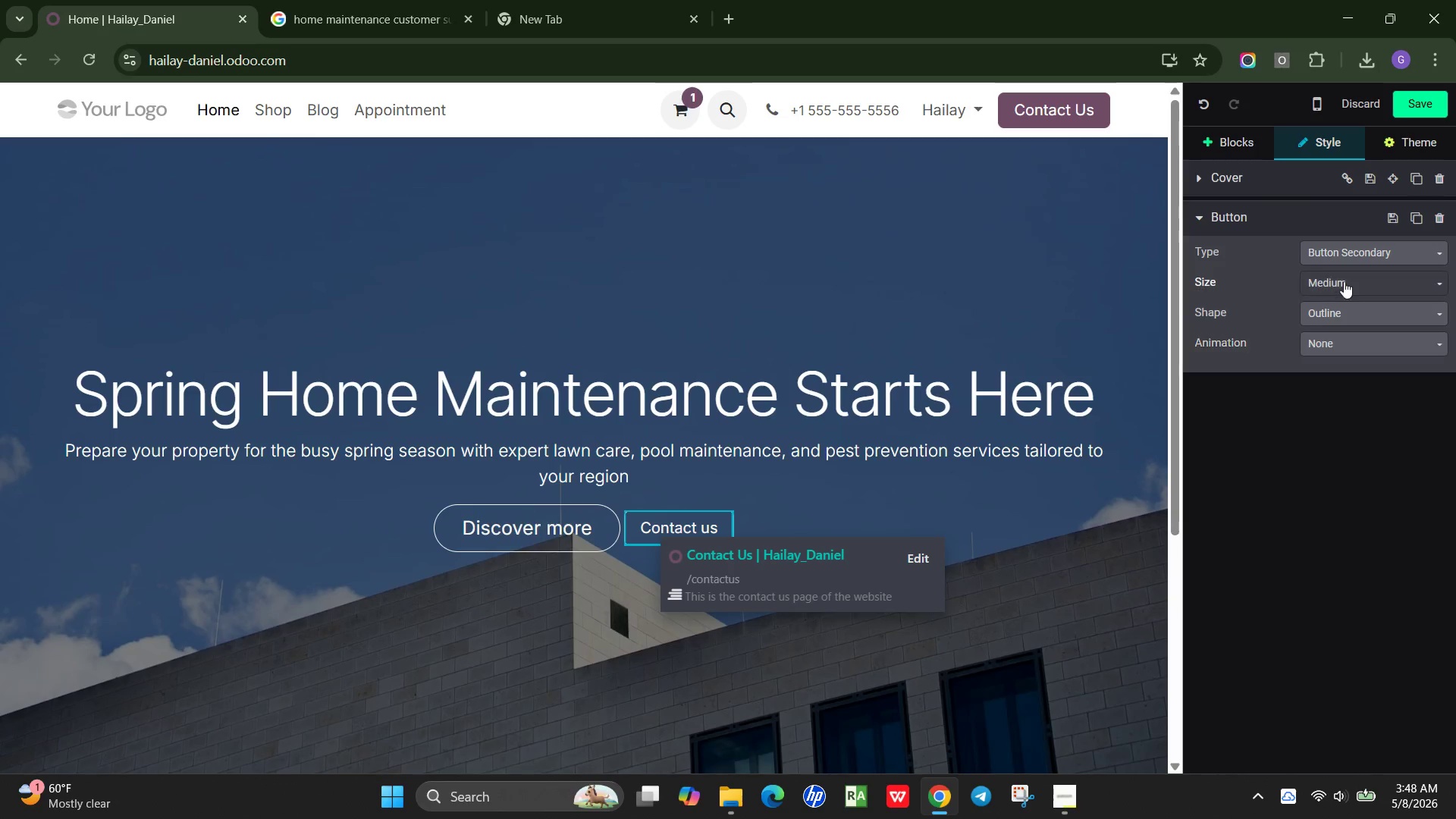 
left_click([1334, 309])
 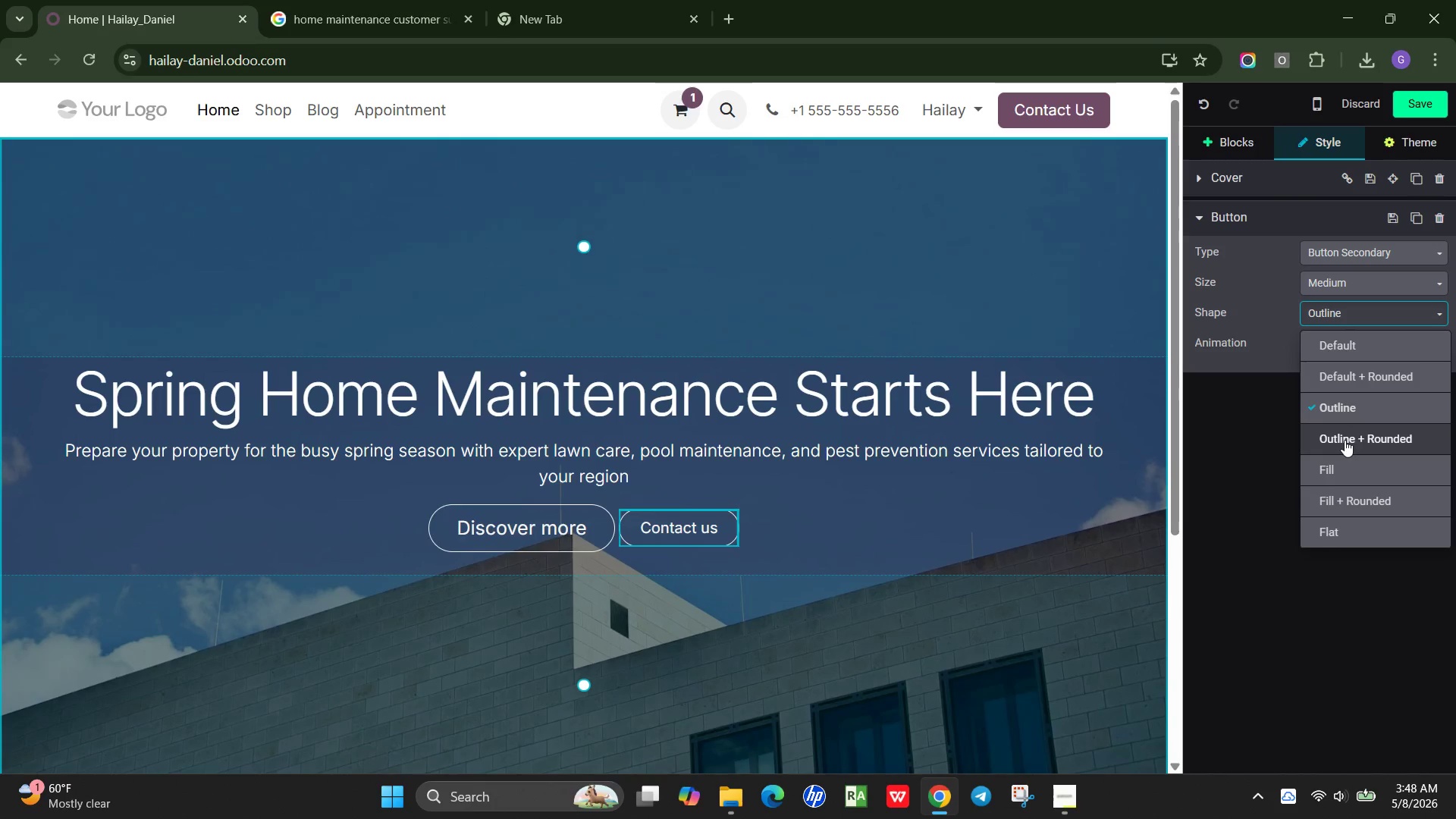 
left_click([1345, 440])
 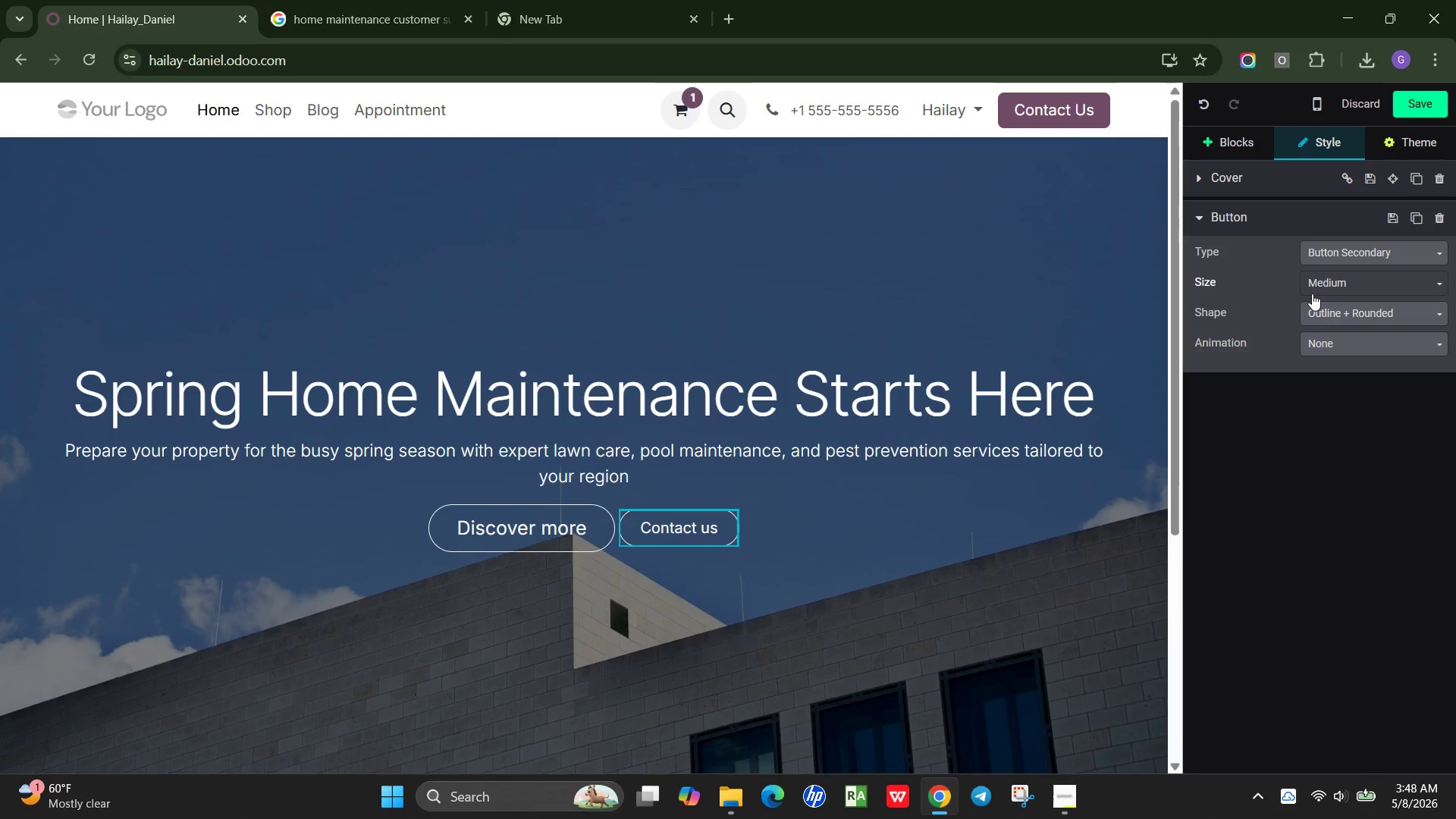 
left_click([1318, 287])
 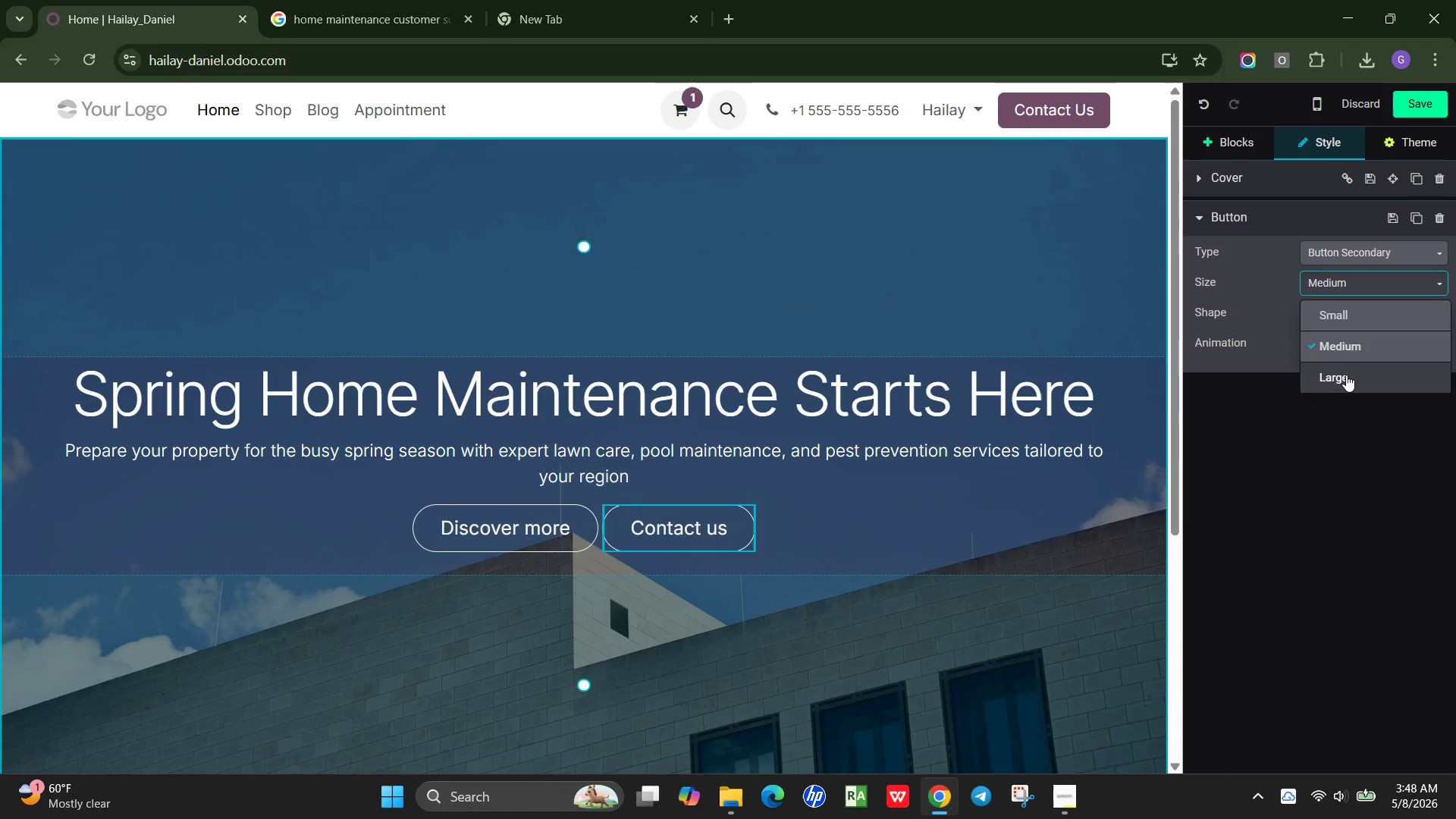 
left_click([1346, 375])
 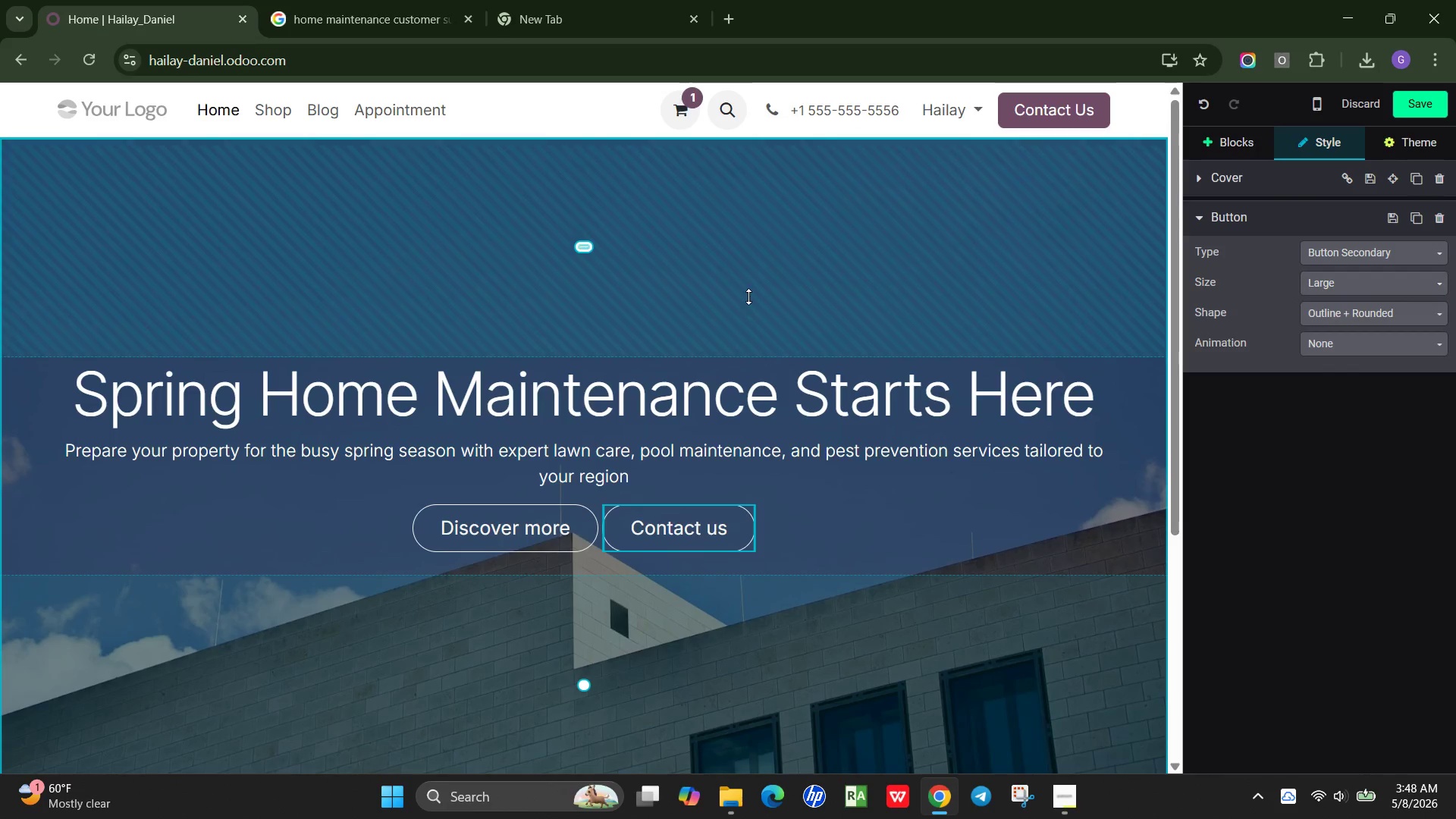 
left_click([748, 289])
 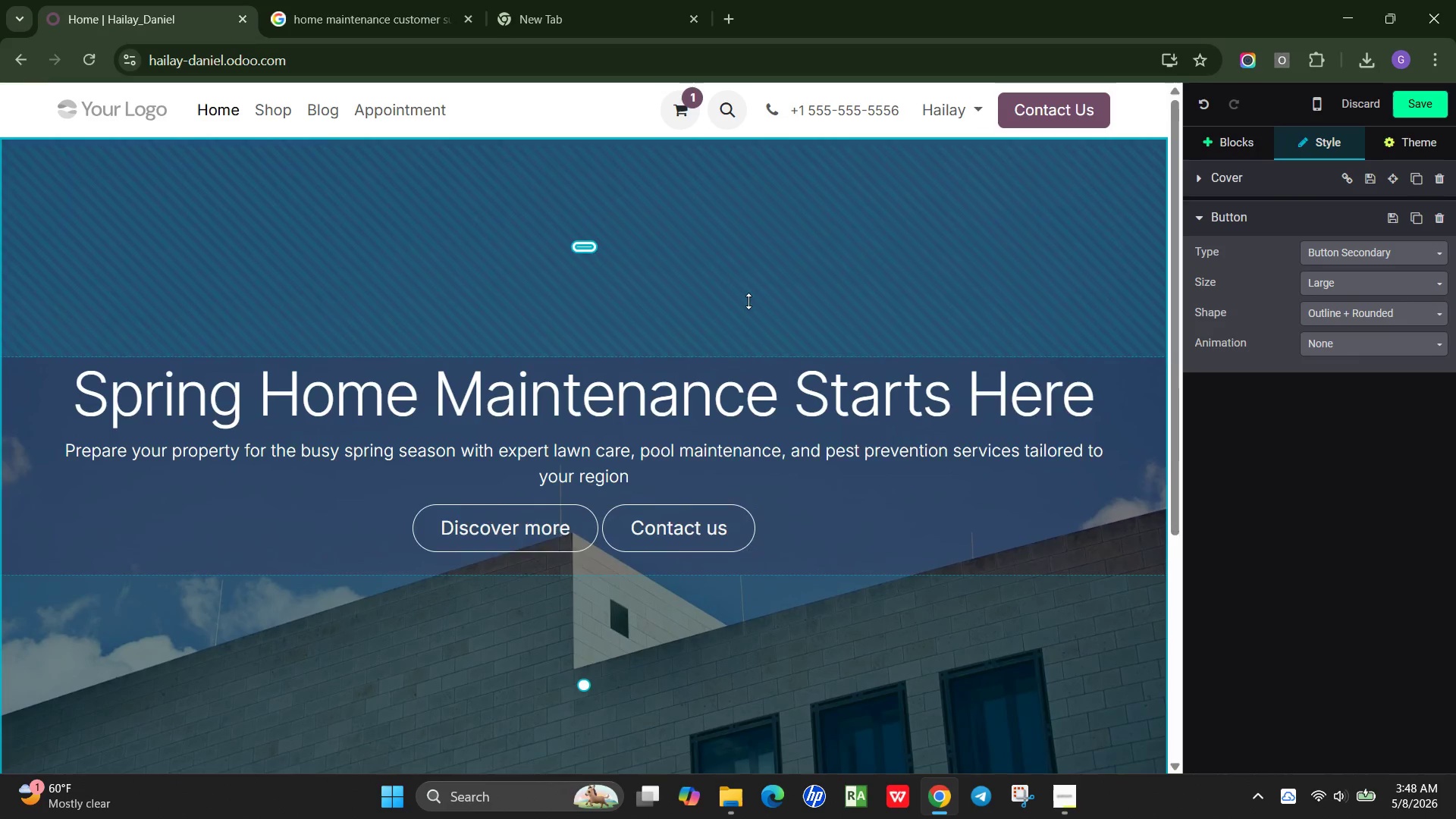 
left_click_drag(start_coordinate=[748, 301], to_coordinate=[748, 212])
 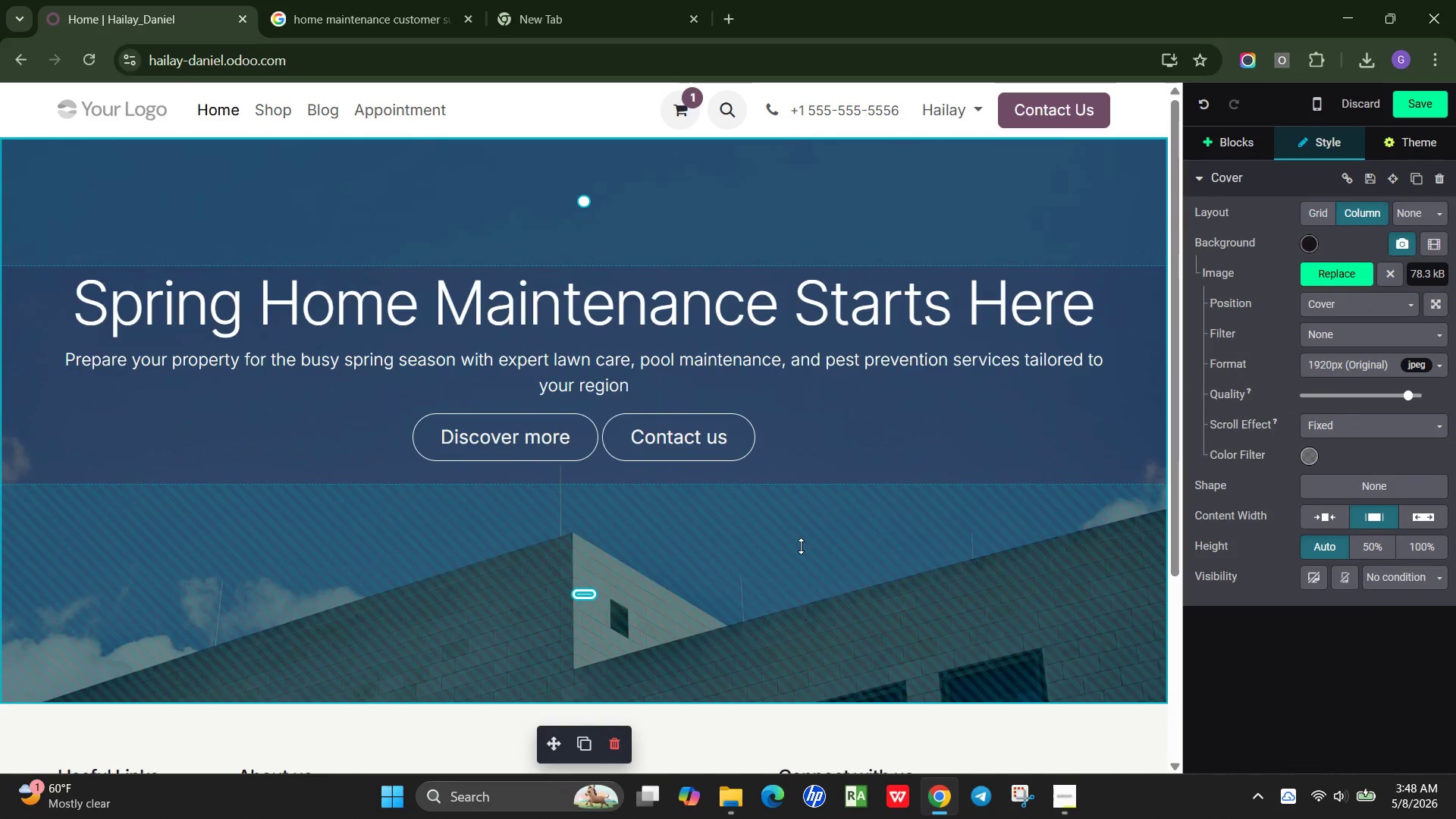 
left_click_drag(start_coordinate=[801, 546], to_coordinate=[792, 483])
 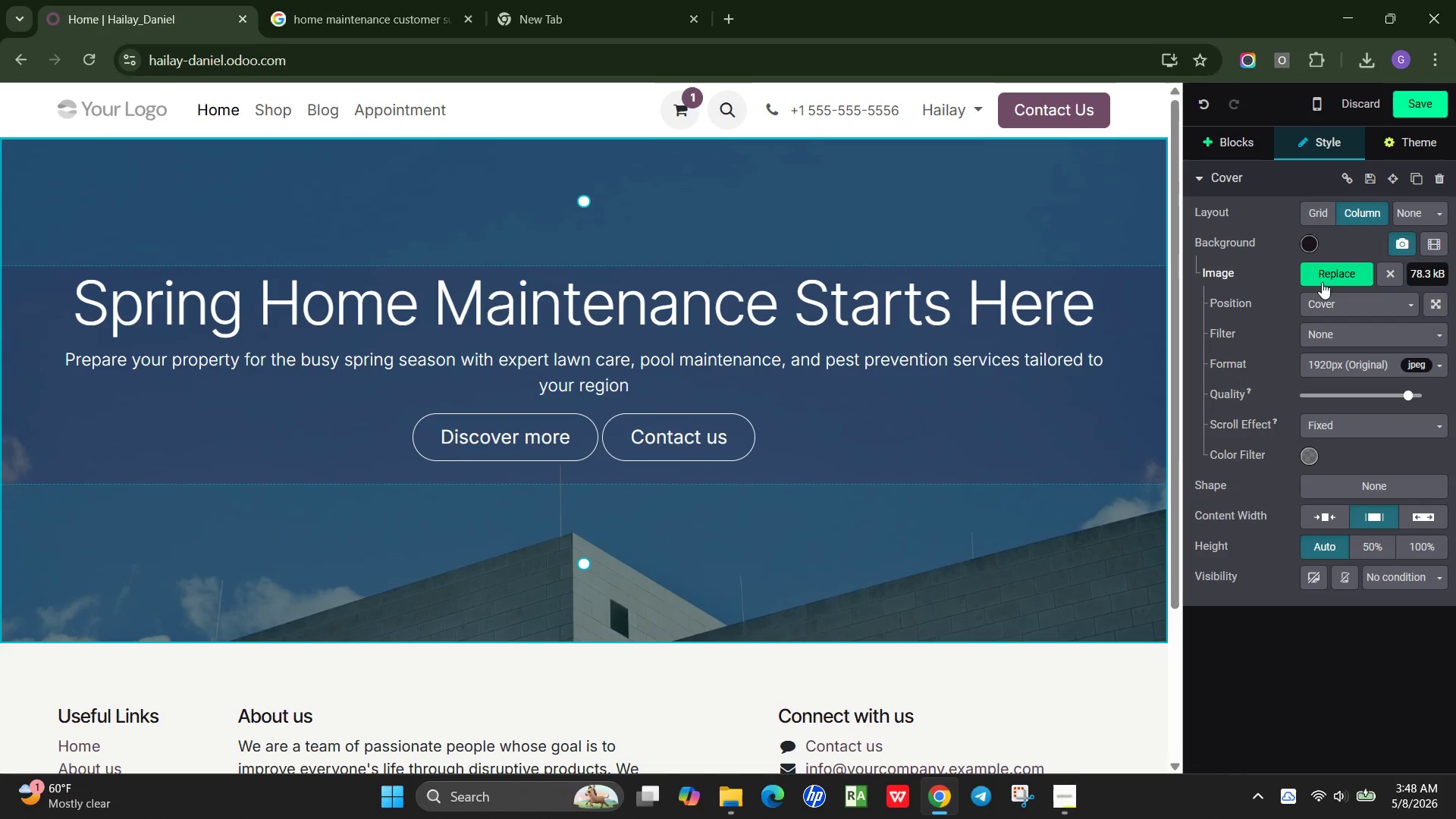 
left_click([1327, 273])
 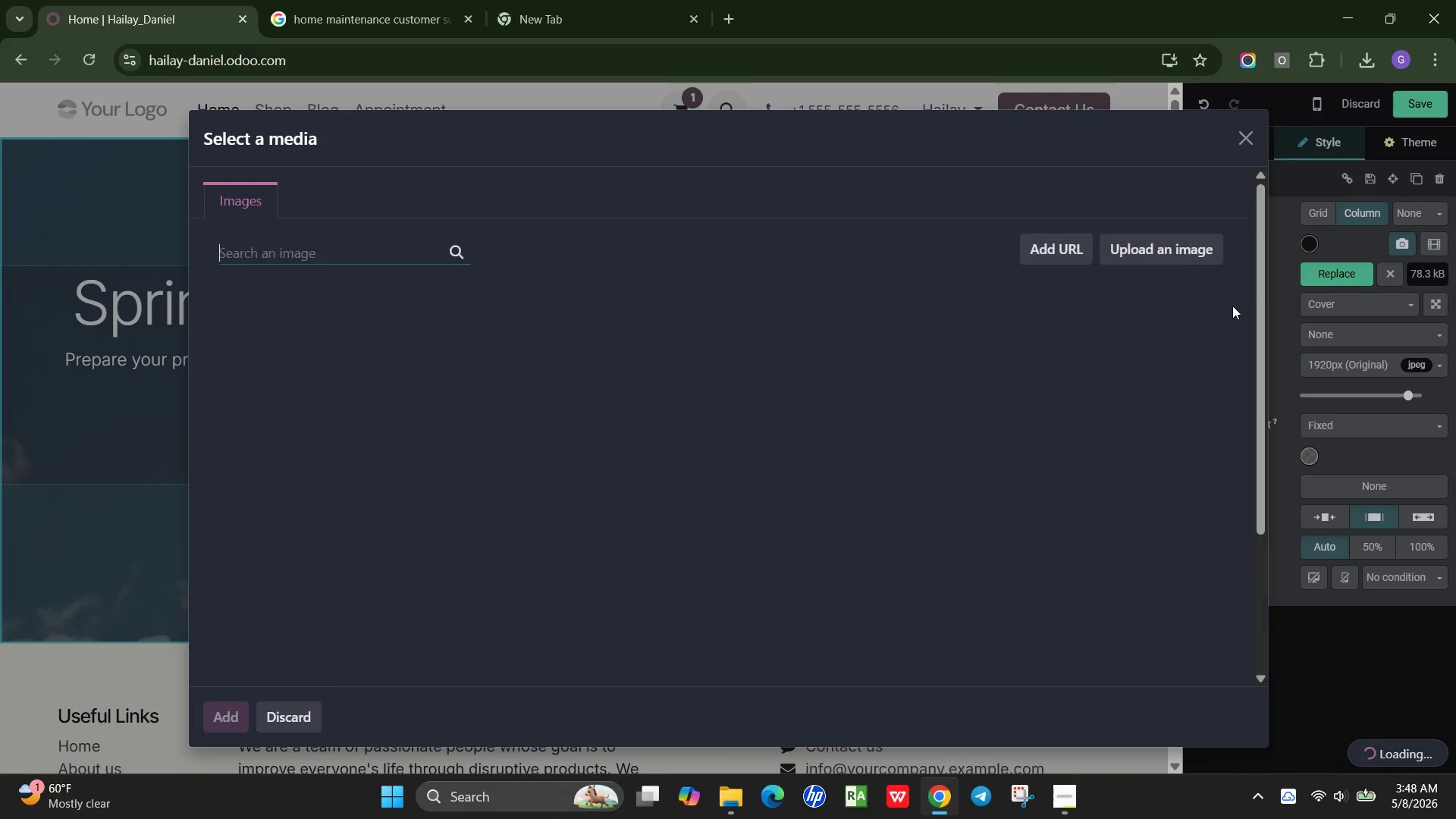 
type(spring home maintenance lawn care pool cla)
key(Backspace)
type(earning pest control collage)
 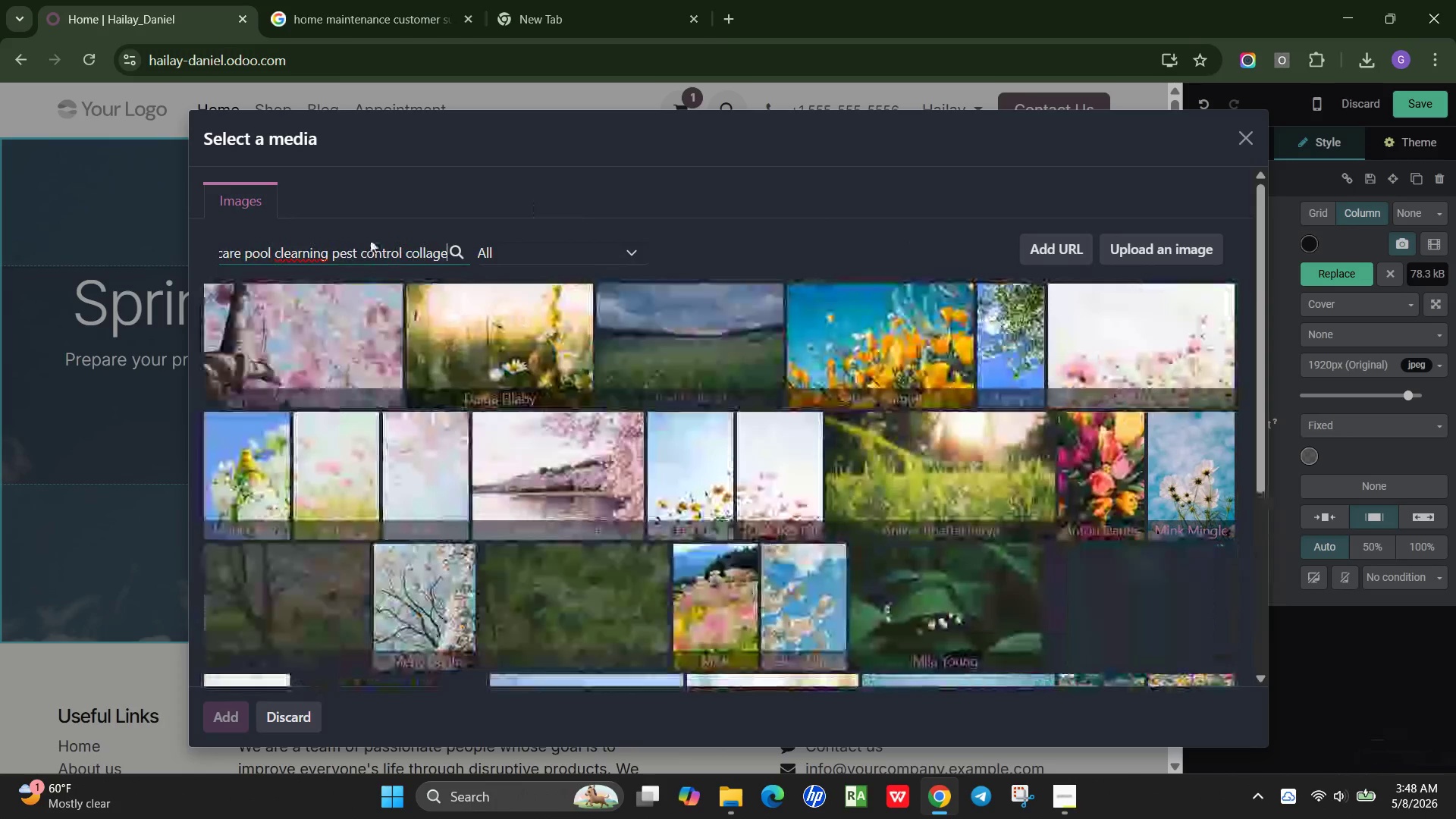 
left_click([303, 256])
 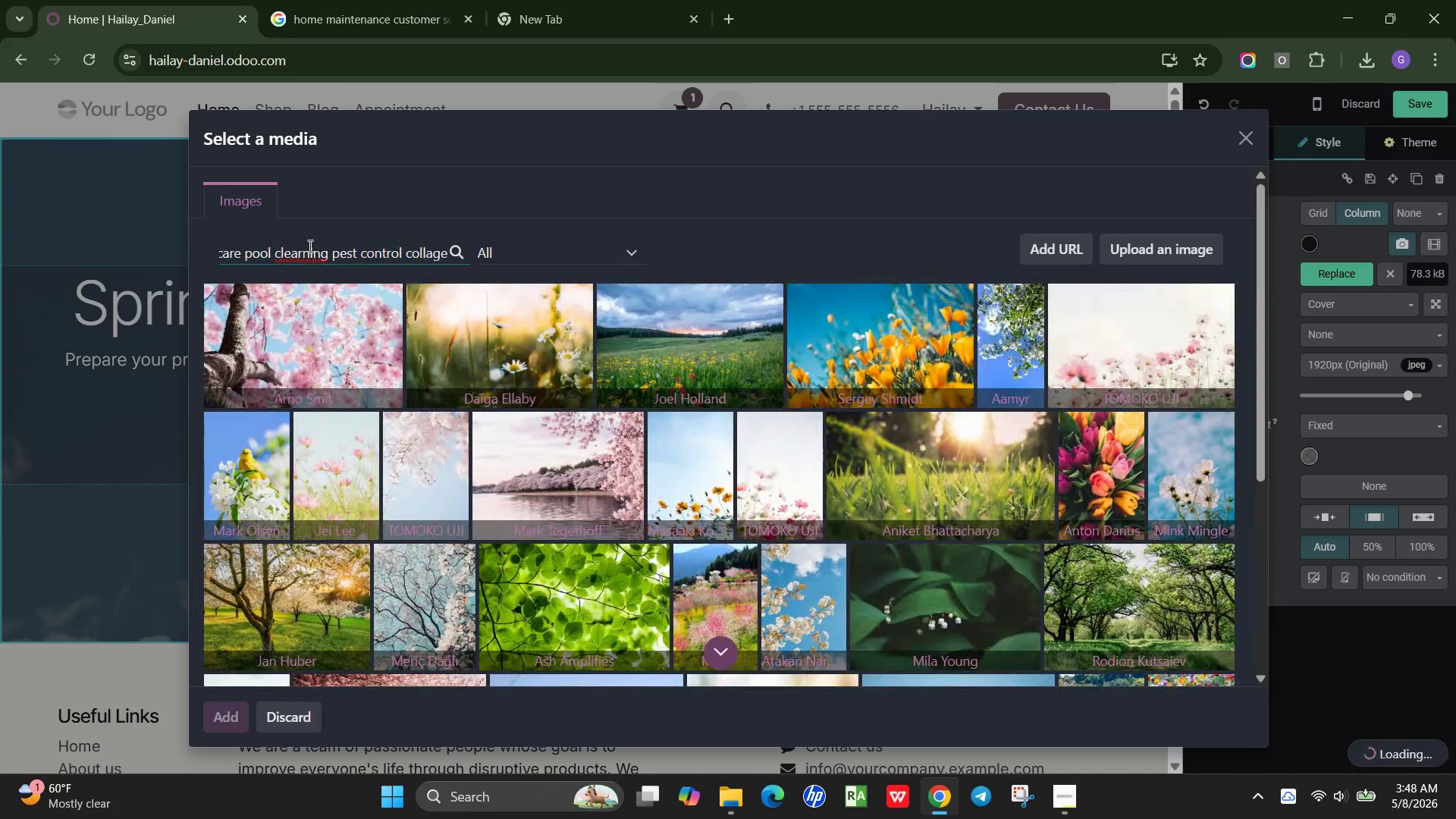 
key(Backspace)
 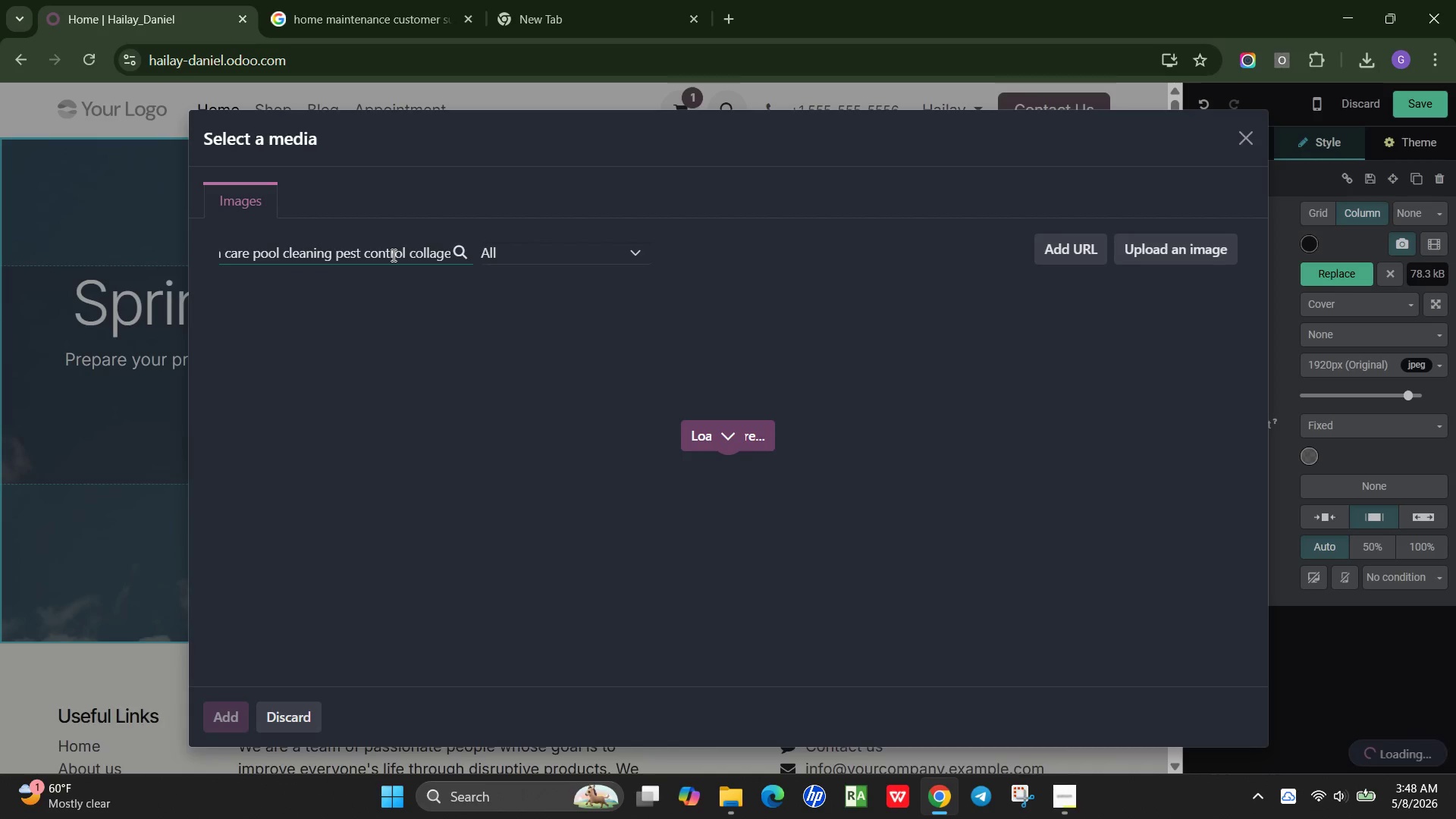 
key(Control+A)
 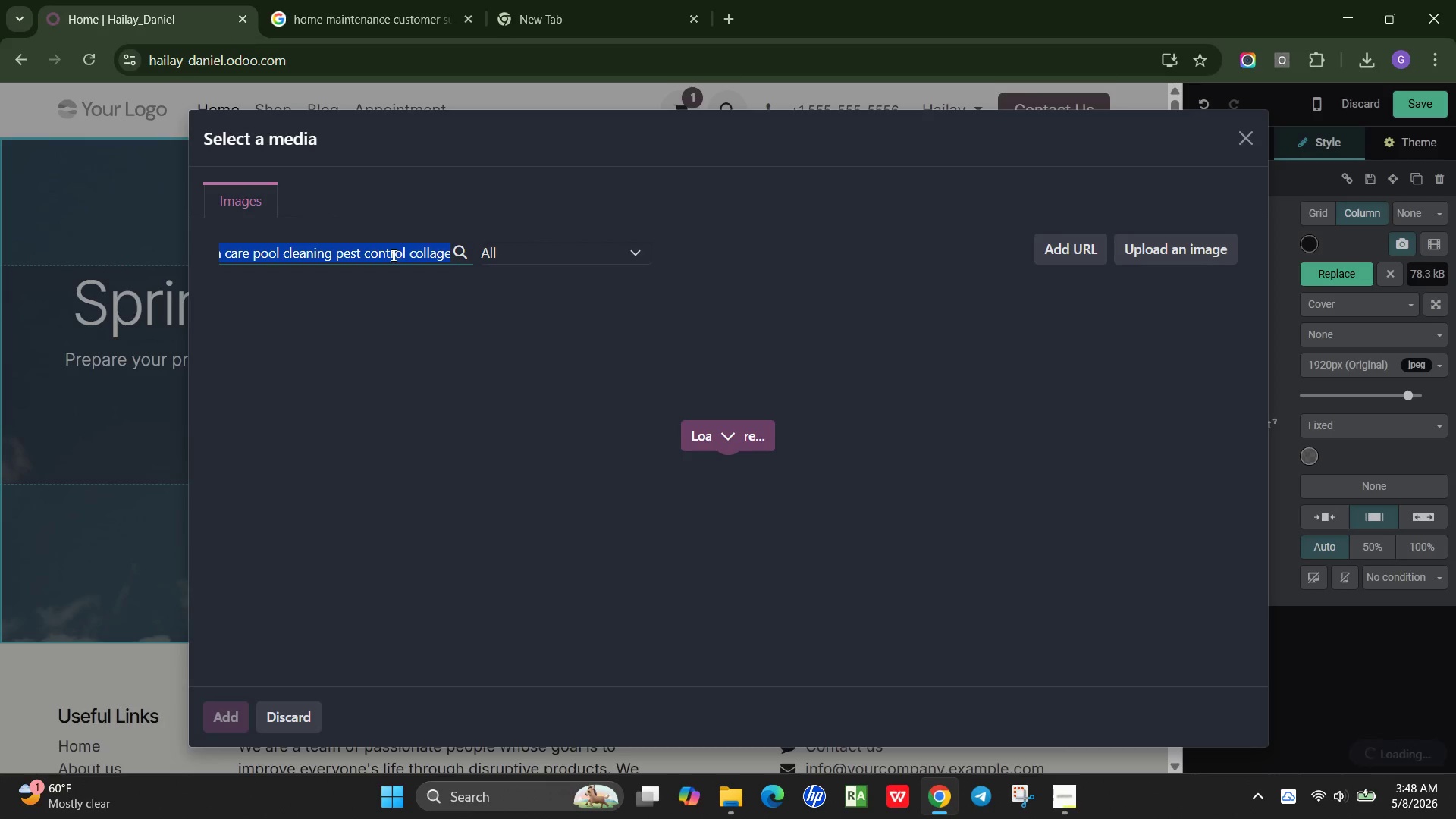 
key(Control+C)
 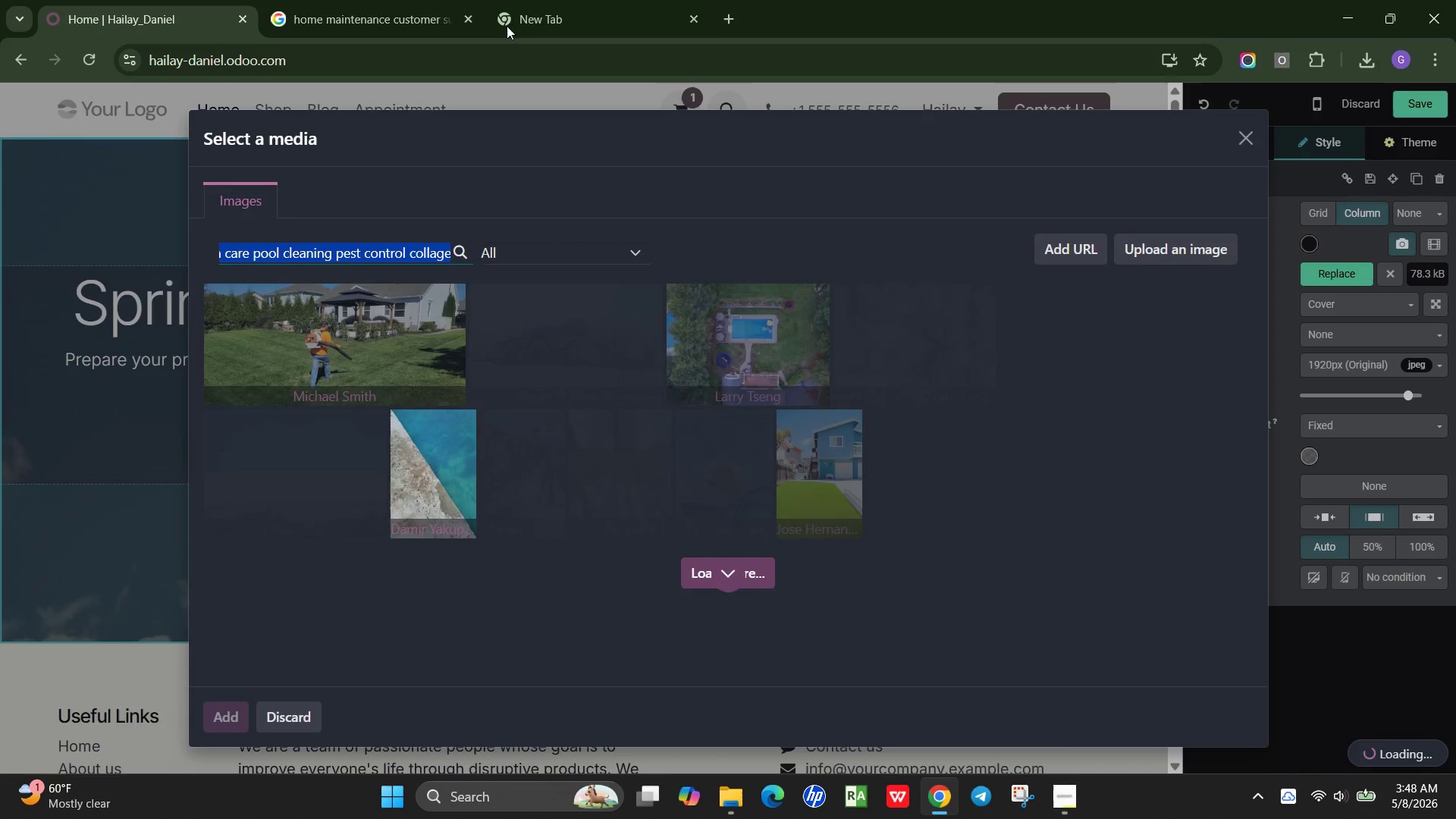 
mouse_move([538, -1])
 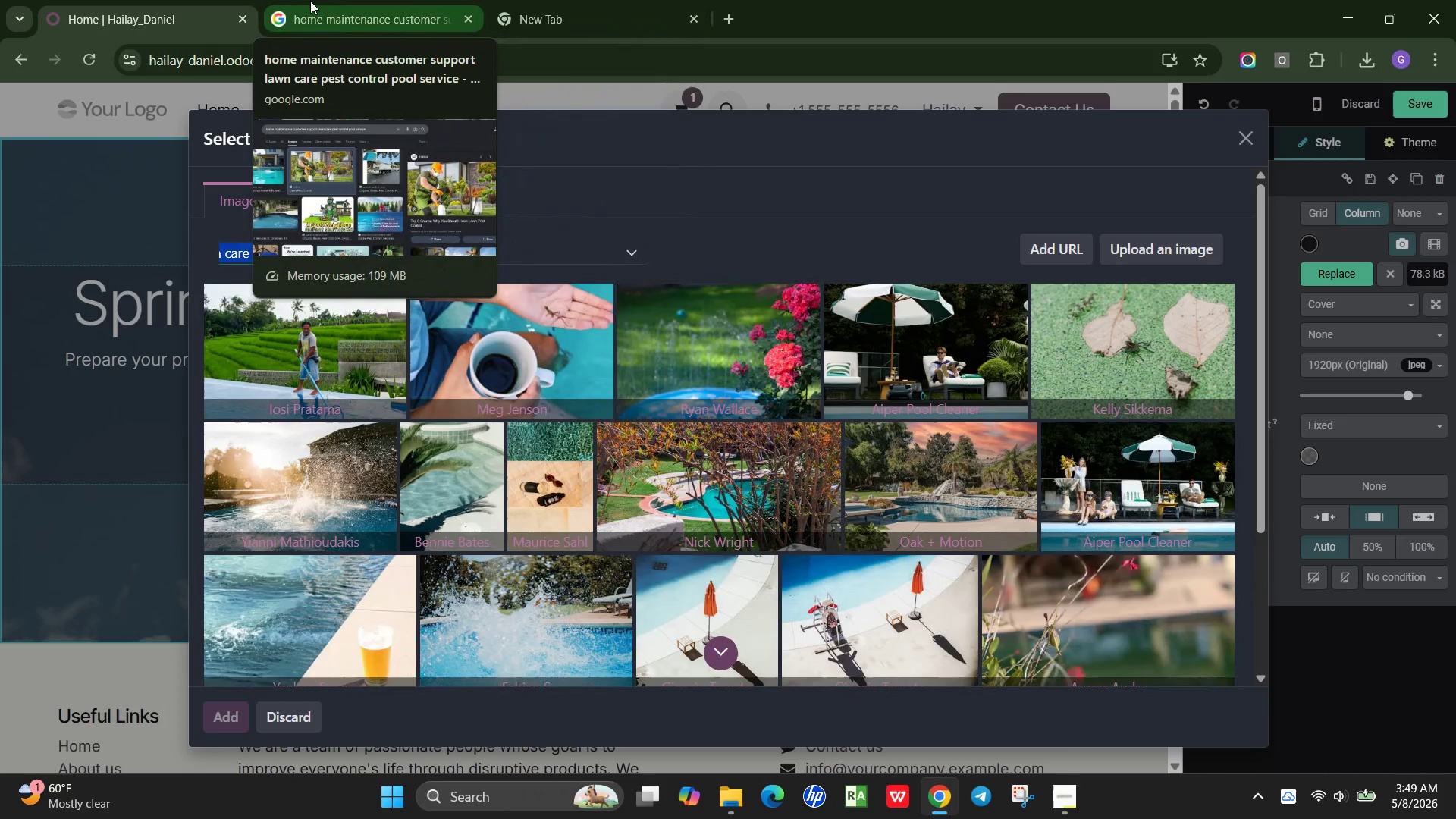 
wait(8.76)
 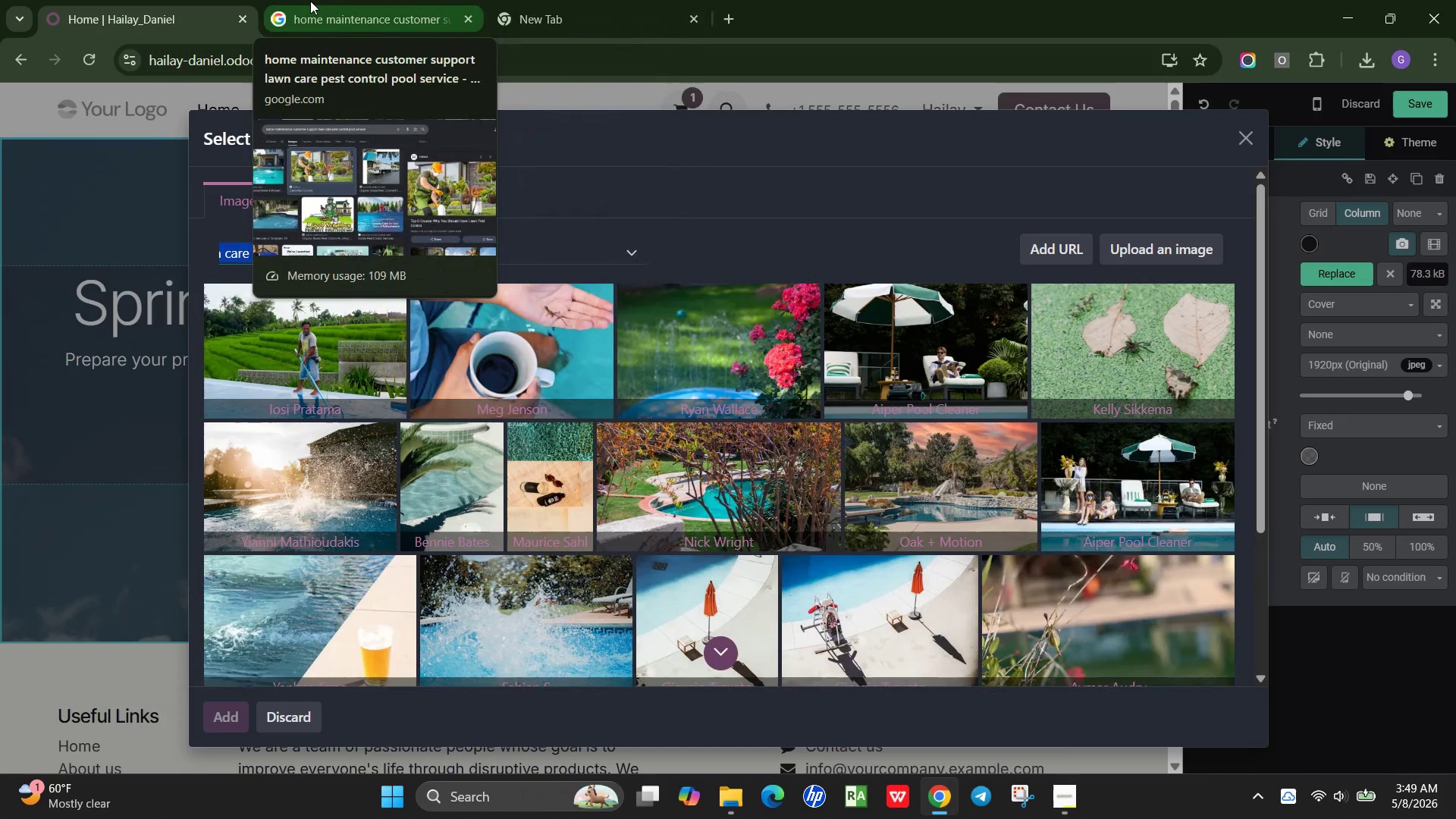 
left_click([1134, 329])
 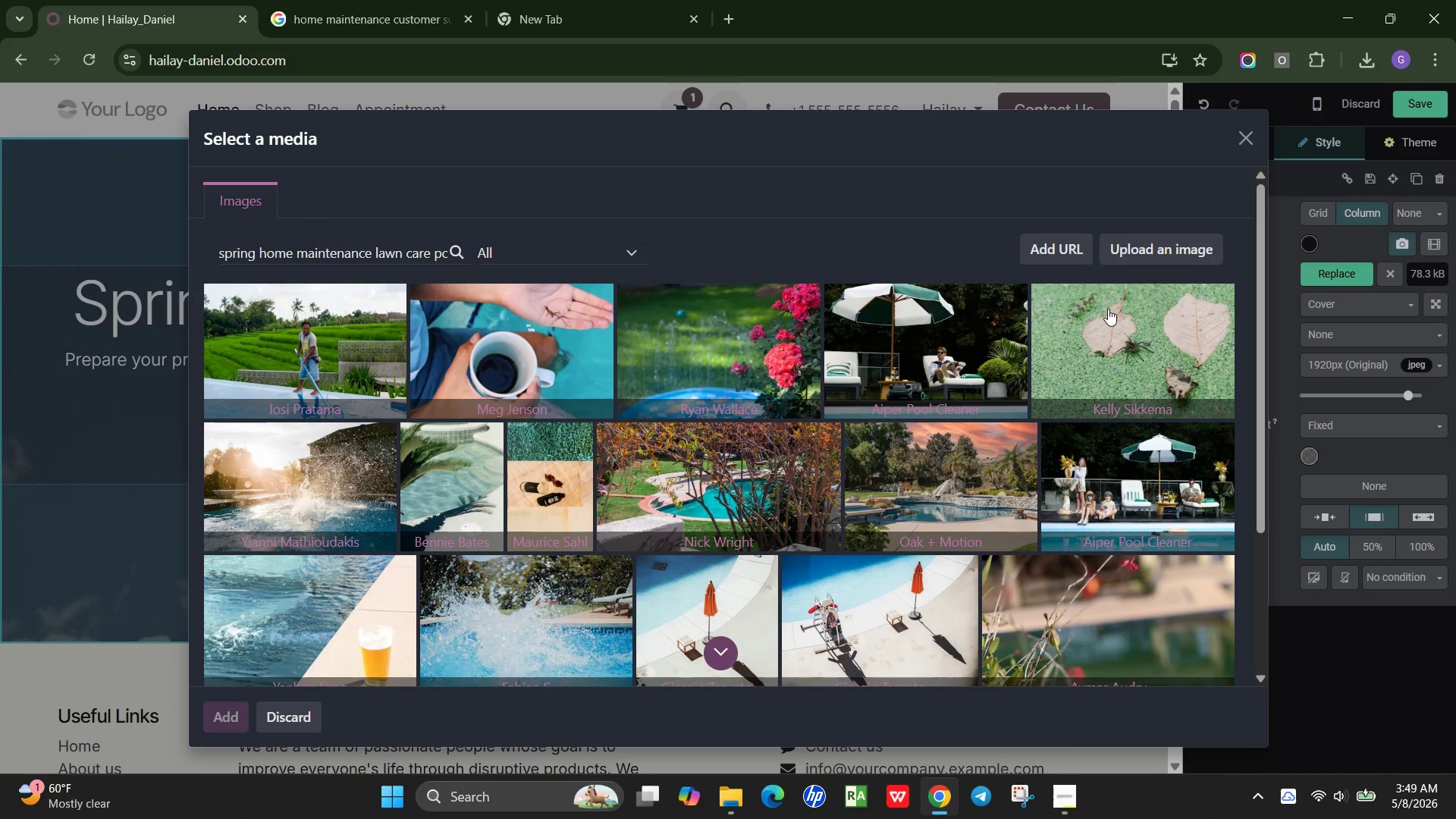 
wait(21.02)
 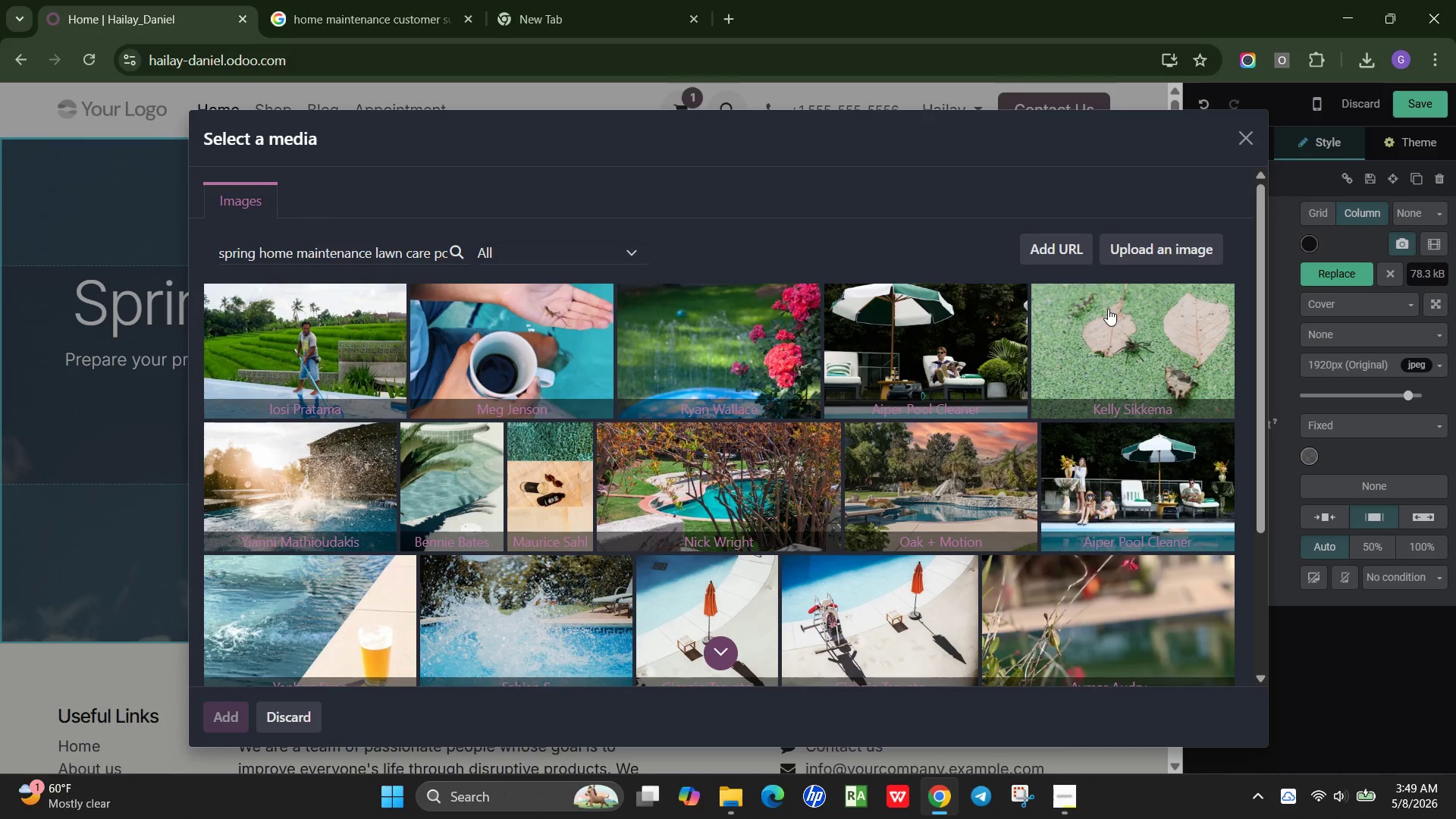 
left_click([360, 0])
 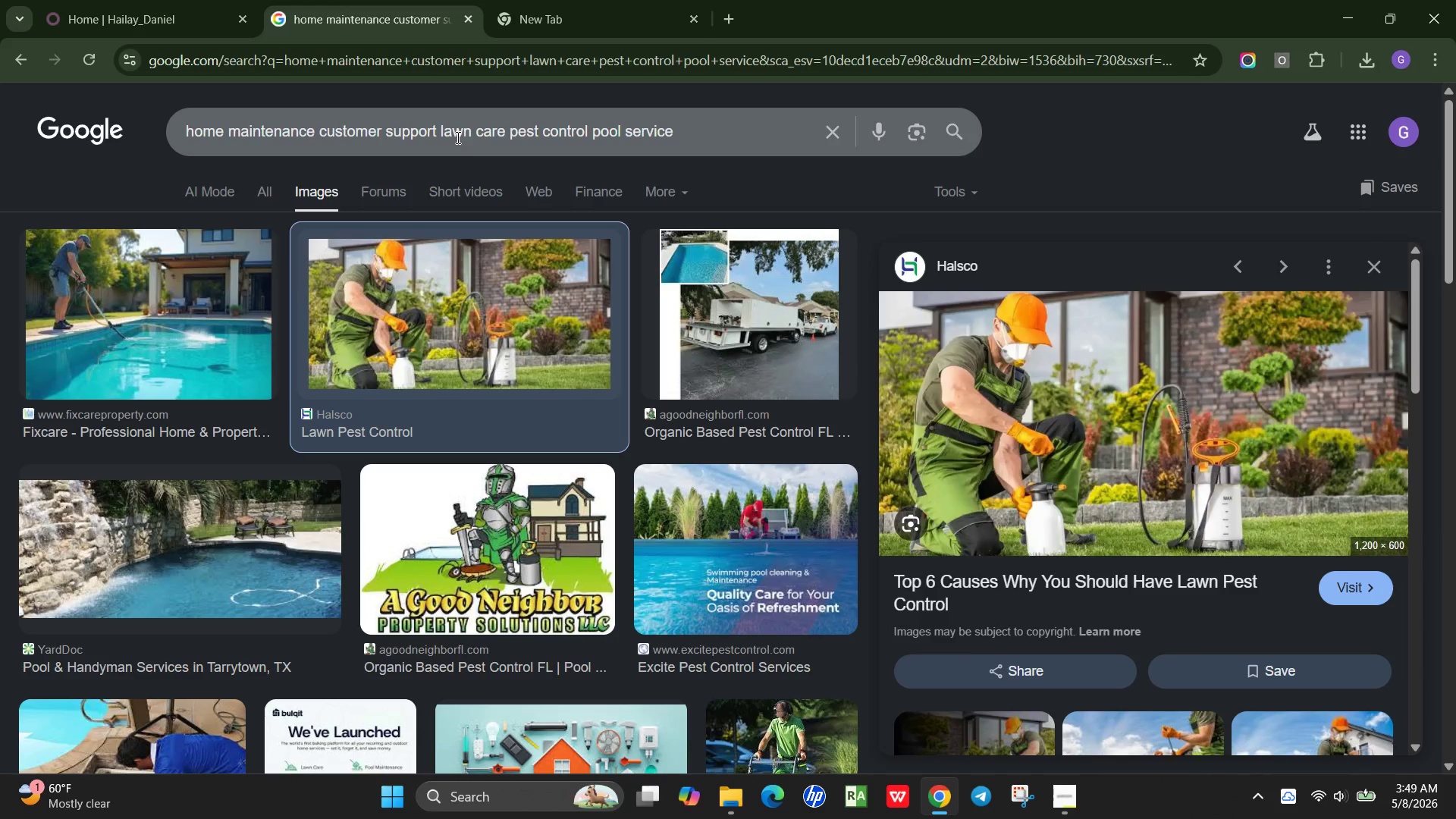 
left_click([465, 133])
 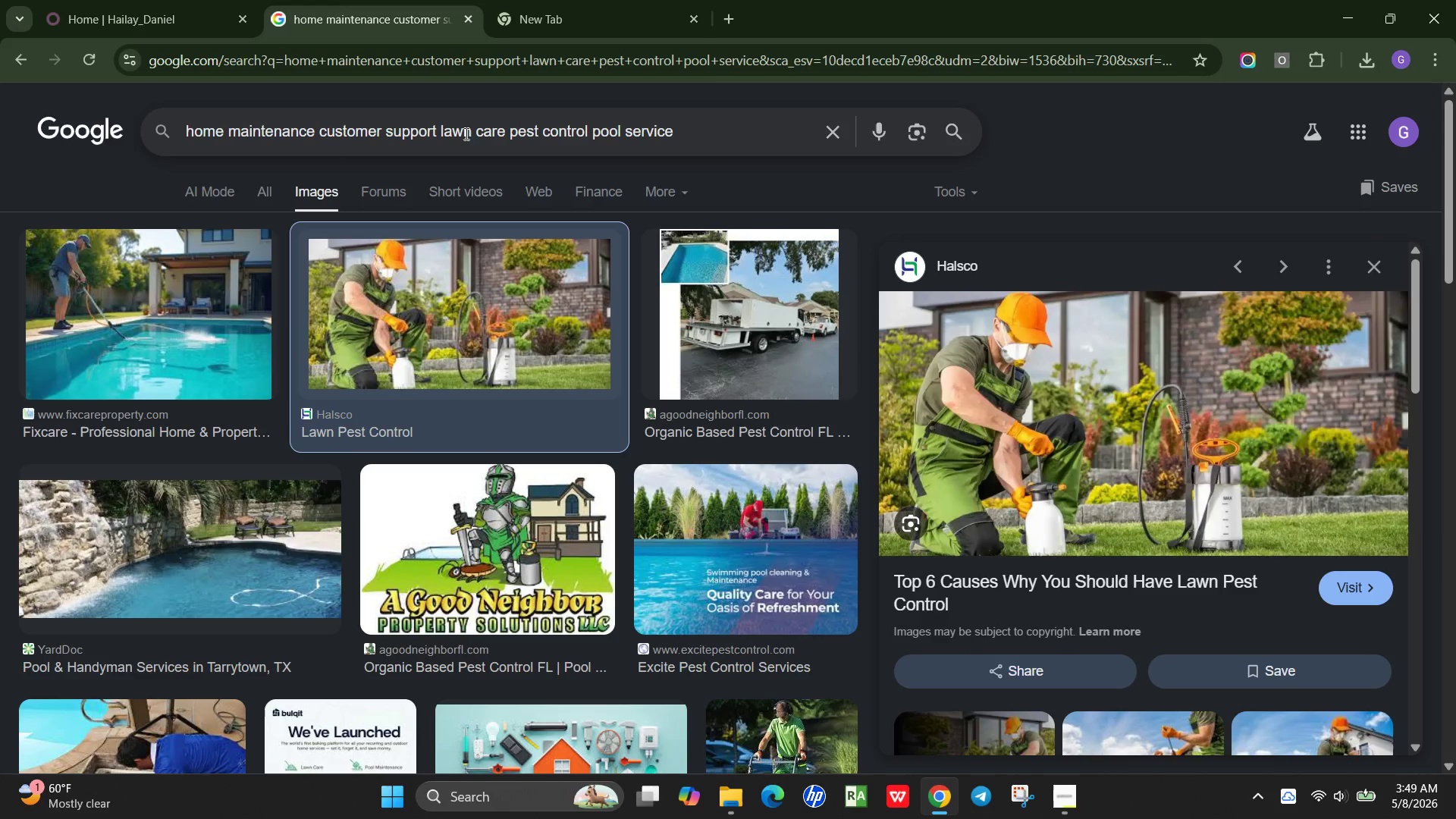 
key(Control+A)
 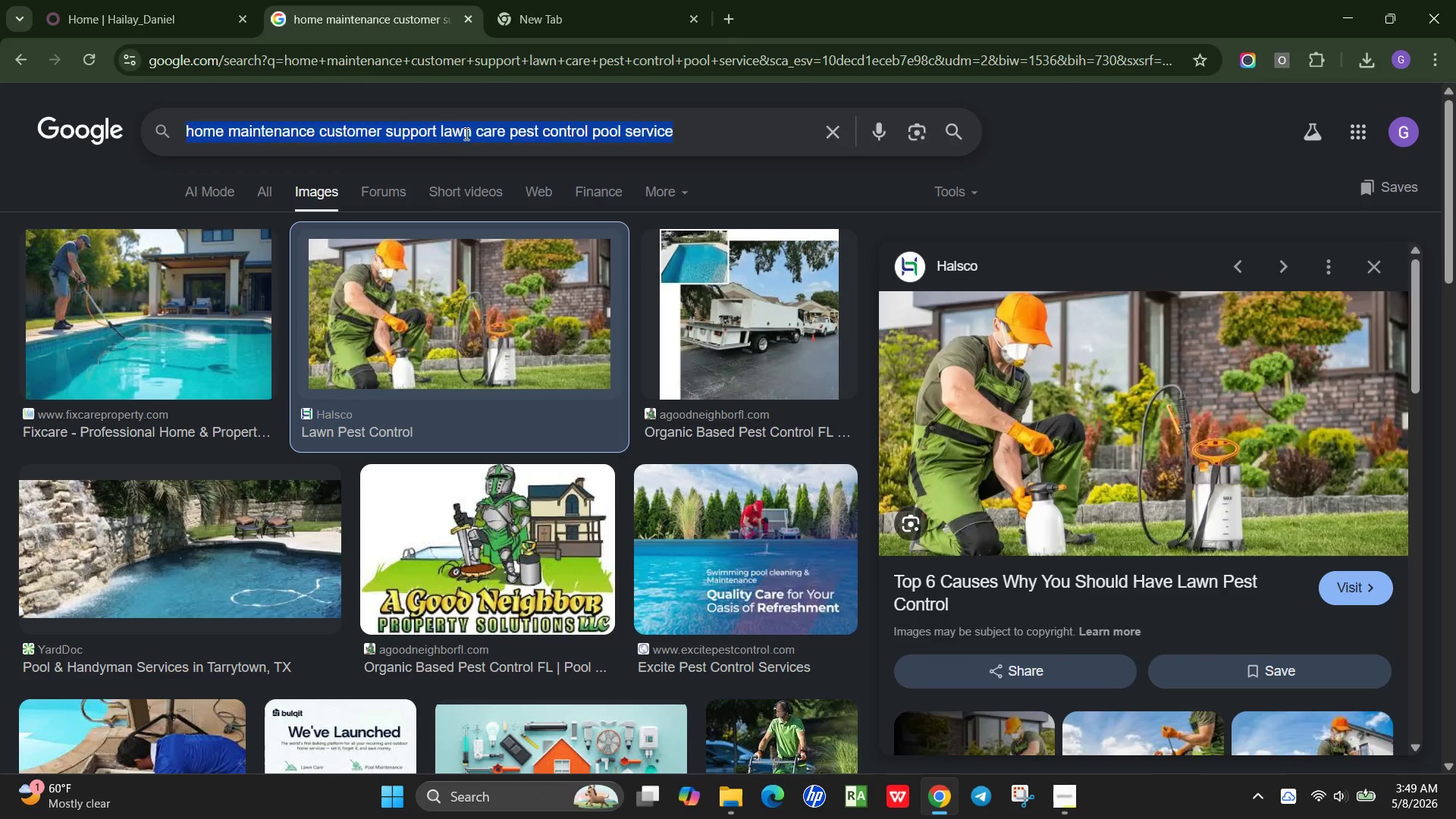 
key(Control+V)
 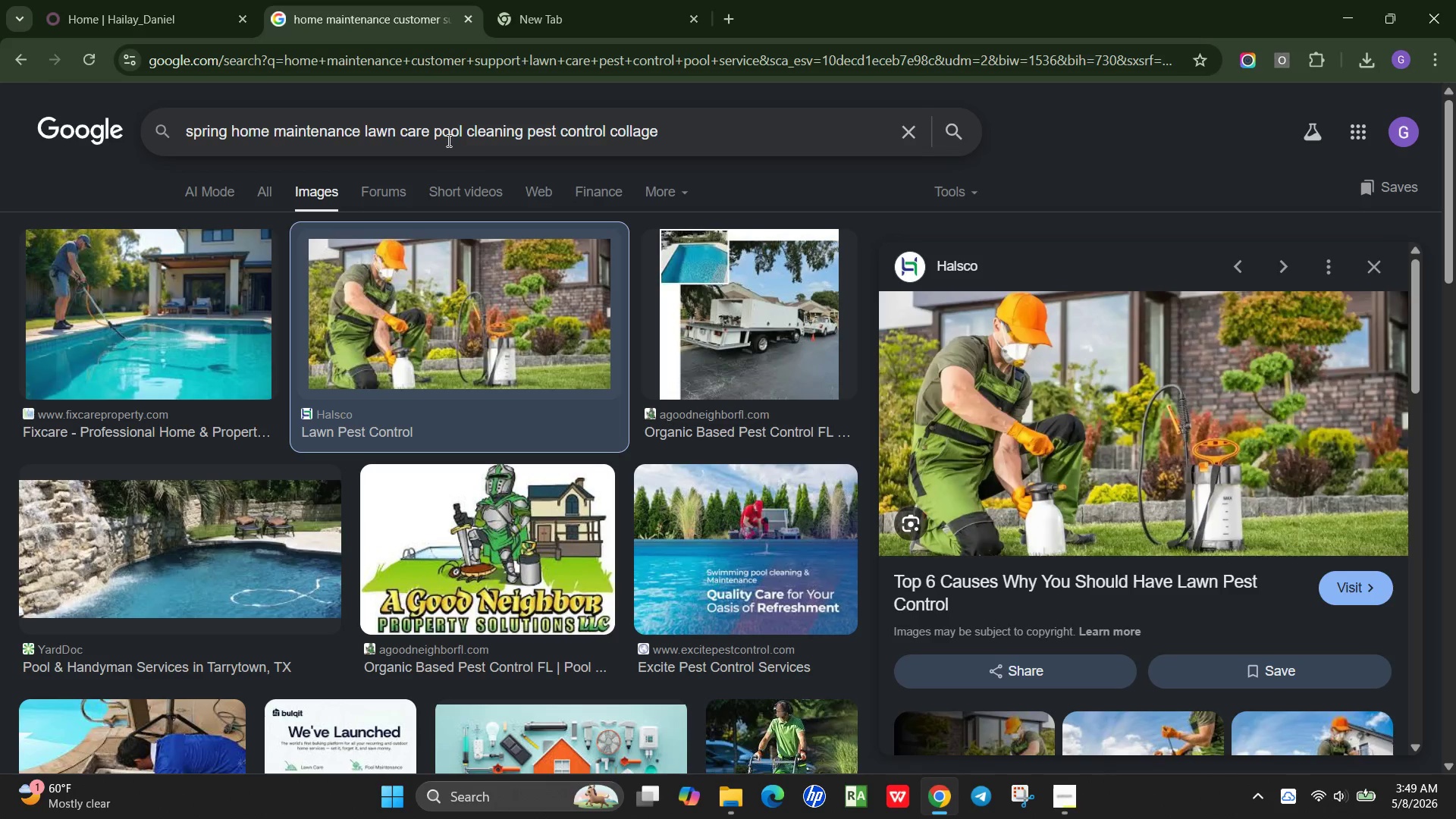 
key(Enter)
 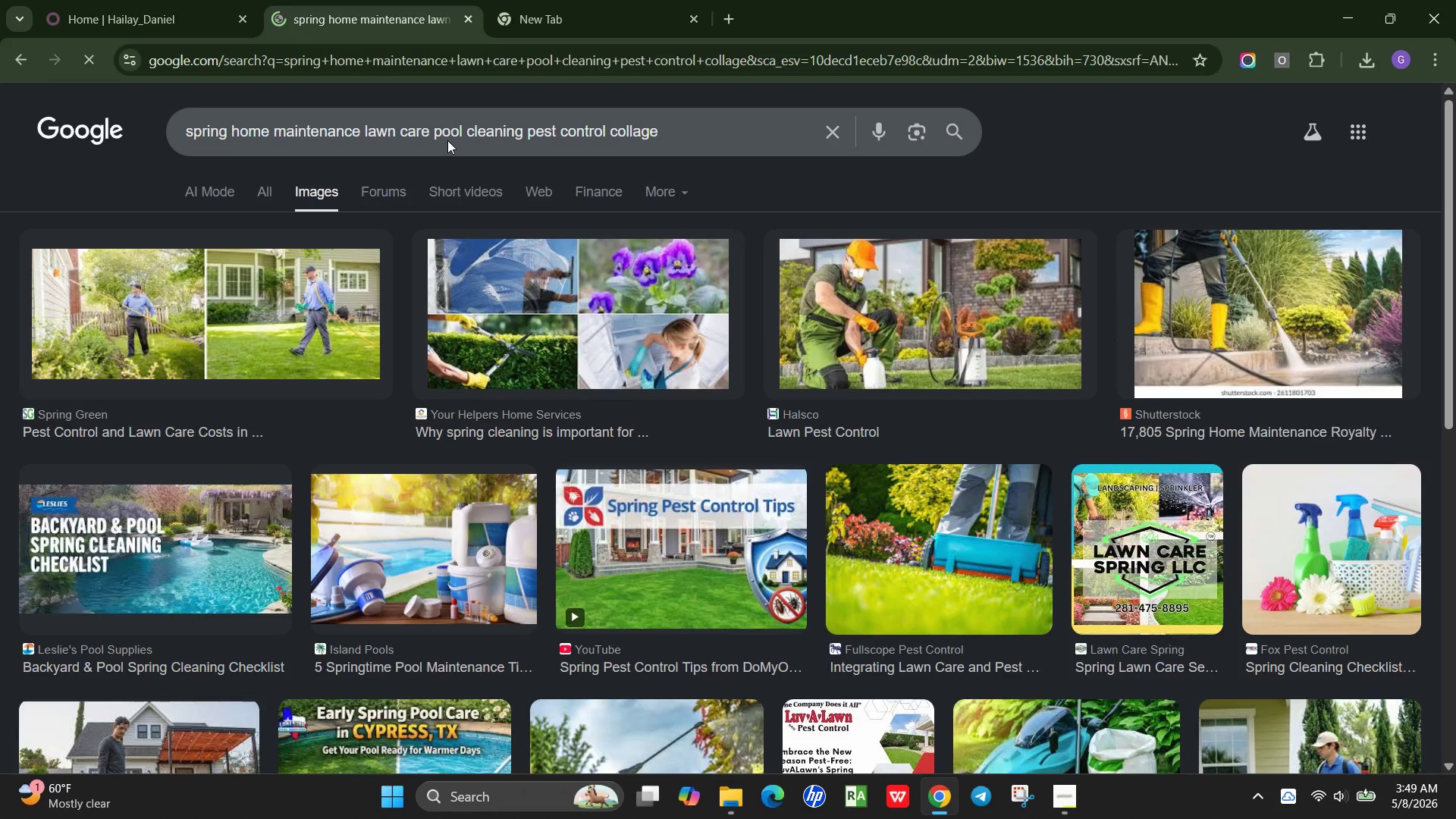 
wait(6.25)
 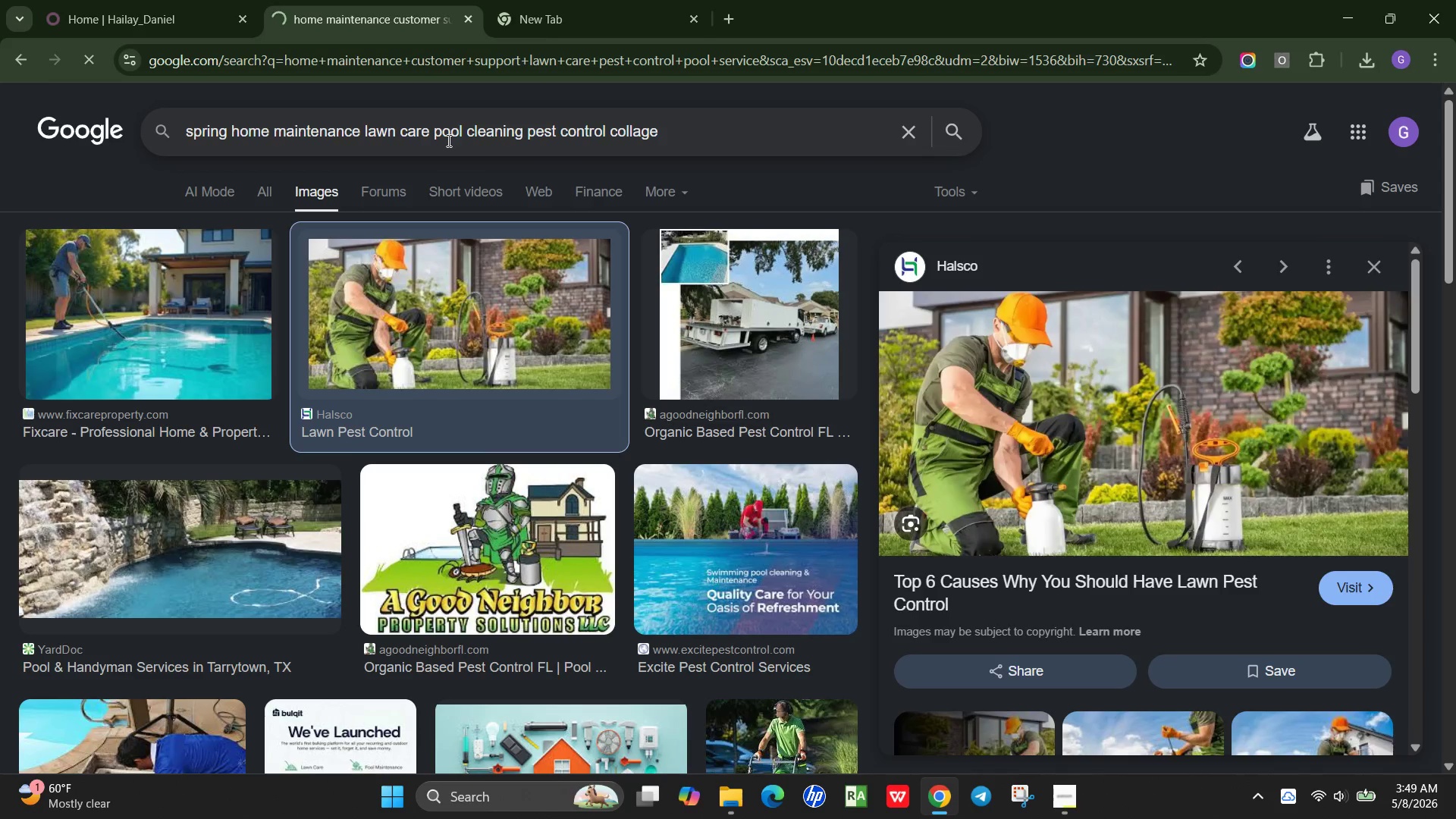 
scroll: coordinate [465, 285], scroll_direction: down, amount: 5.0
 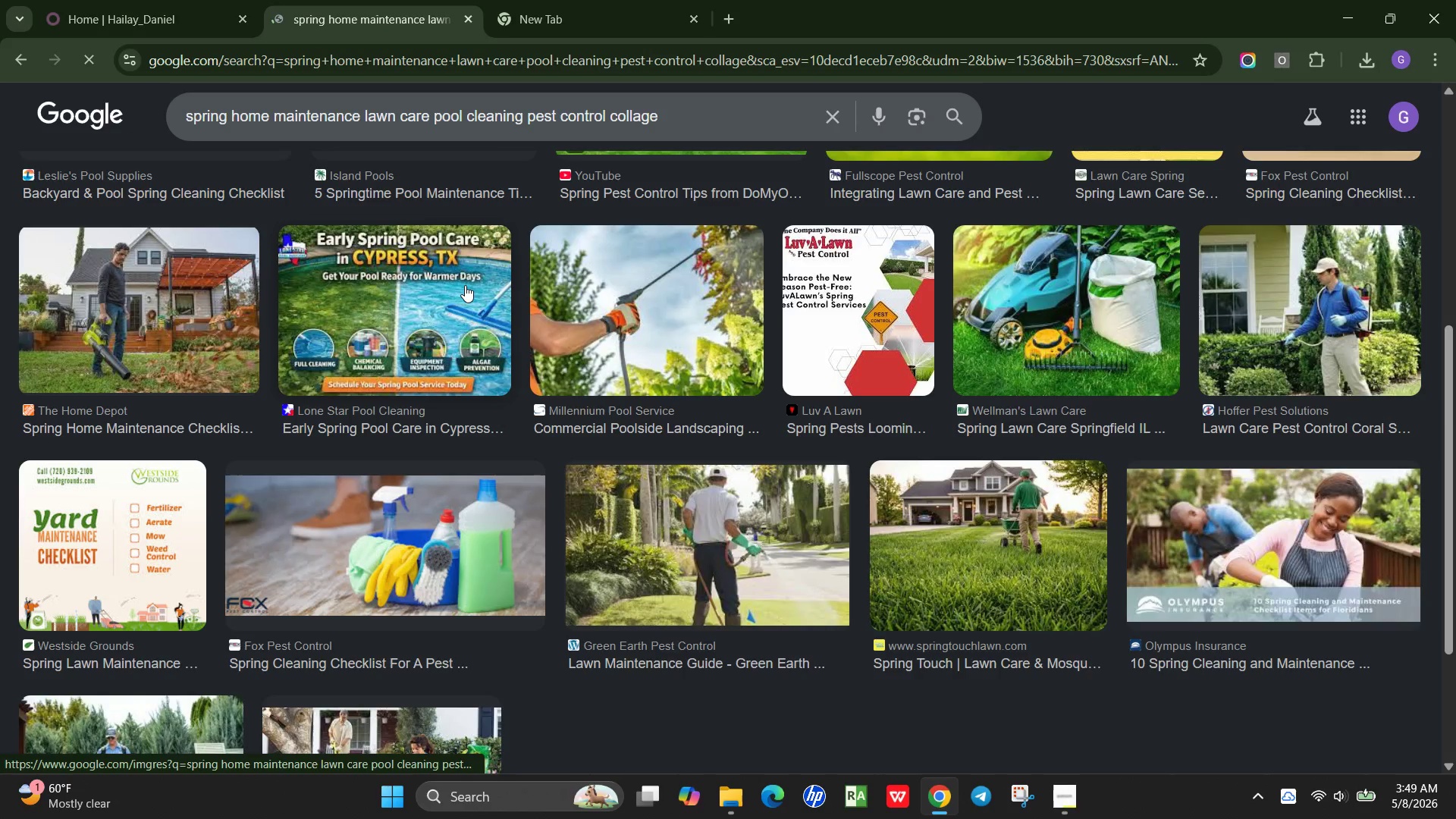 
scroll: coordinate [465, 285], scroll_direction: up, amount: 4.0
 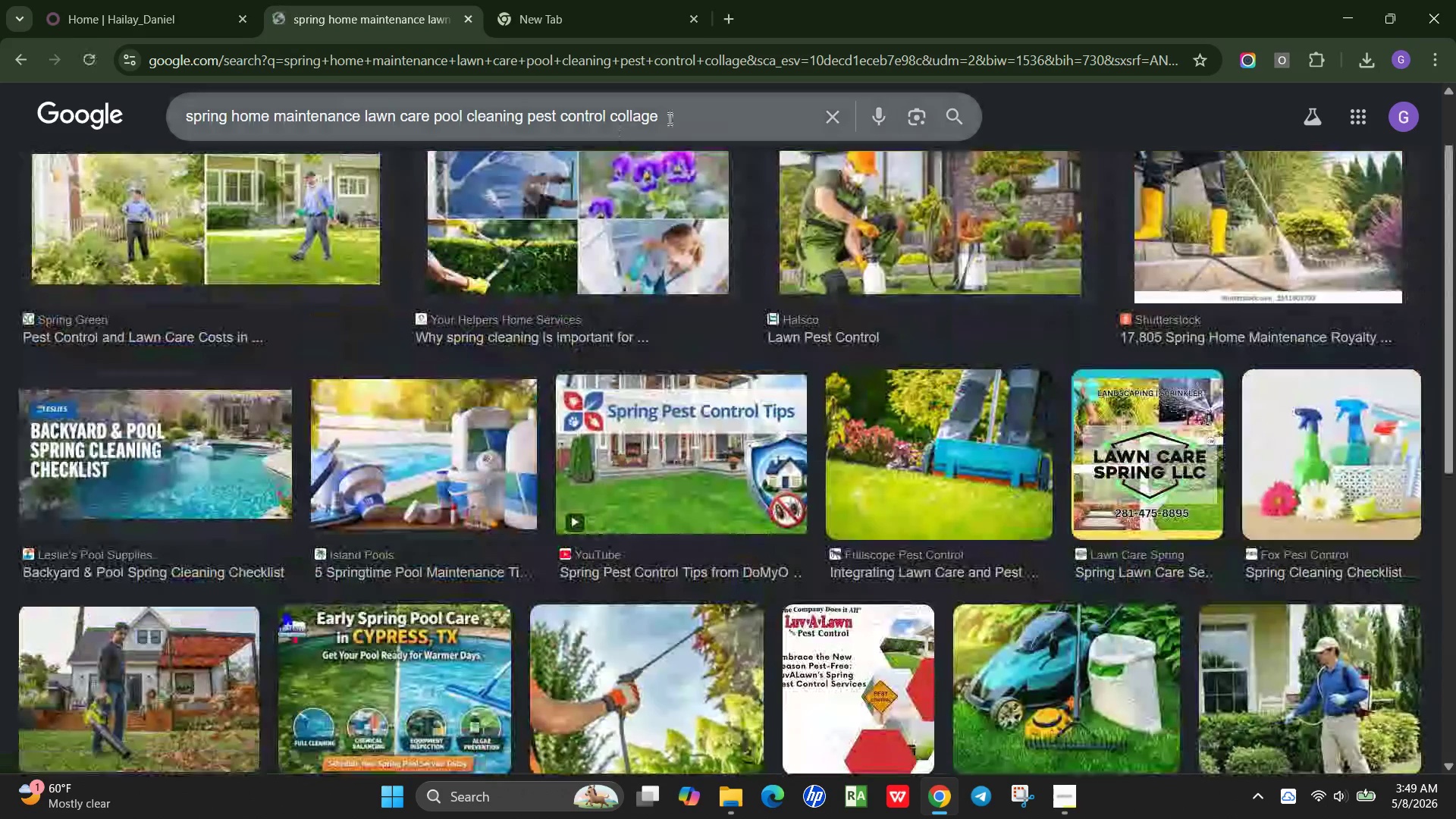 
left_click([671, 117])
 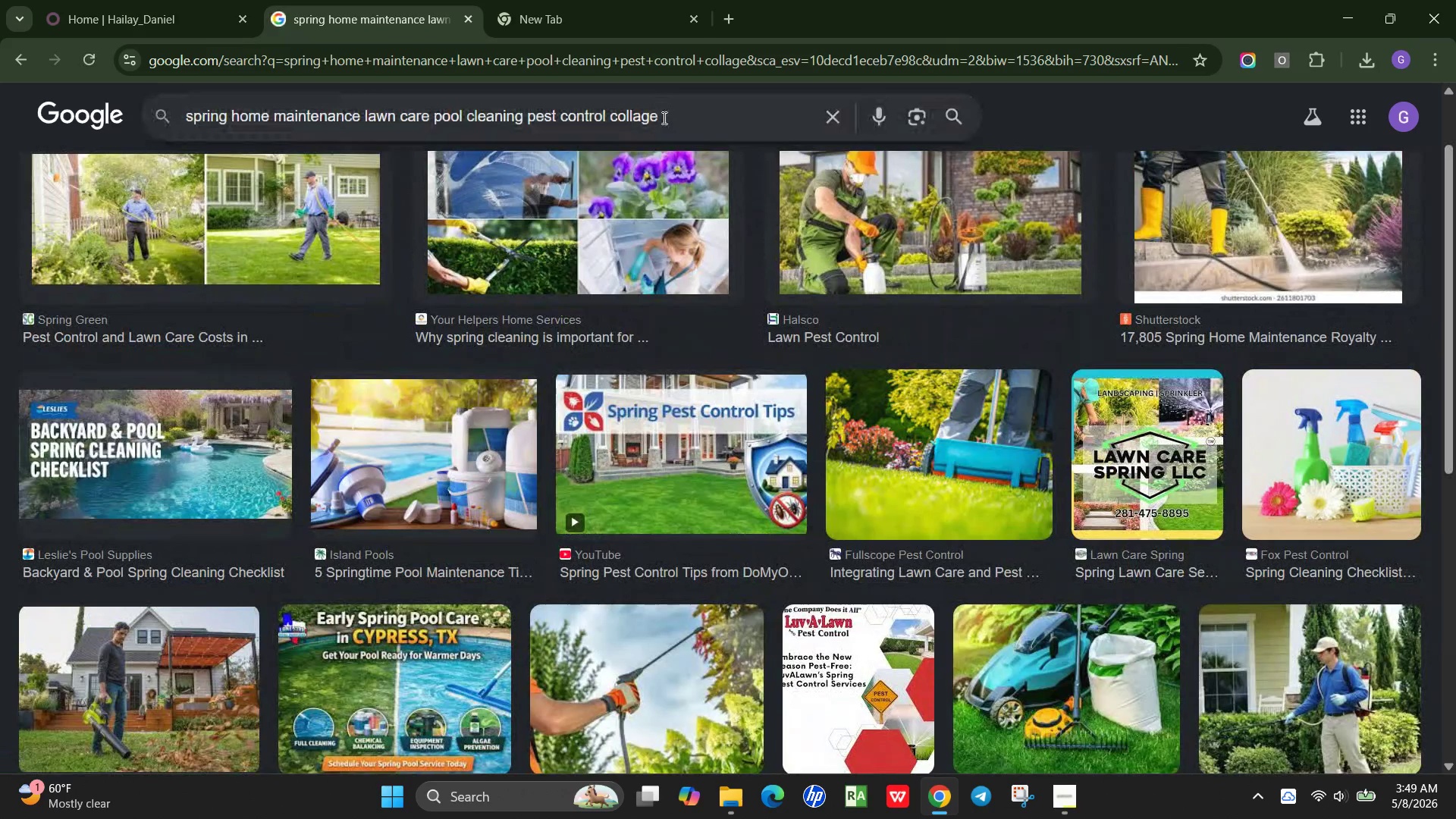 
type( for homepage image)
 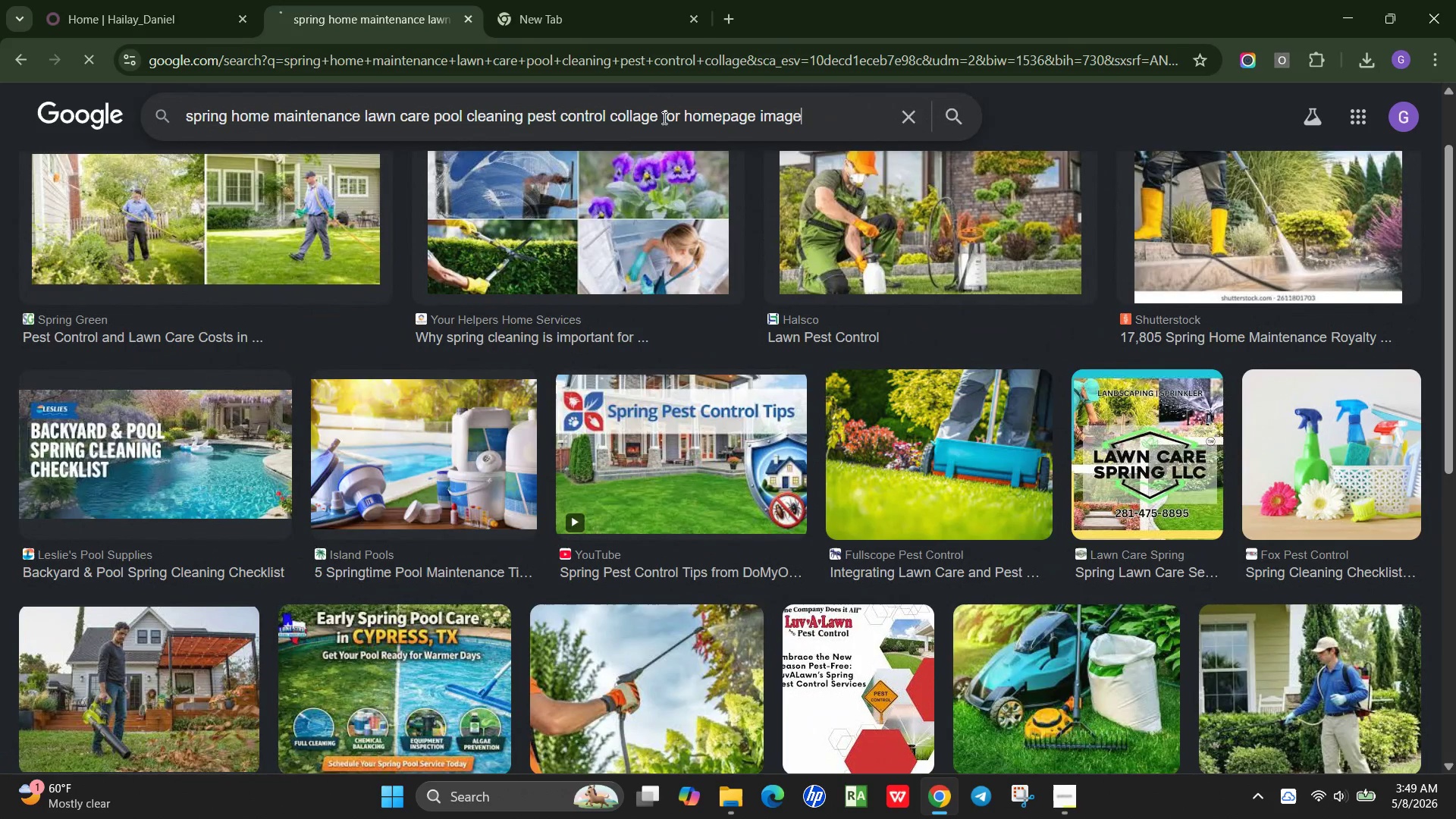 
key(Enter)
 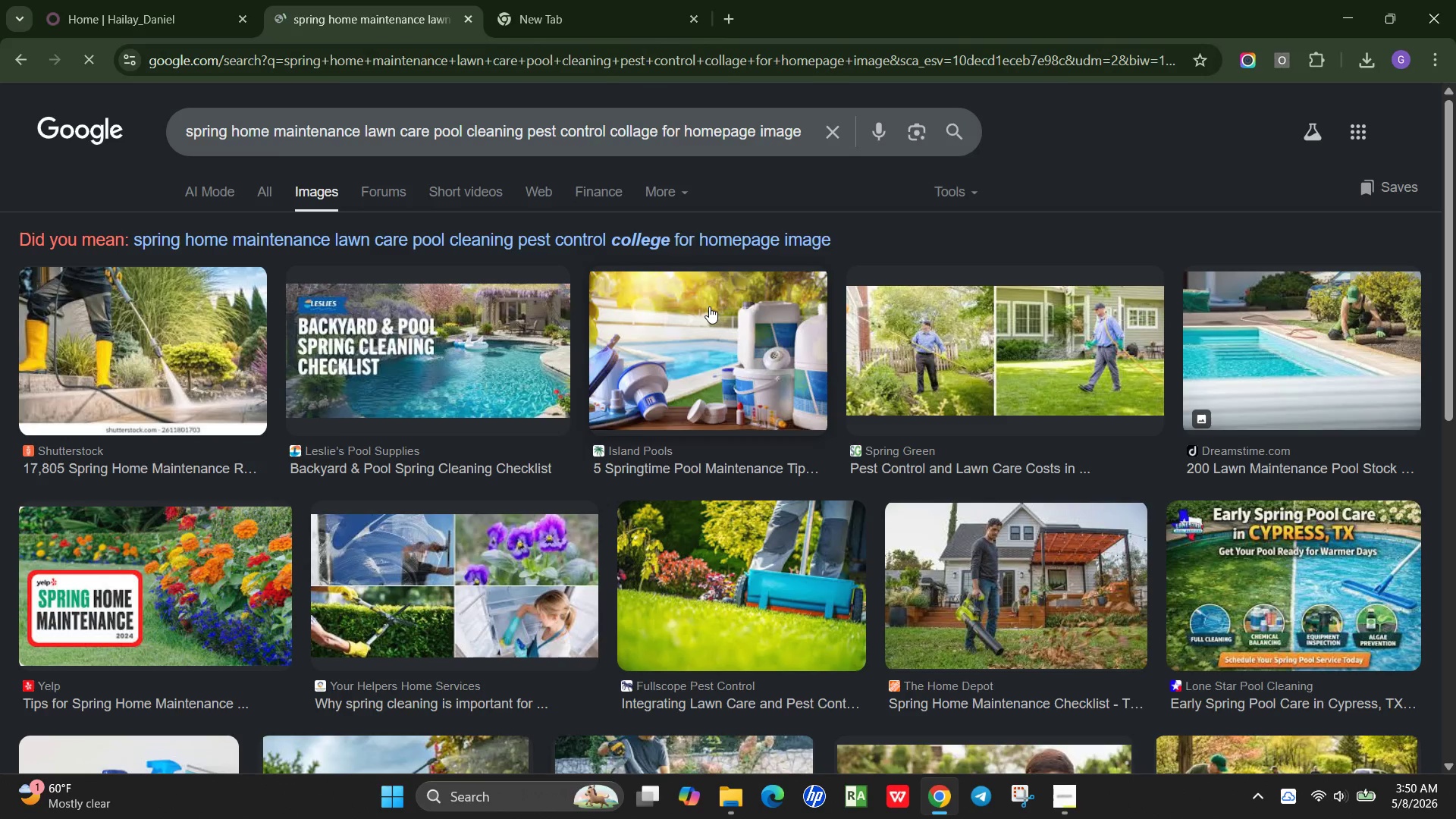 
wait(6.69)
 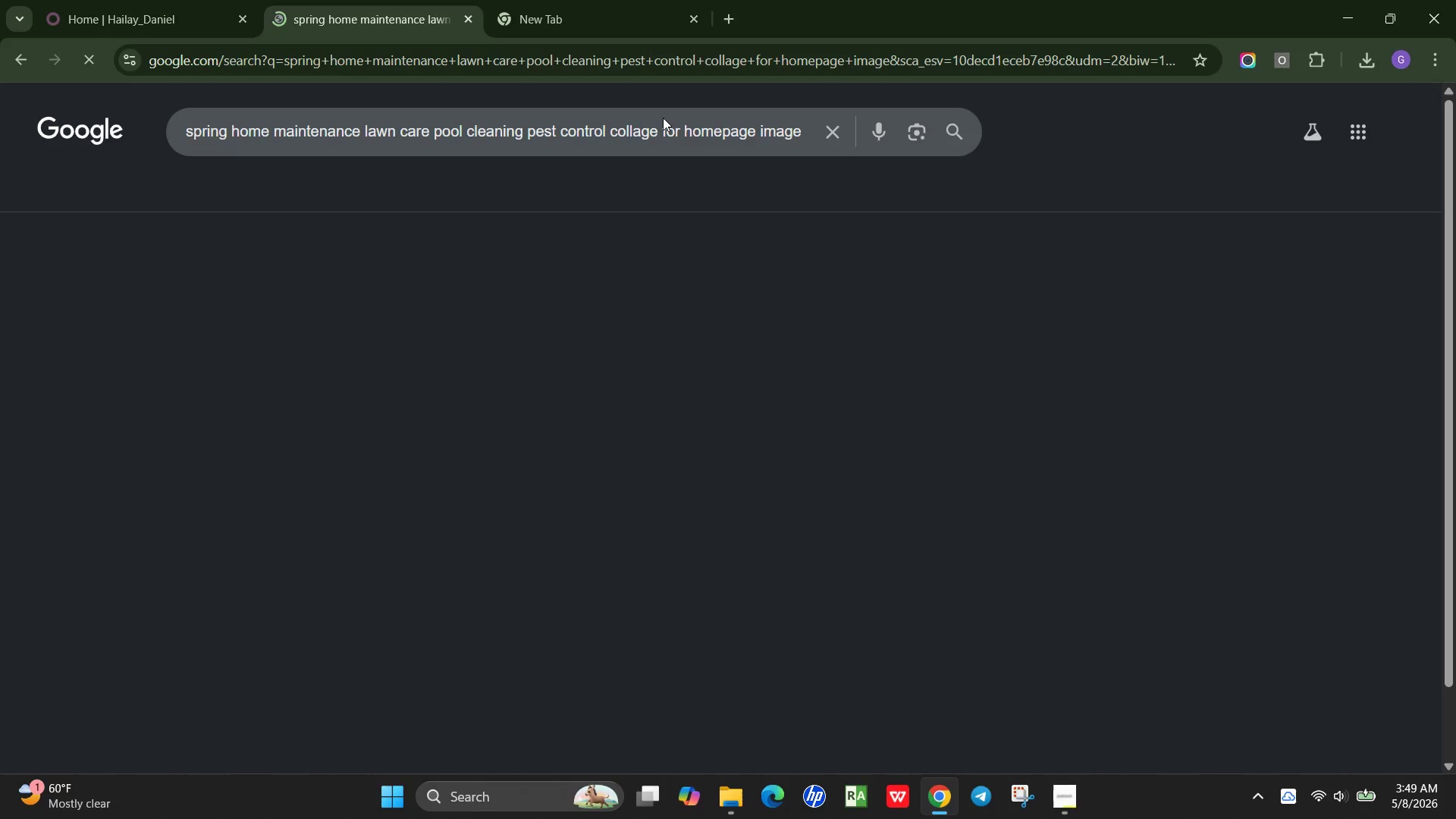 
scroll: coordinate [709, 306], scroll_direction: down, amount: 2.0
 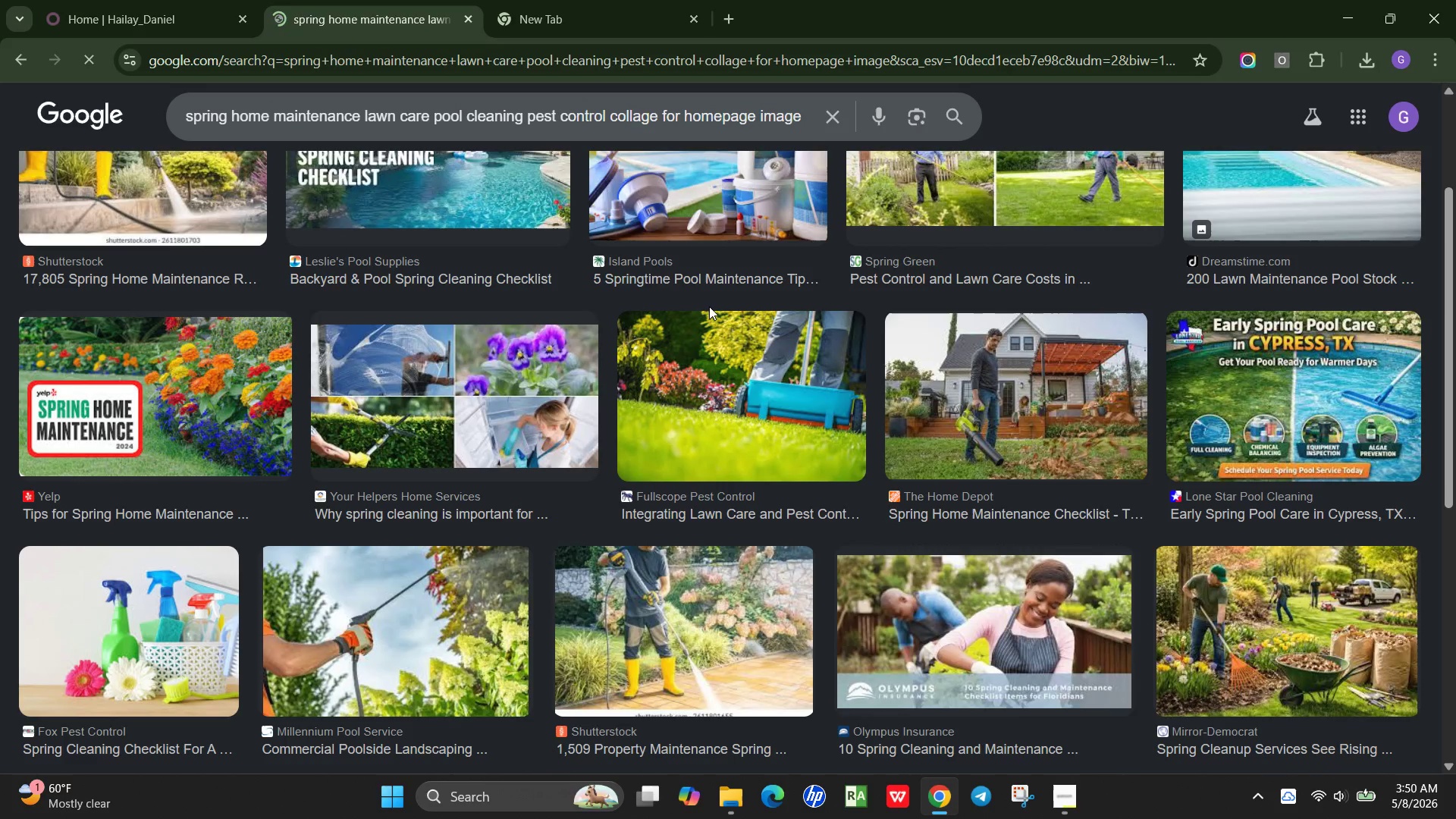 
scroll: coordinate [709, 306], scroll_direction: up, amount: 1.0
 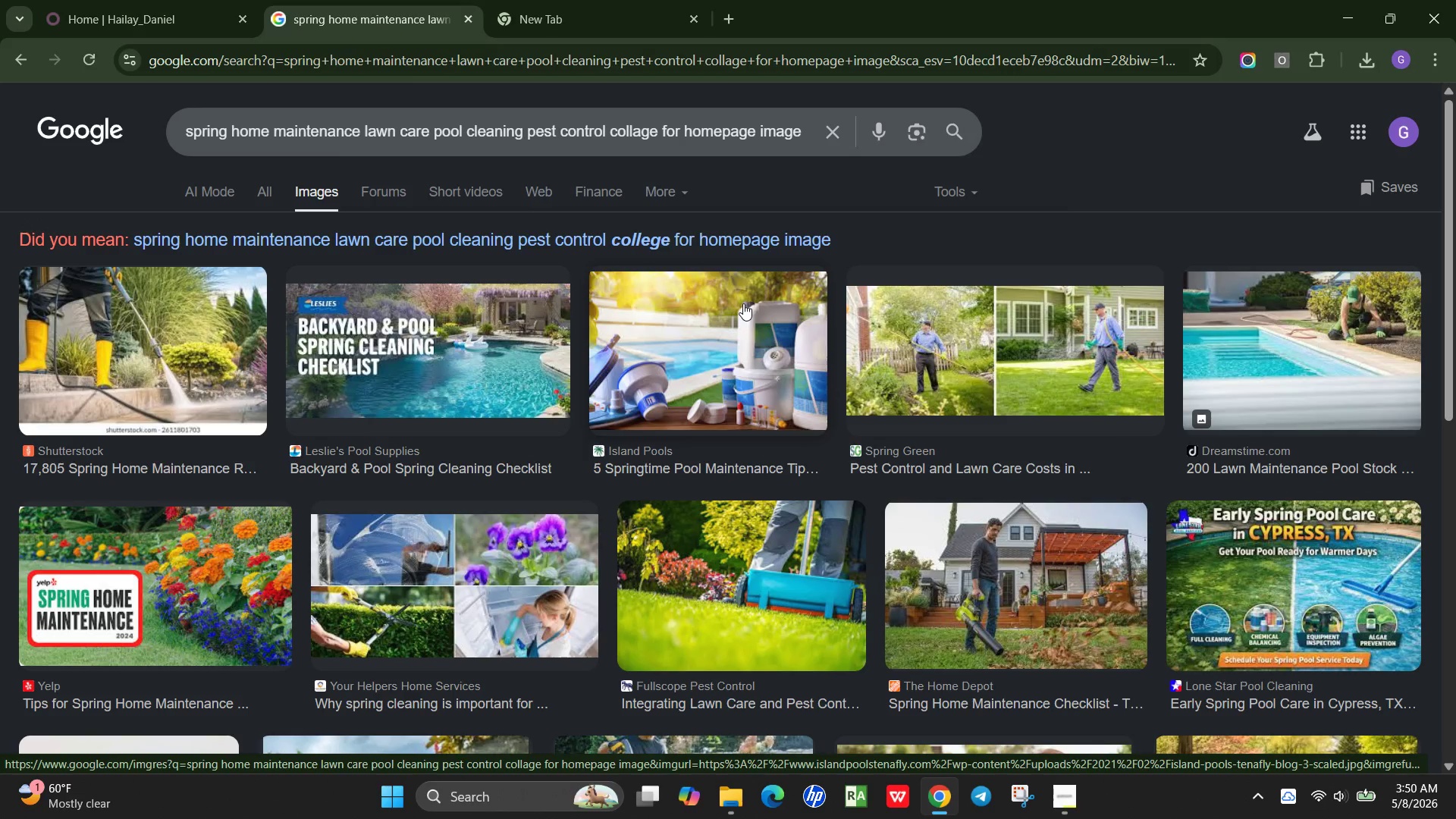 
scroll: coordinate [1056, 366], scroll_direction: down, amount: 6.0
 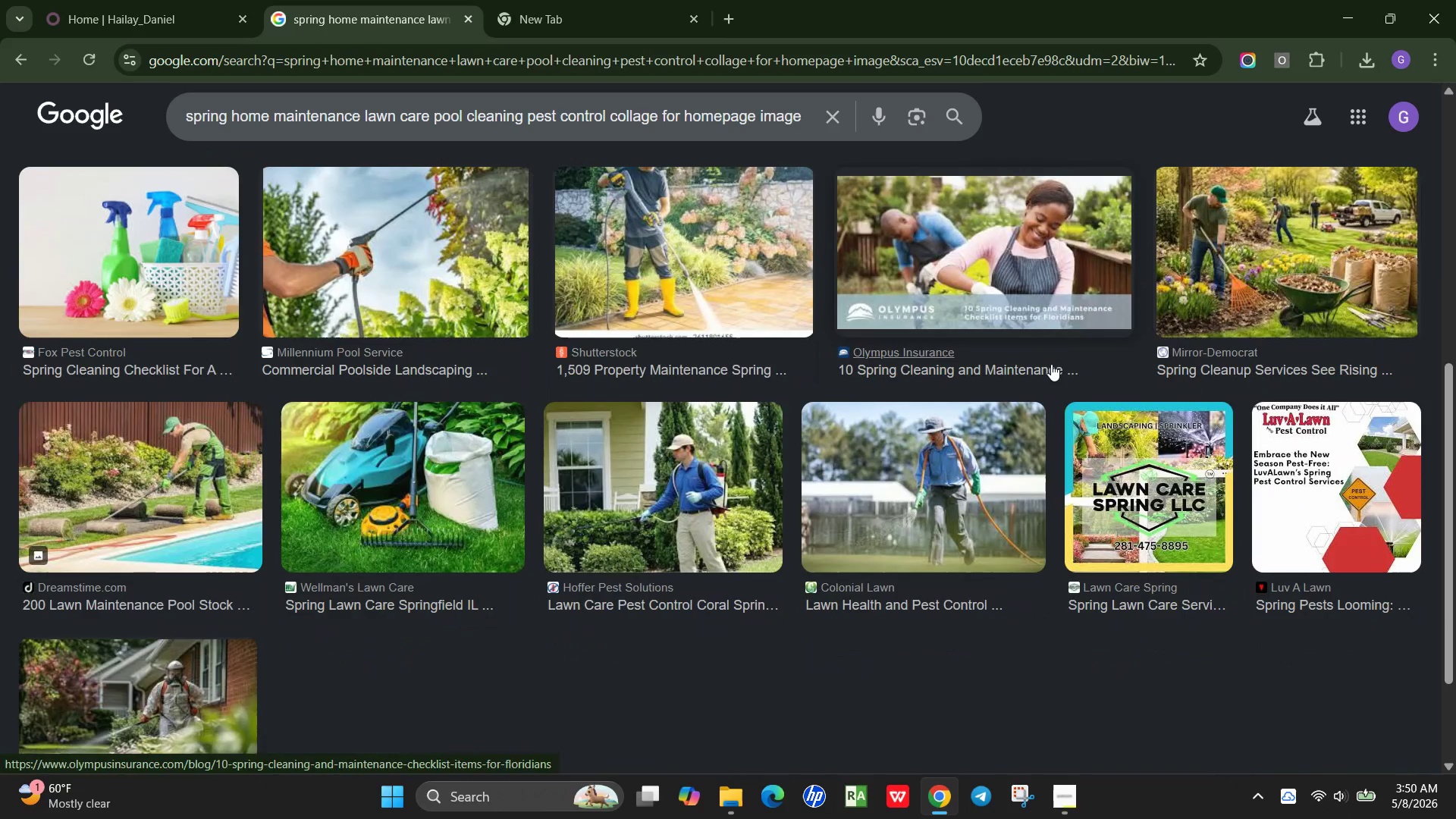 
wait(5.84)
 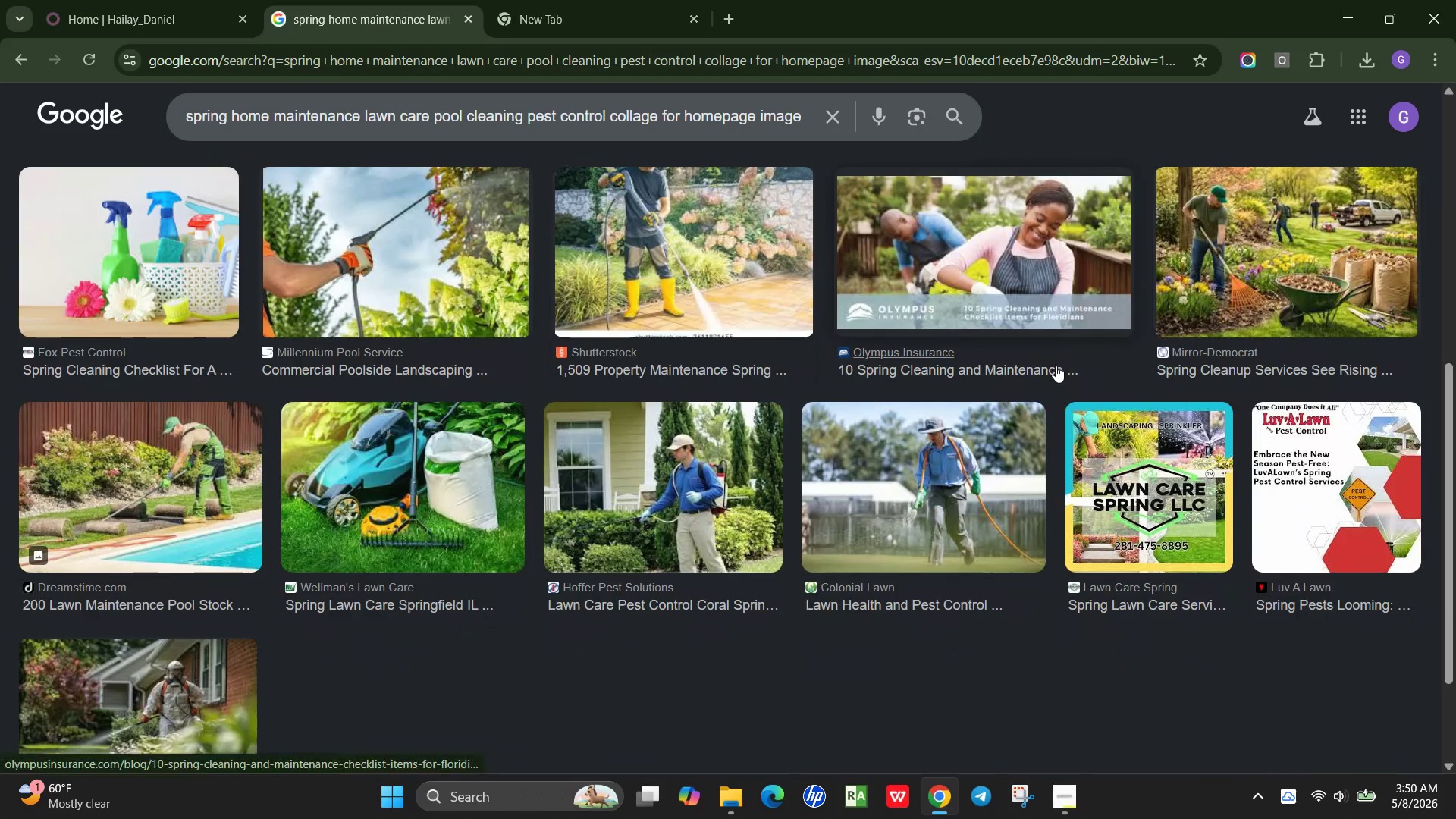 
left_click([733, 455])
 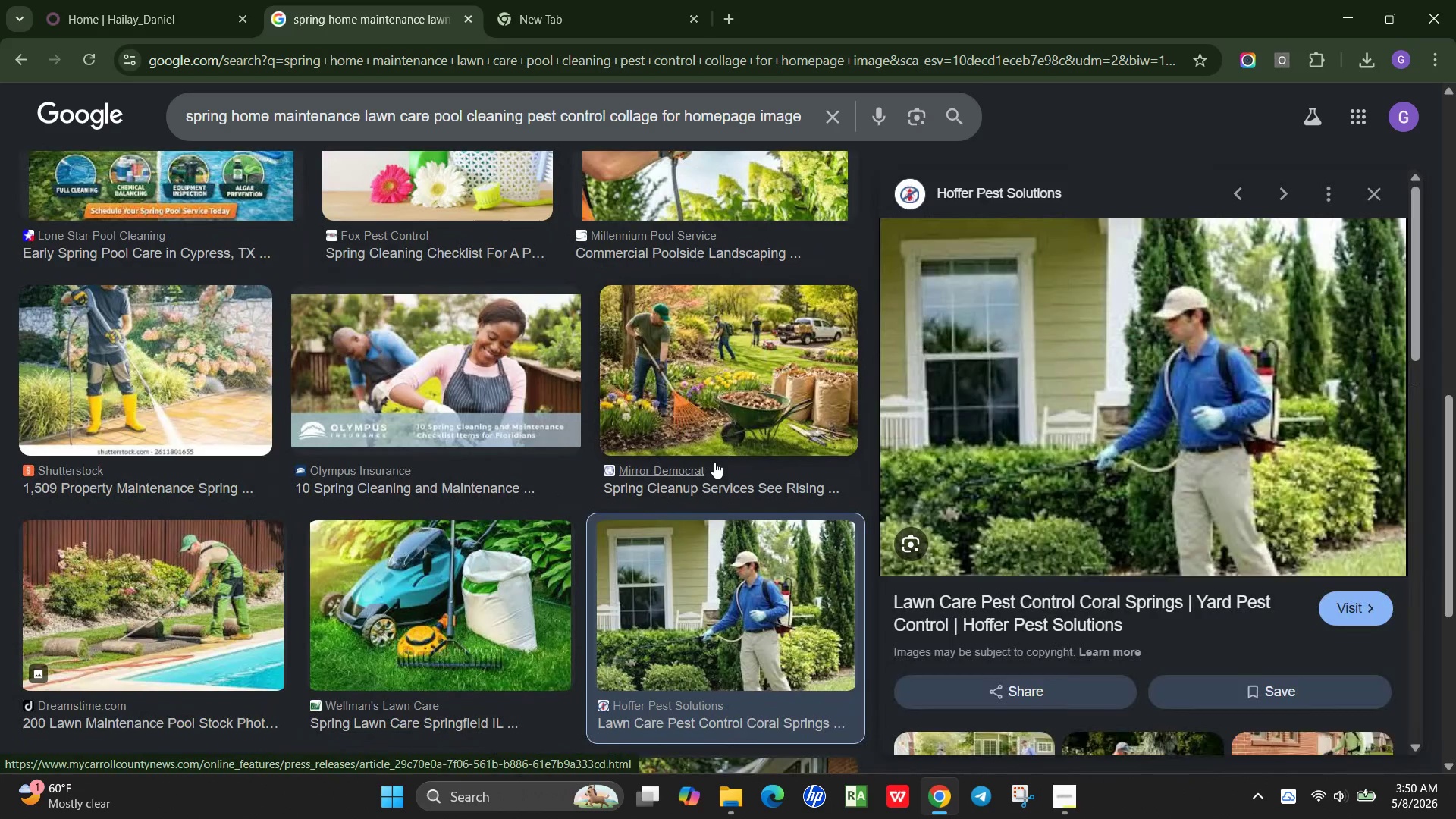 
wait(10.89)
 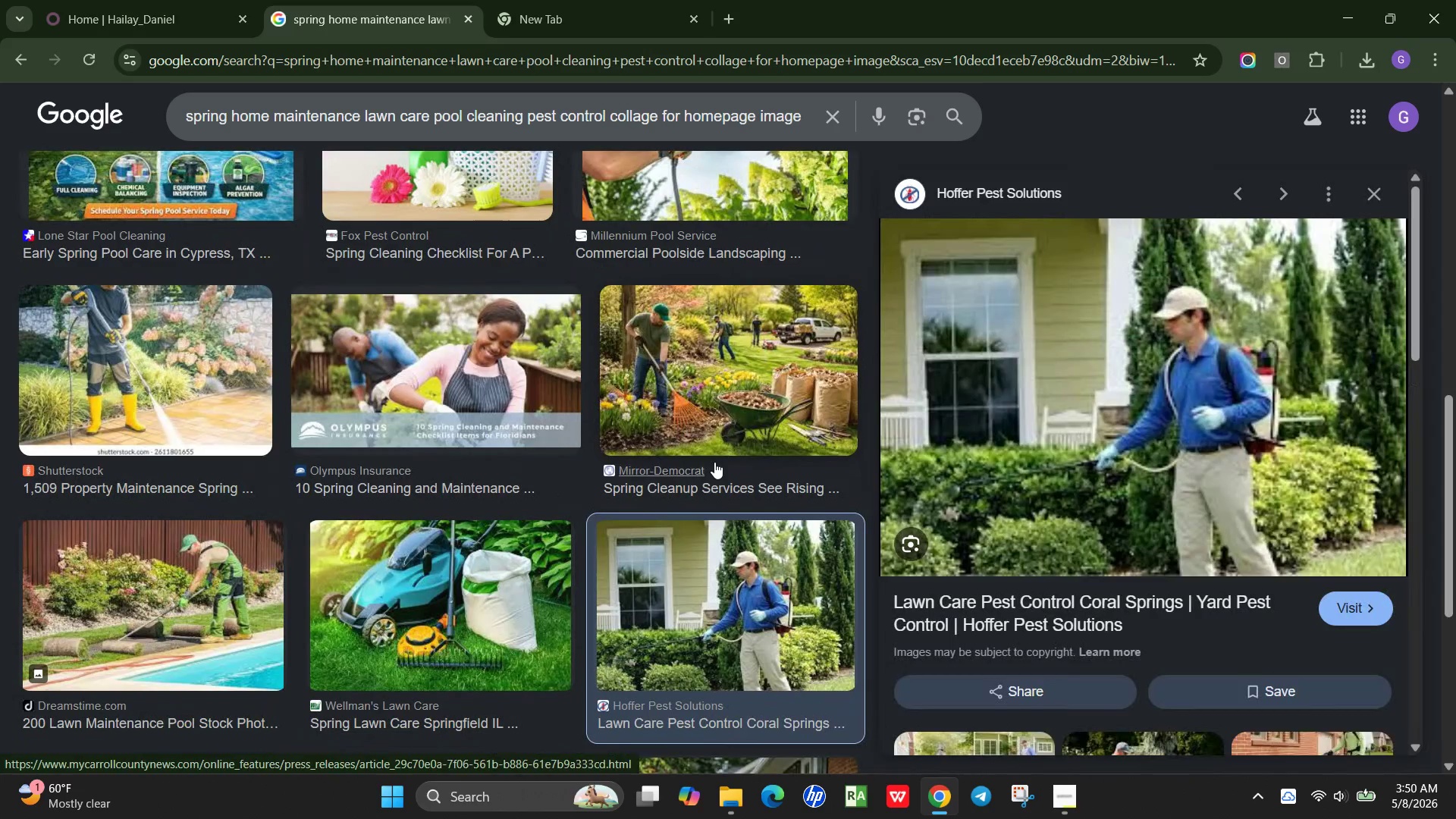 
left_click([1069, 797])